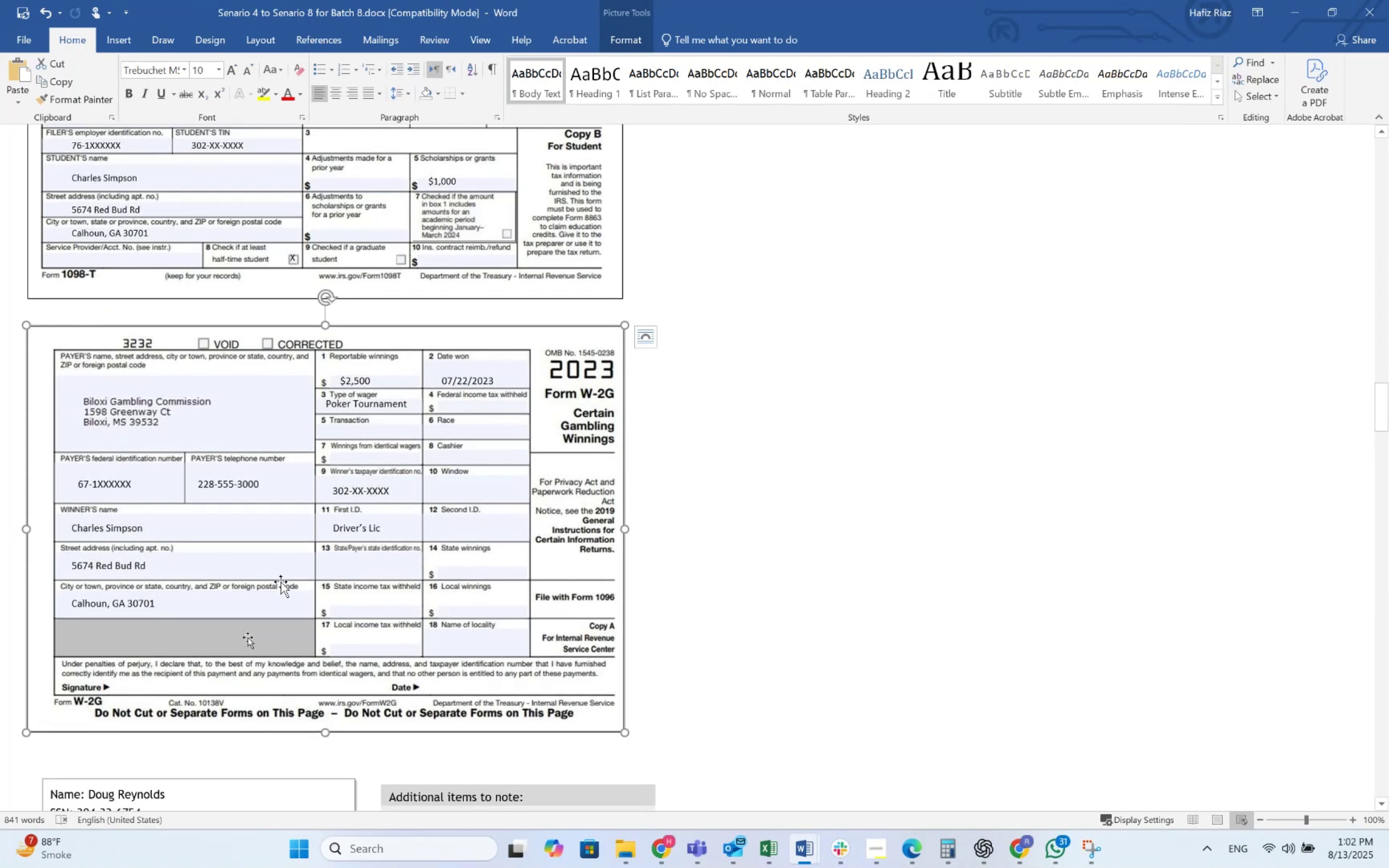 
key(Alt+Tab)
 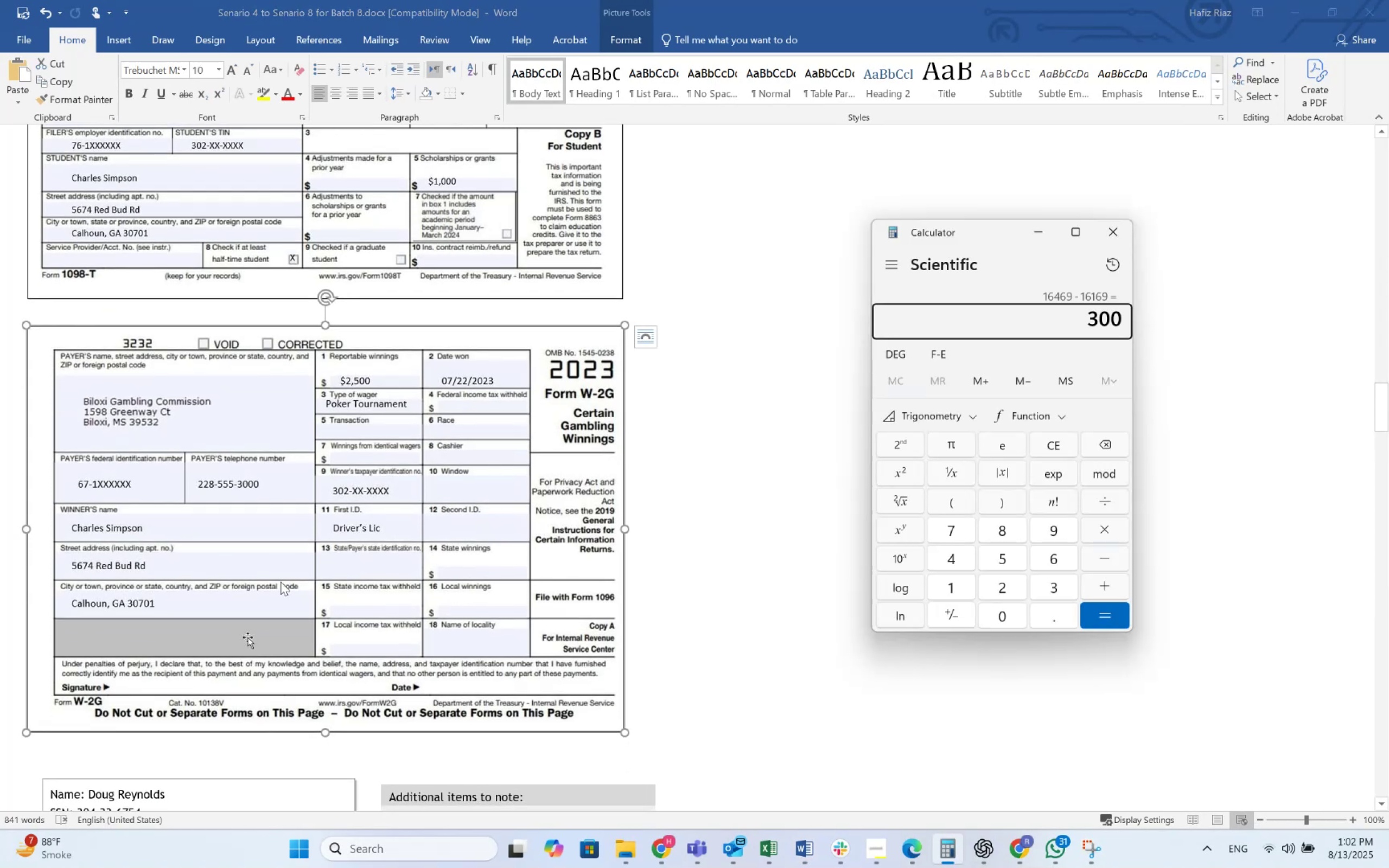 
key(Alt+Tab)
 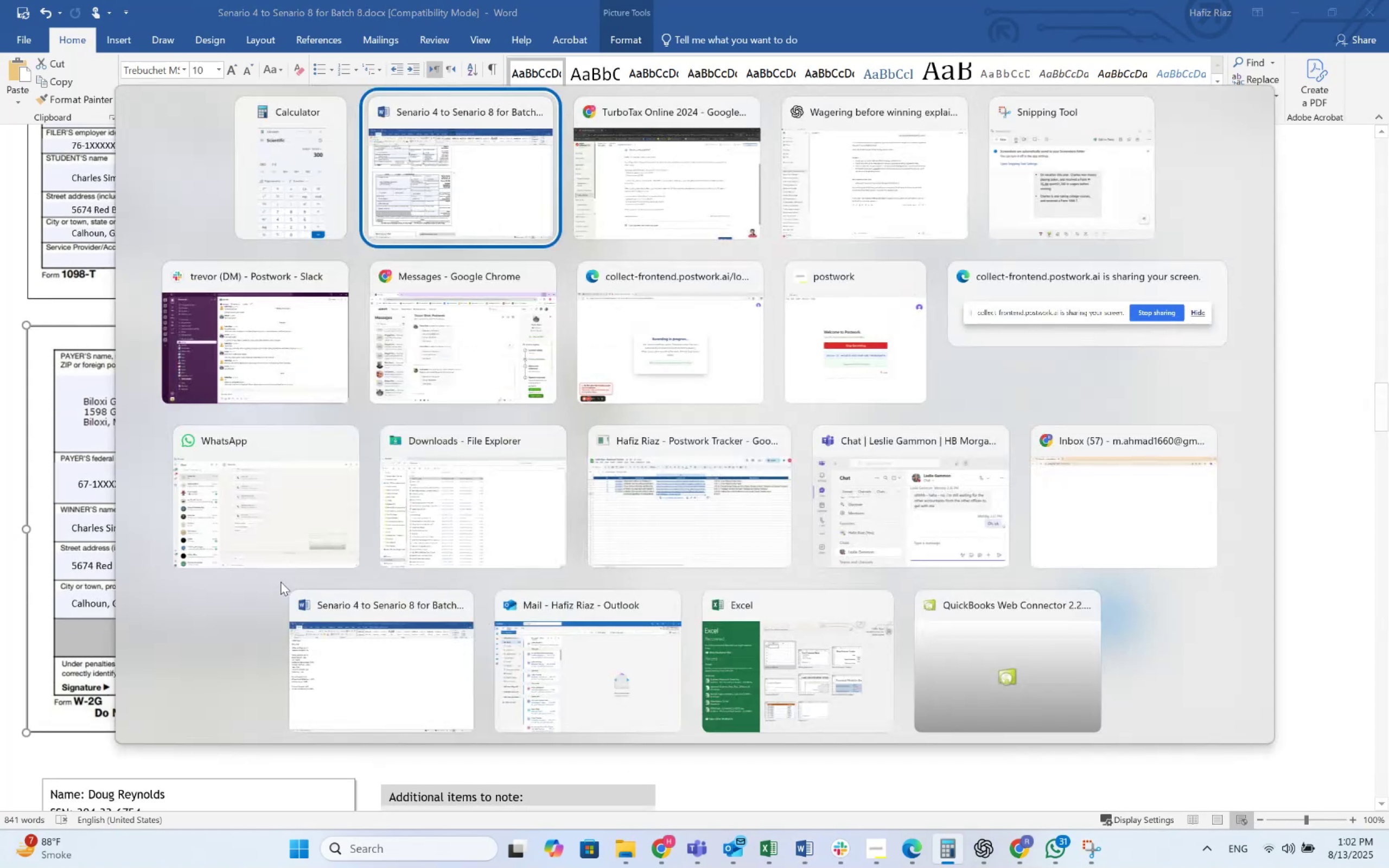 
key(Alt+Tab)
 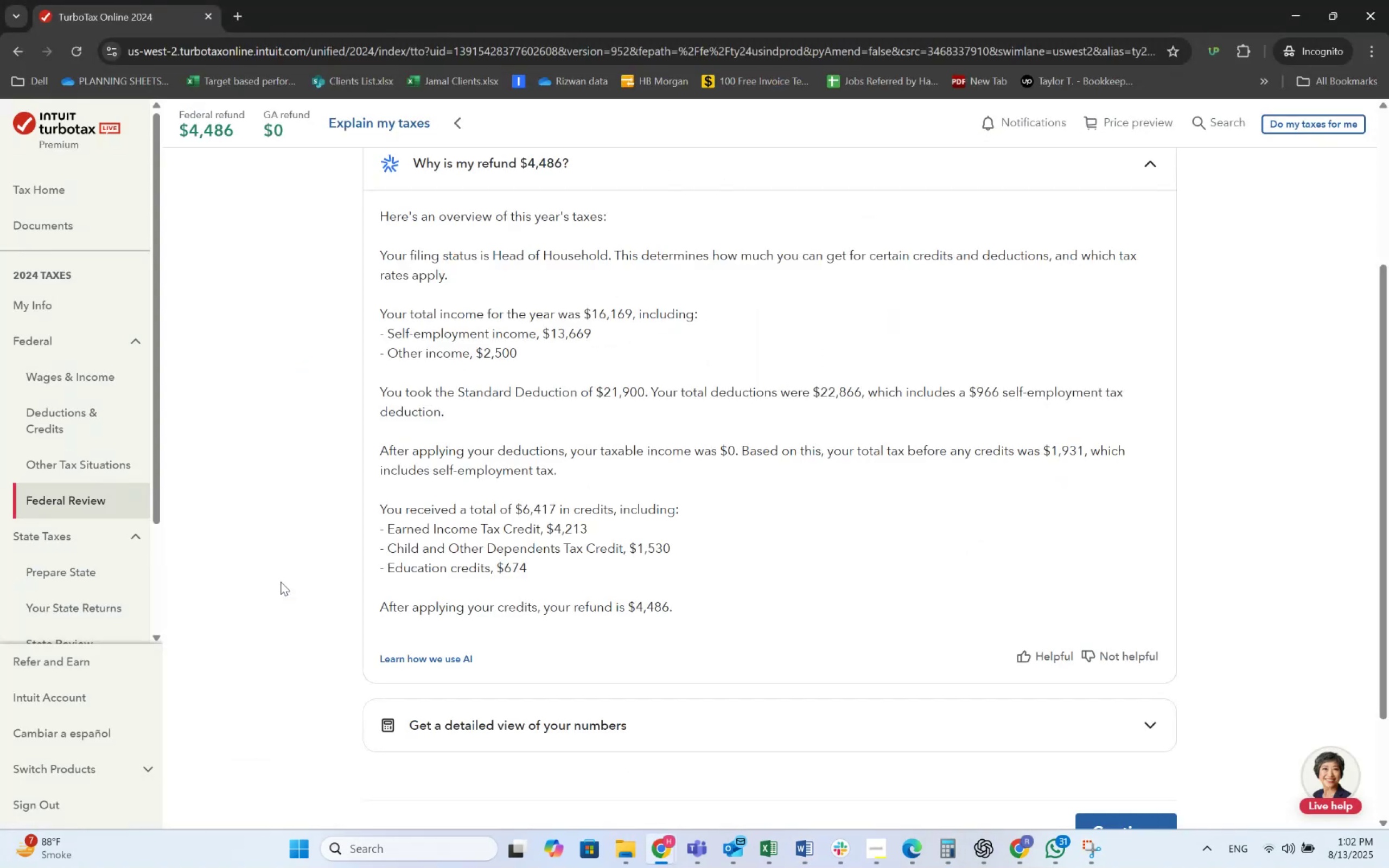 
wait(9.75)
 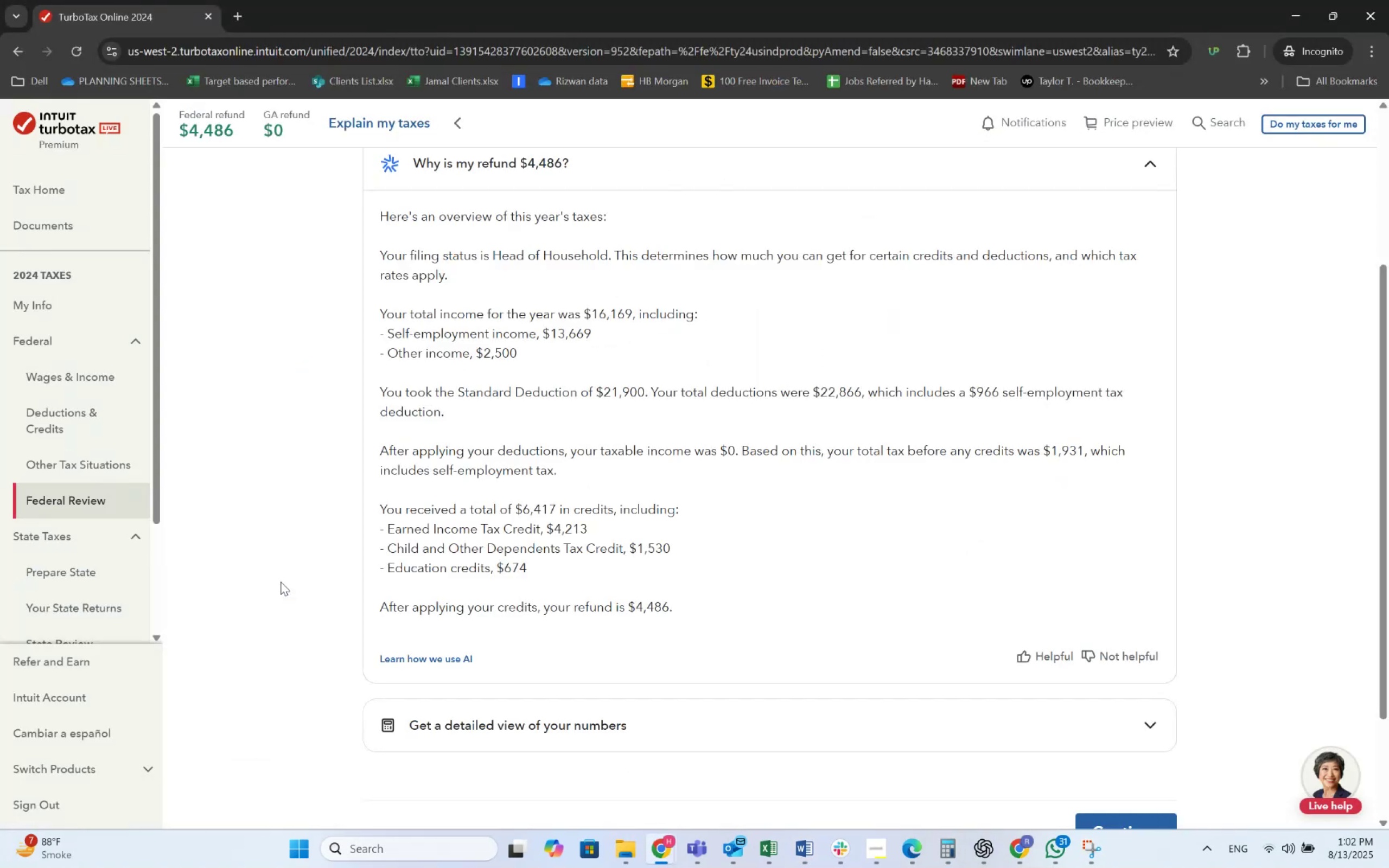 
key(Alt+Tab)
 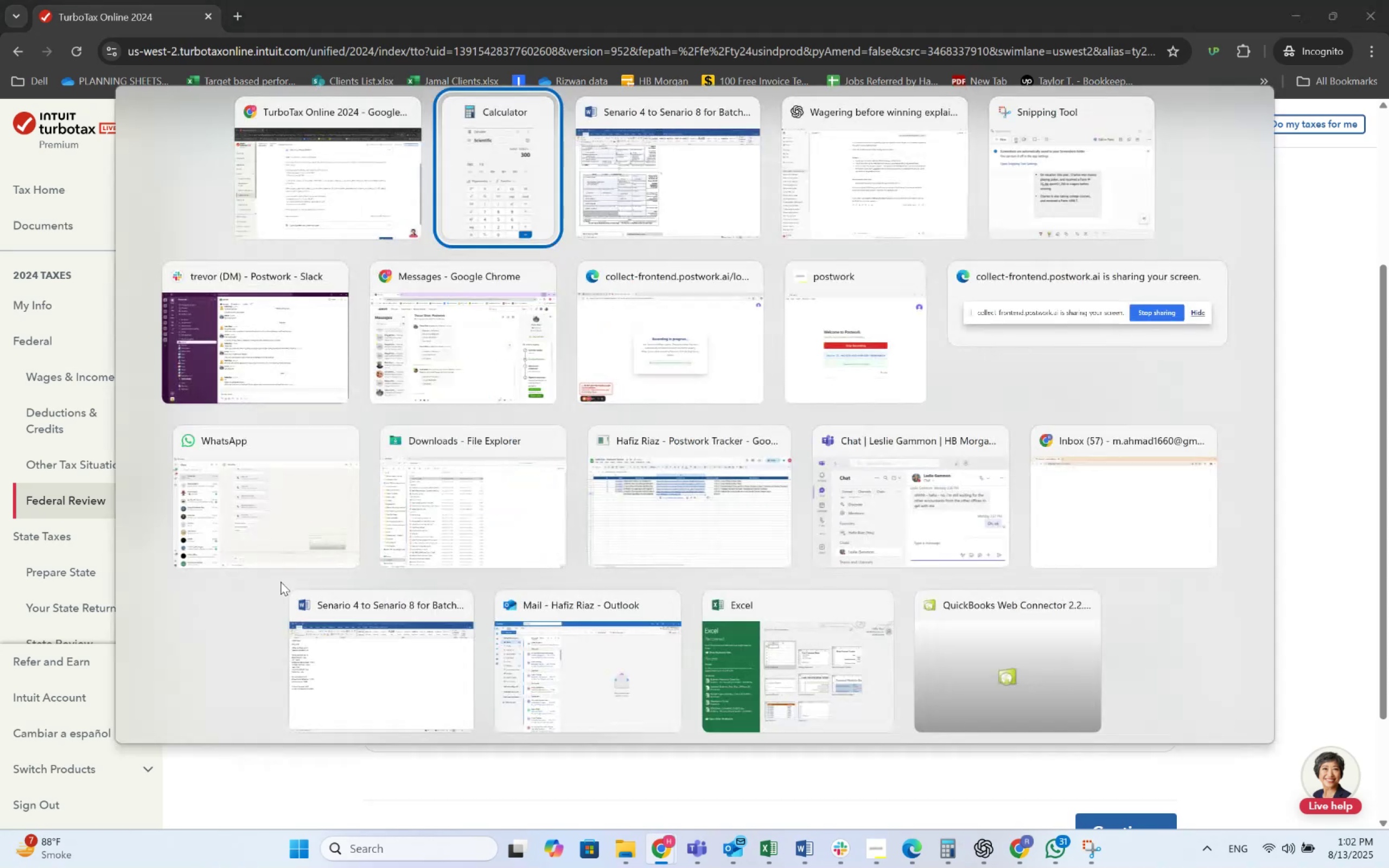 
key(Alt+Tab)
 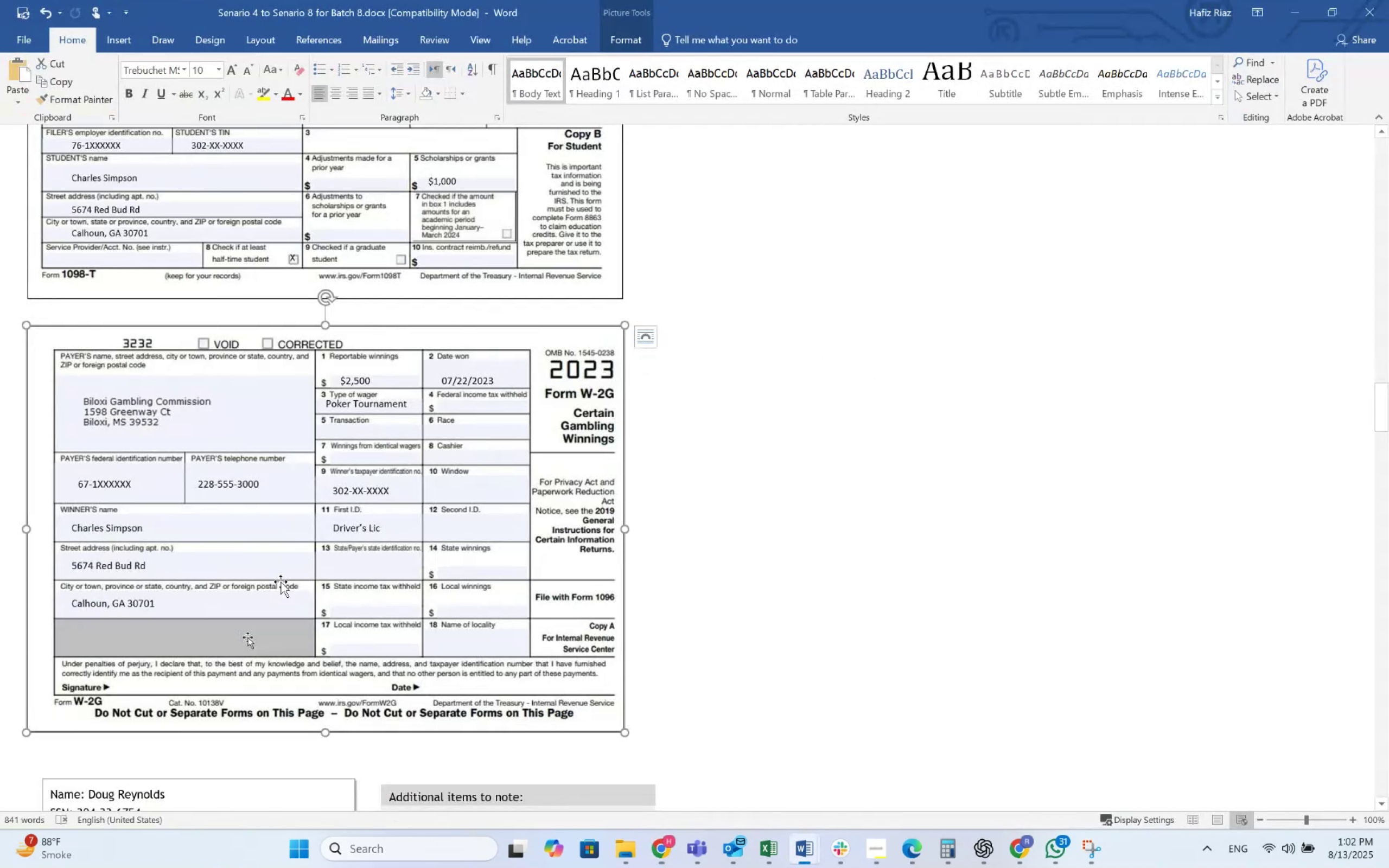 
key(Alt+Tab)
 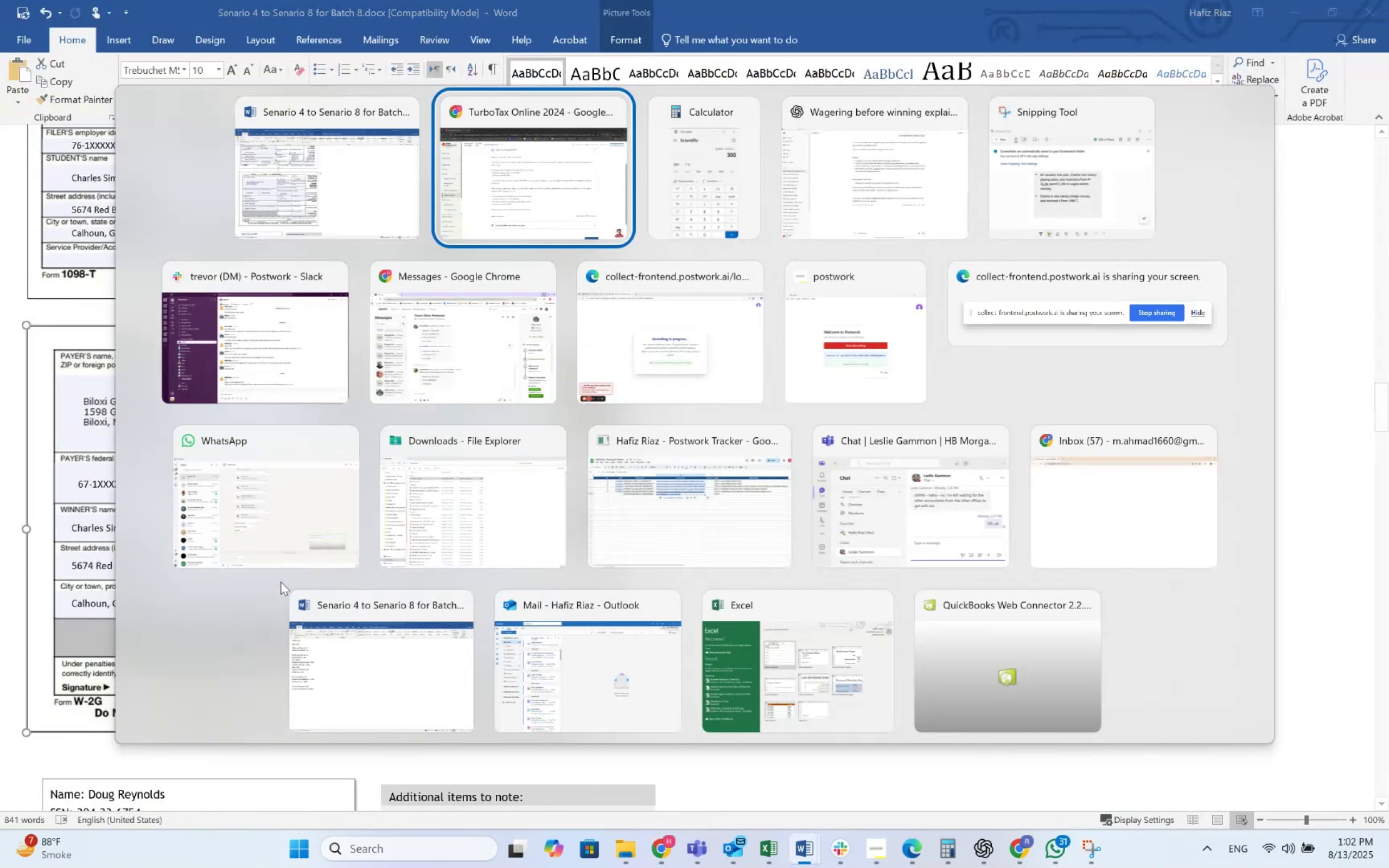 
key(Alt+Tab)
 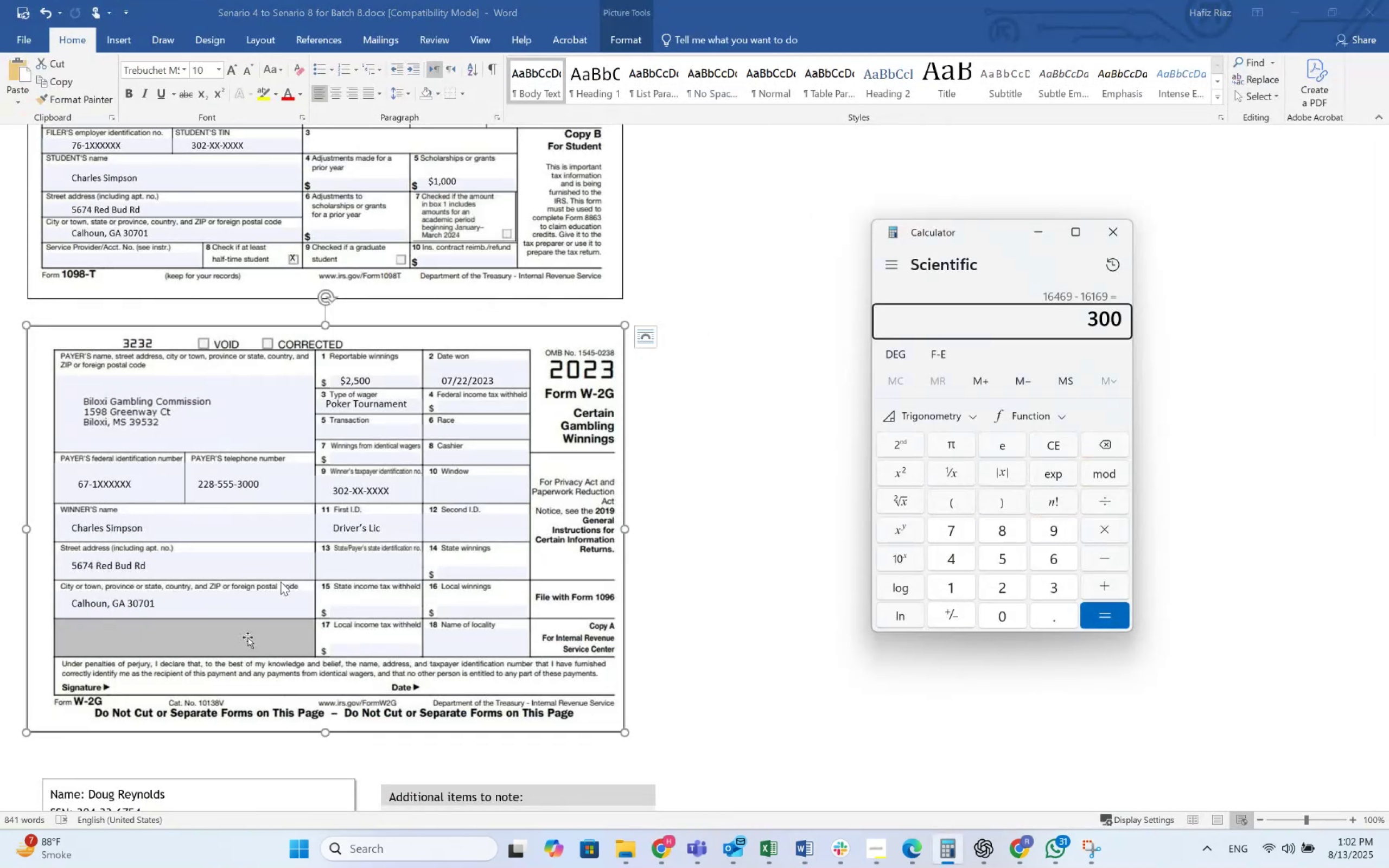 
key(NumpadAdd)
 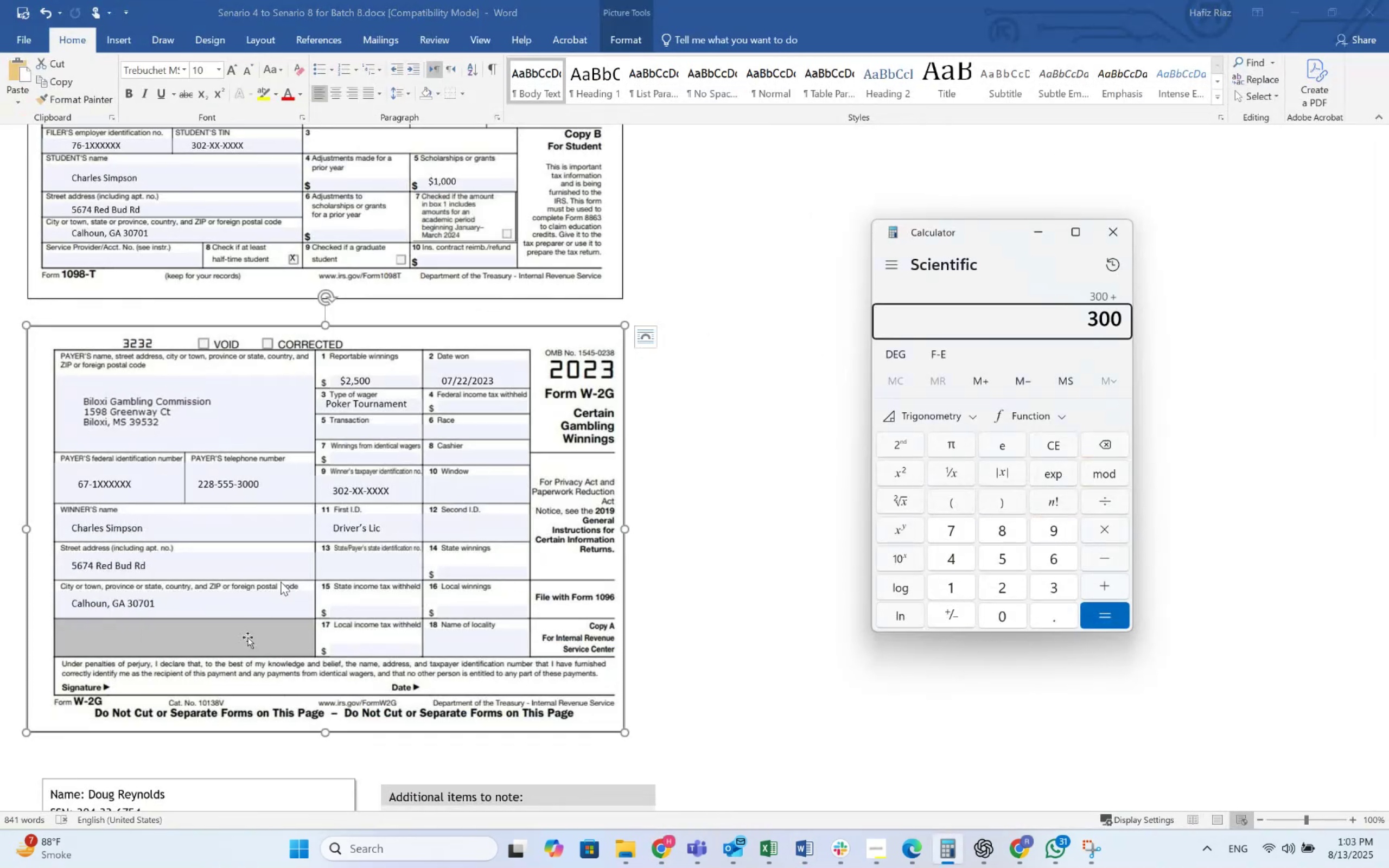 
key(Numpad3)
 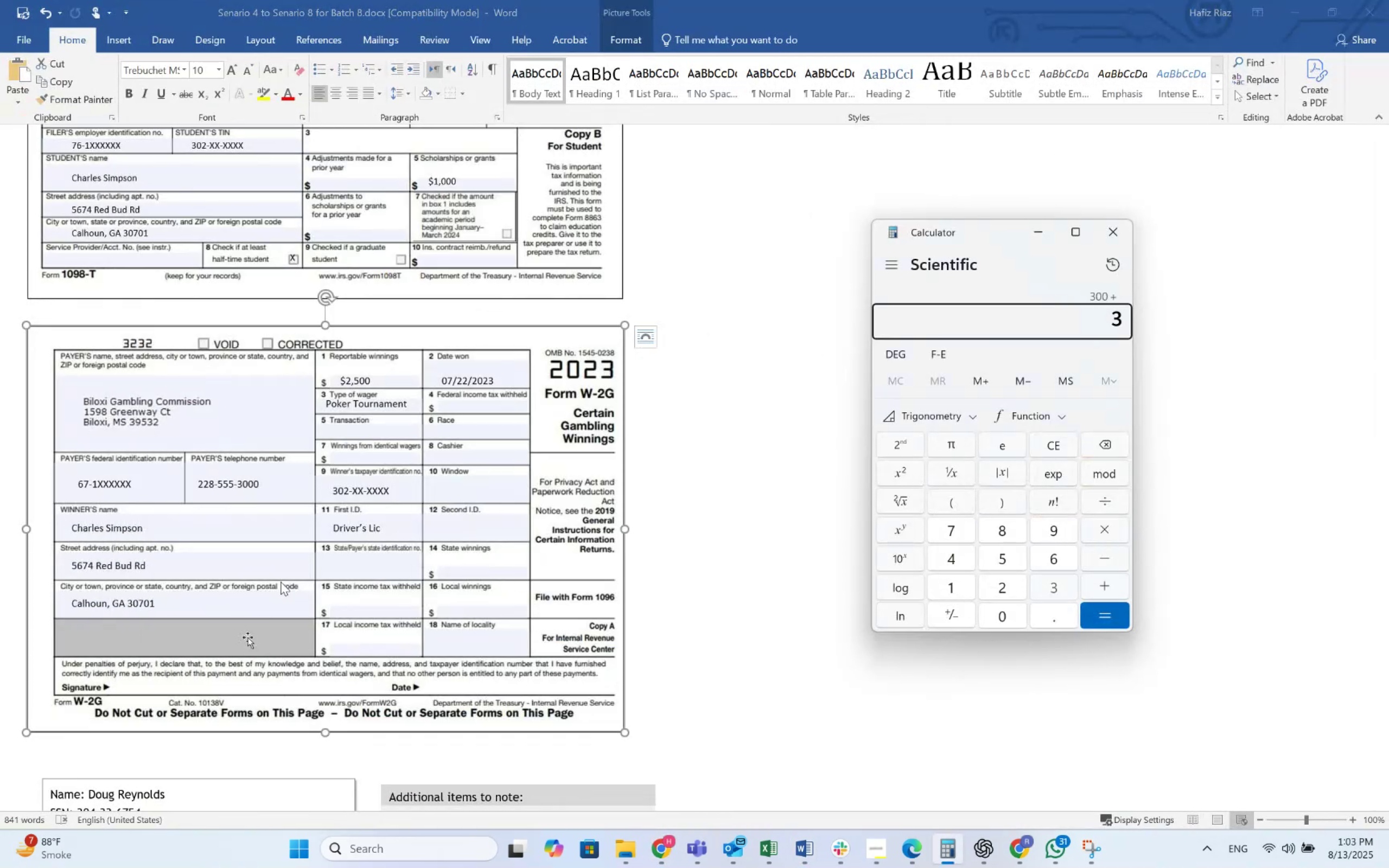 
key(Numpad0)
 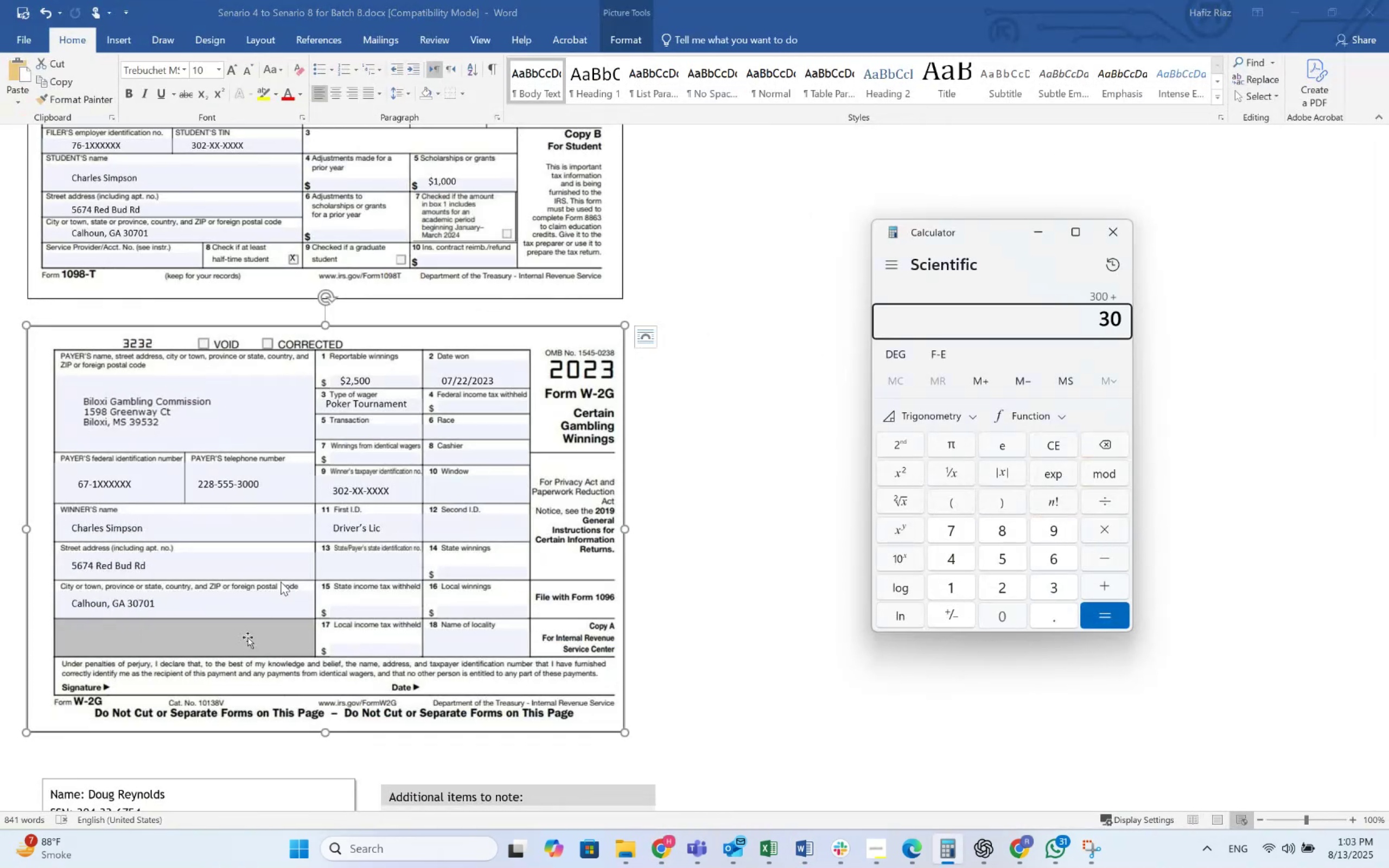 
key(Numpad0)
 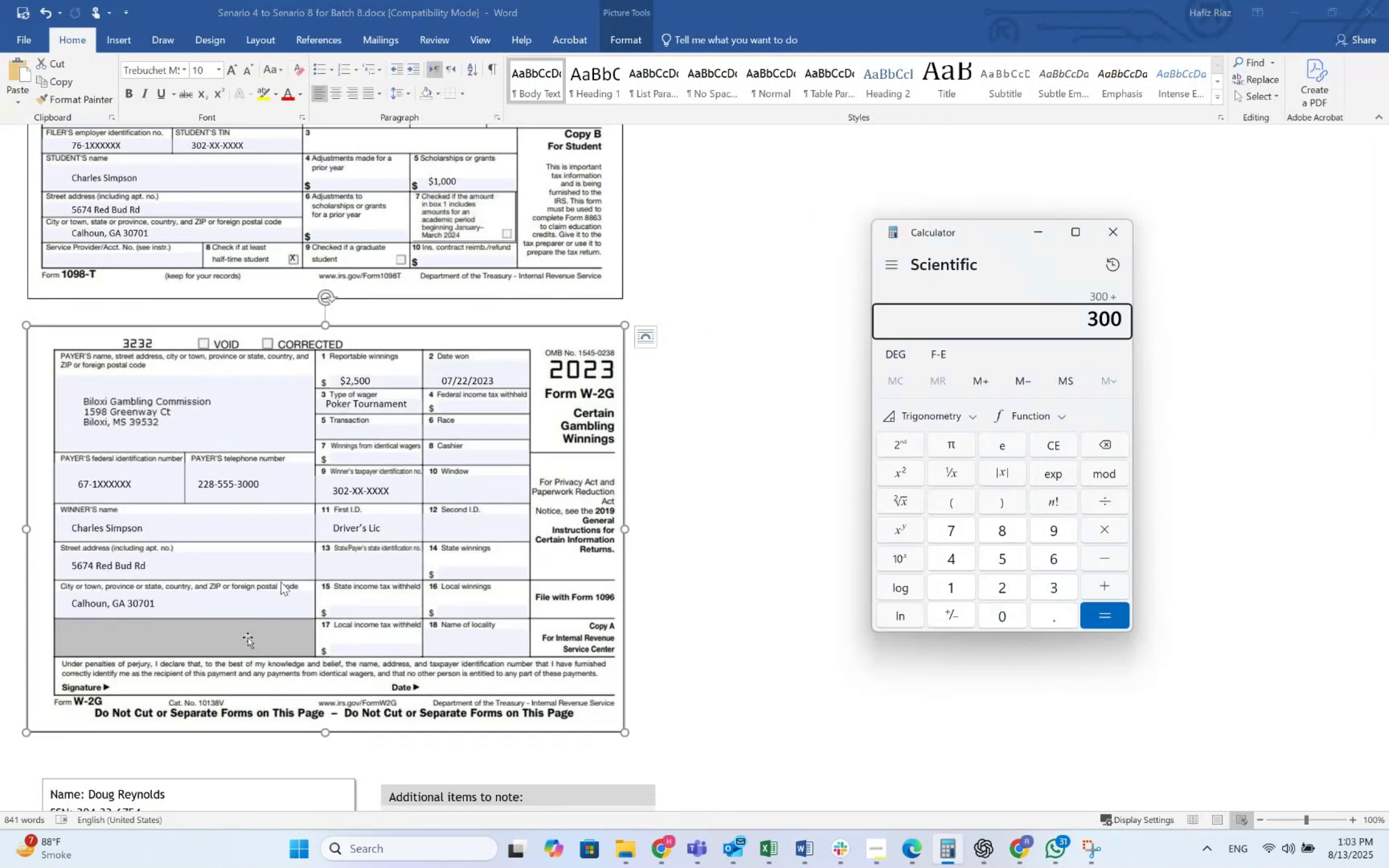 
key(NumpadEnter)
 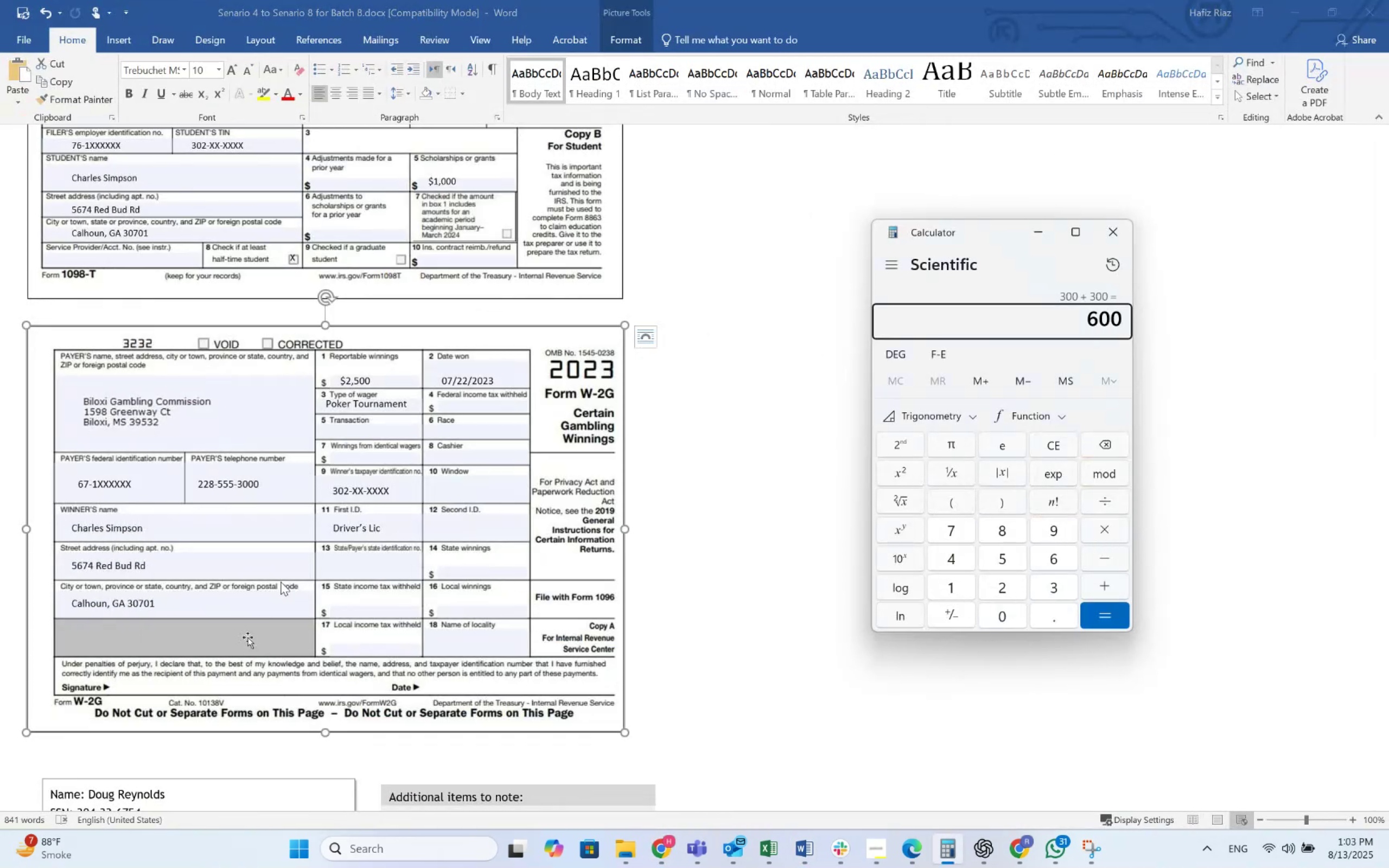 
key(NumpadAdd)
 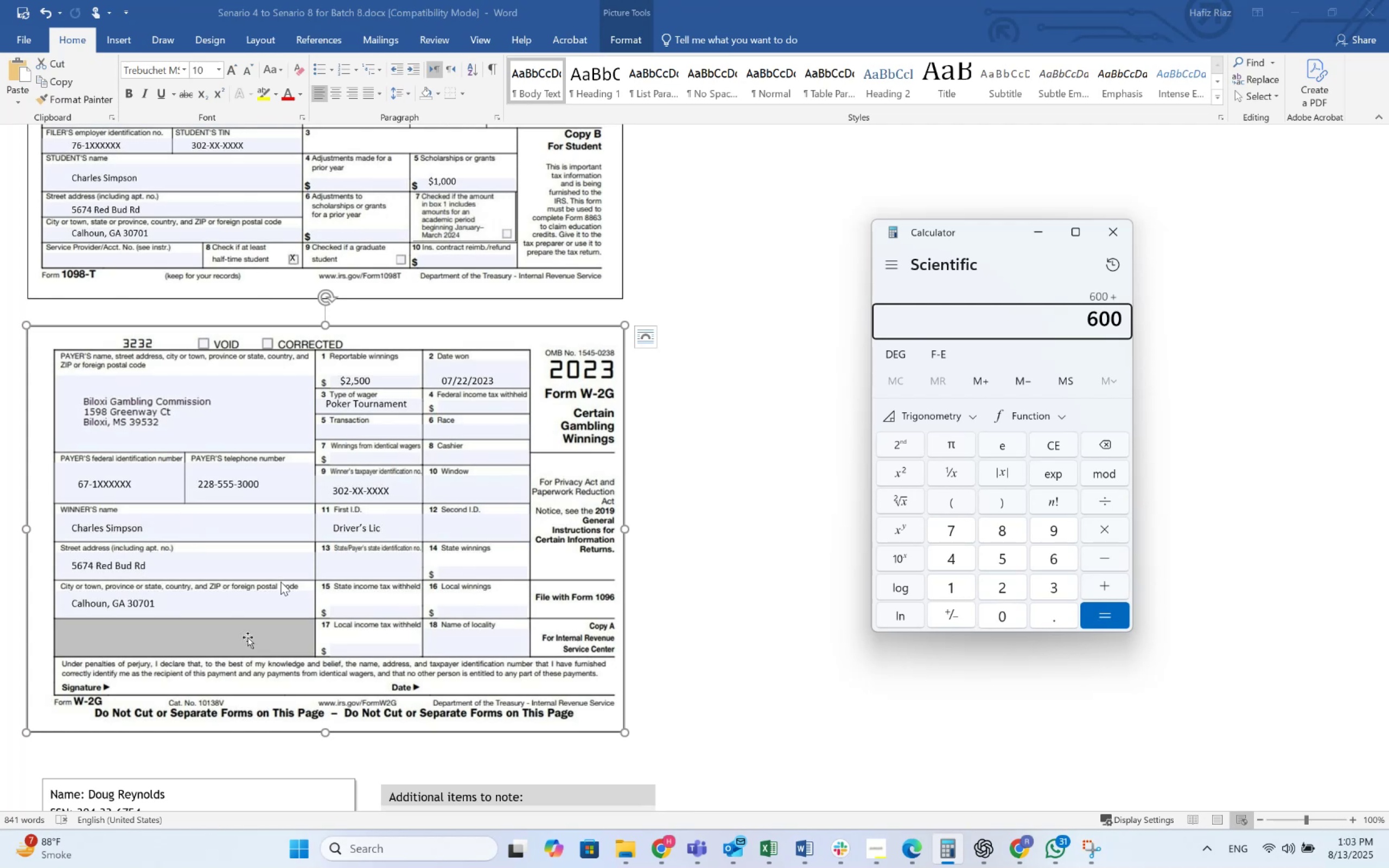 
key(Numpad2)
 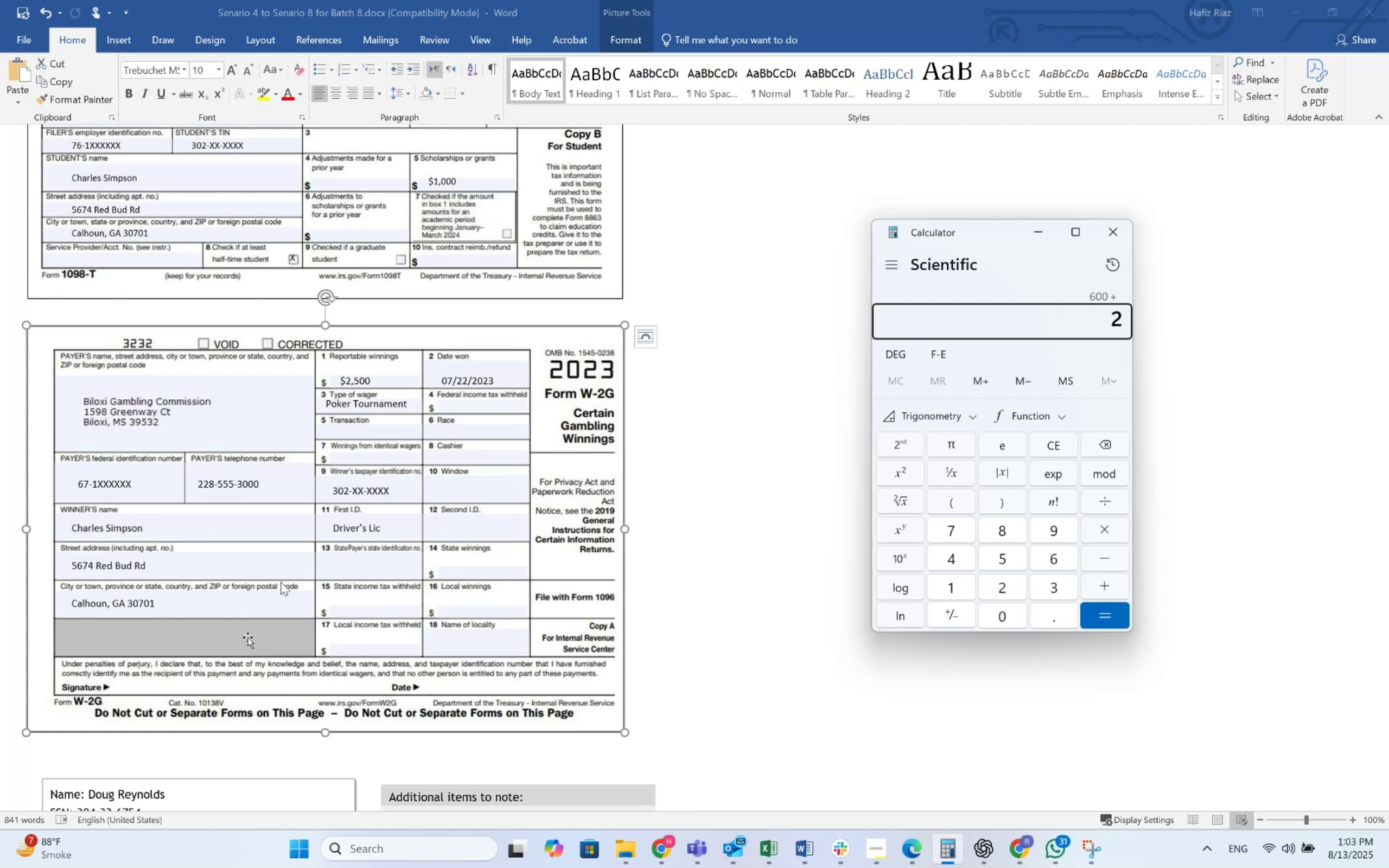 
key(Escape)
 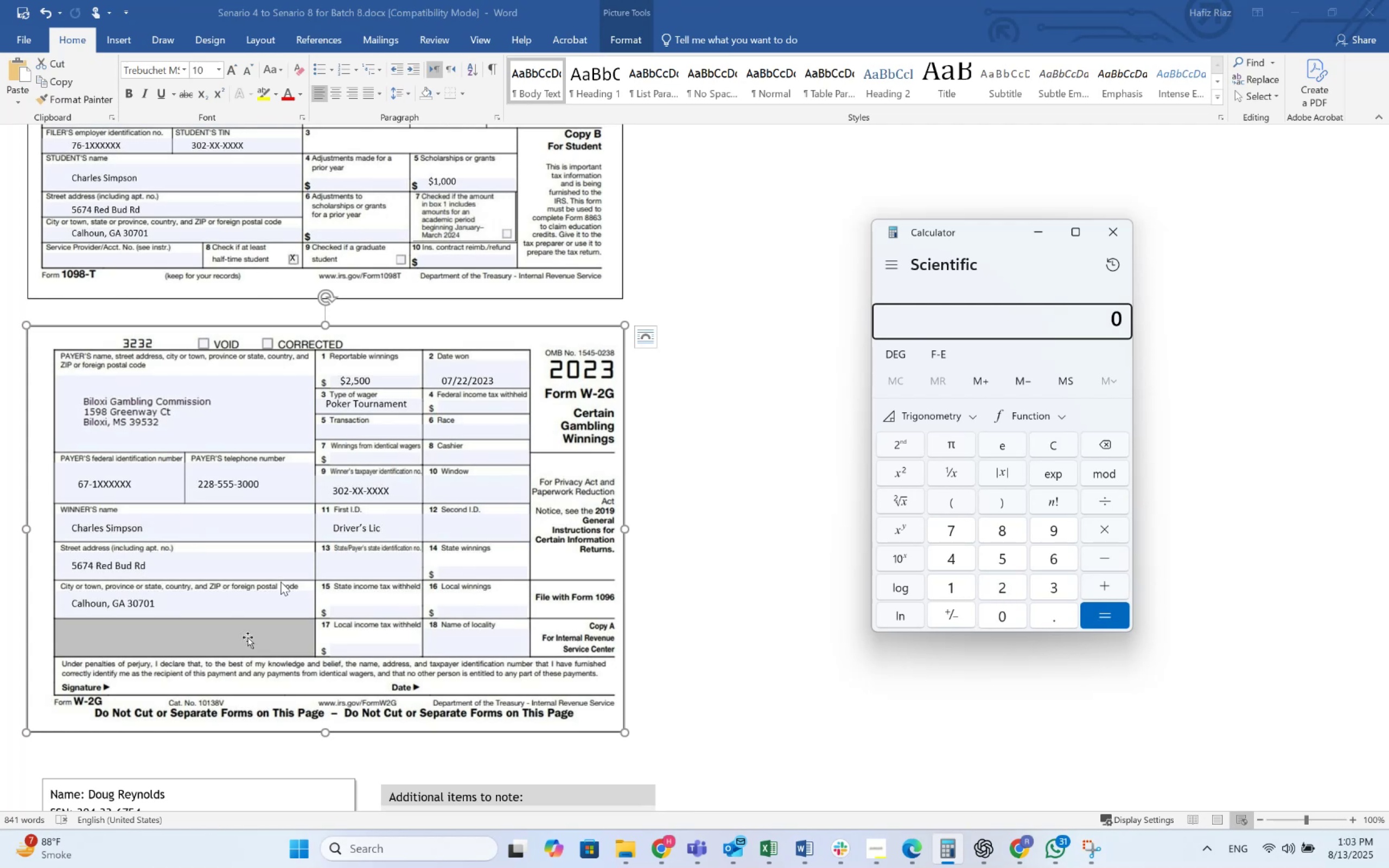 
key(Escape)
 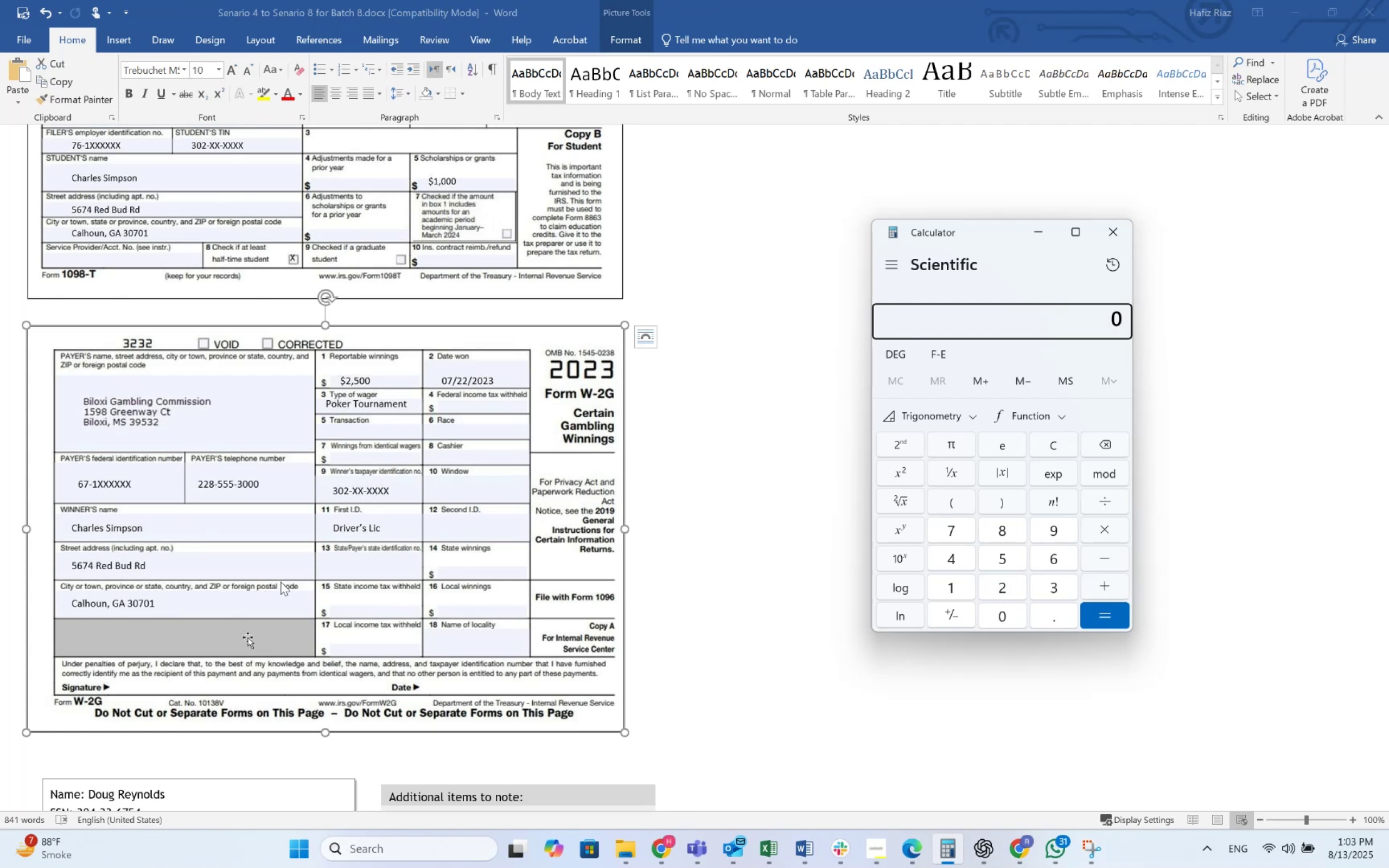 
key(Alt+AltLeft)
 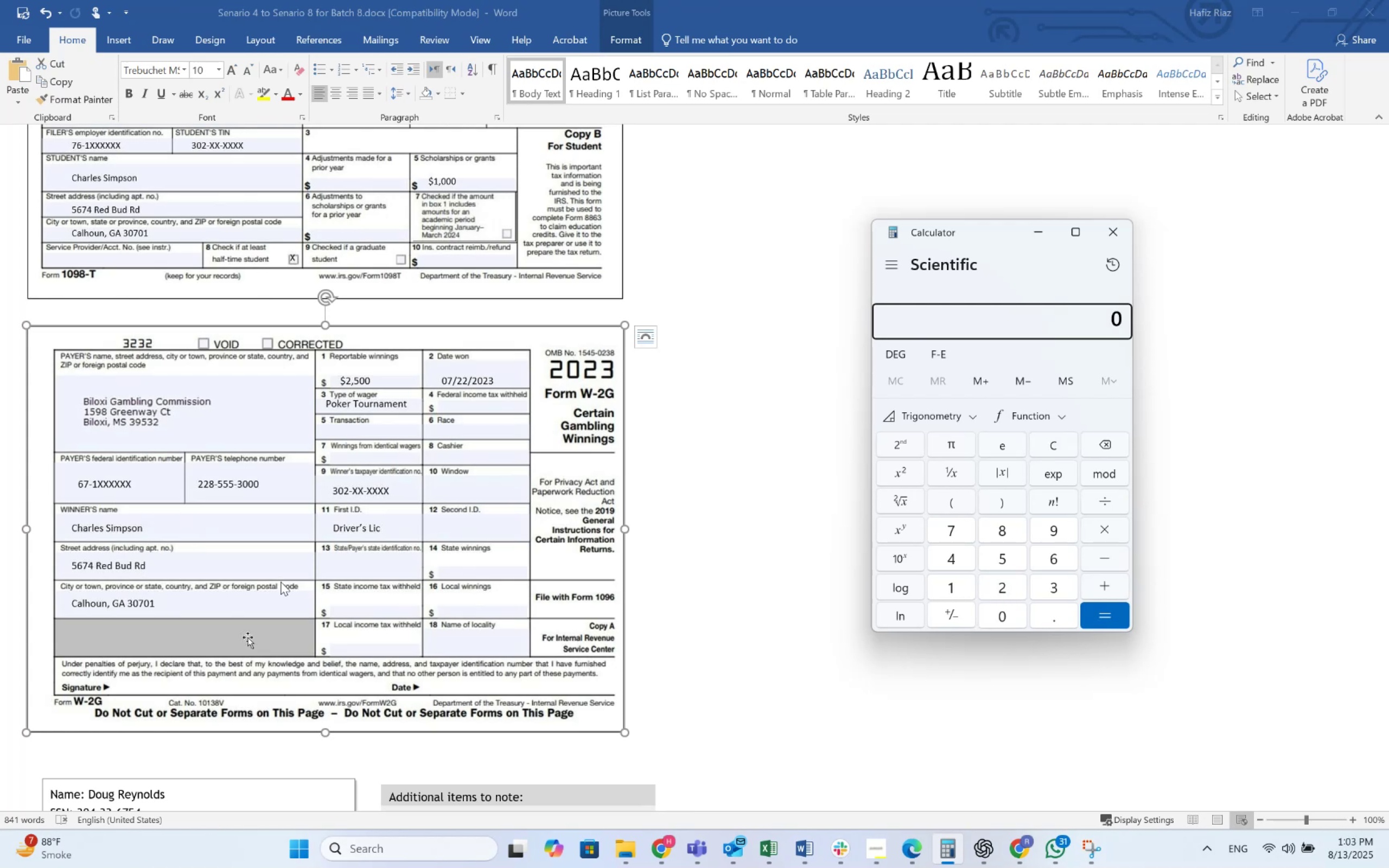 
key(Alt+Tab)
 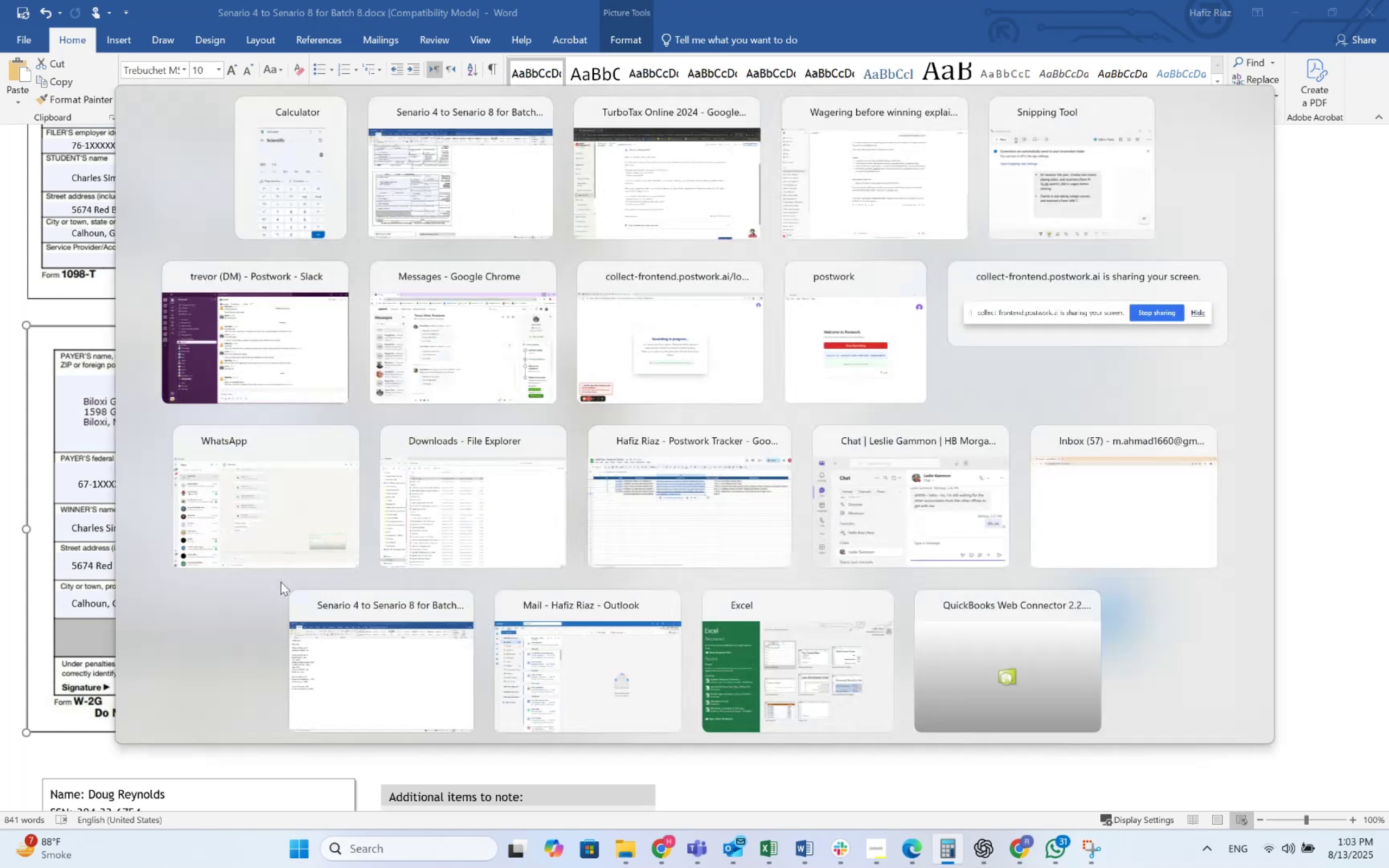 
key(Alt+Tab)
 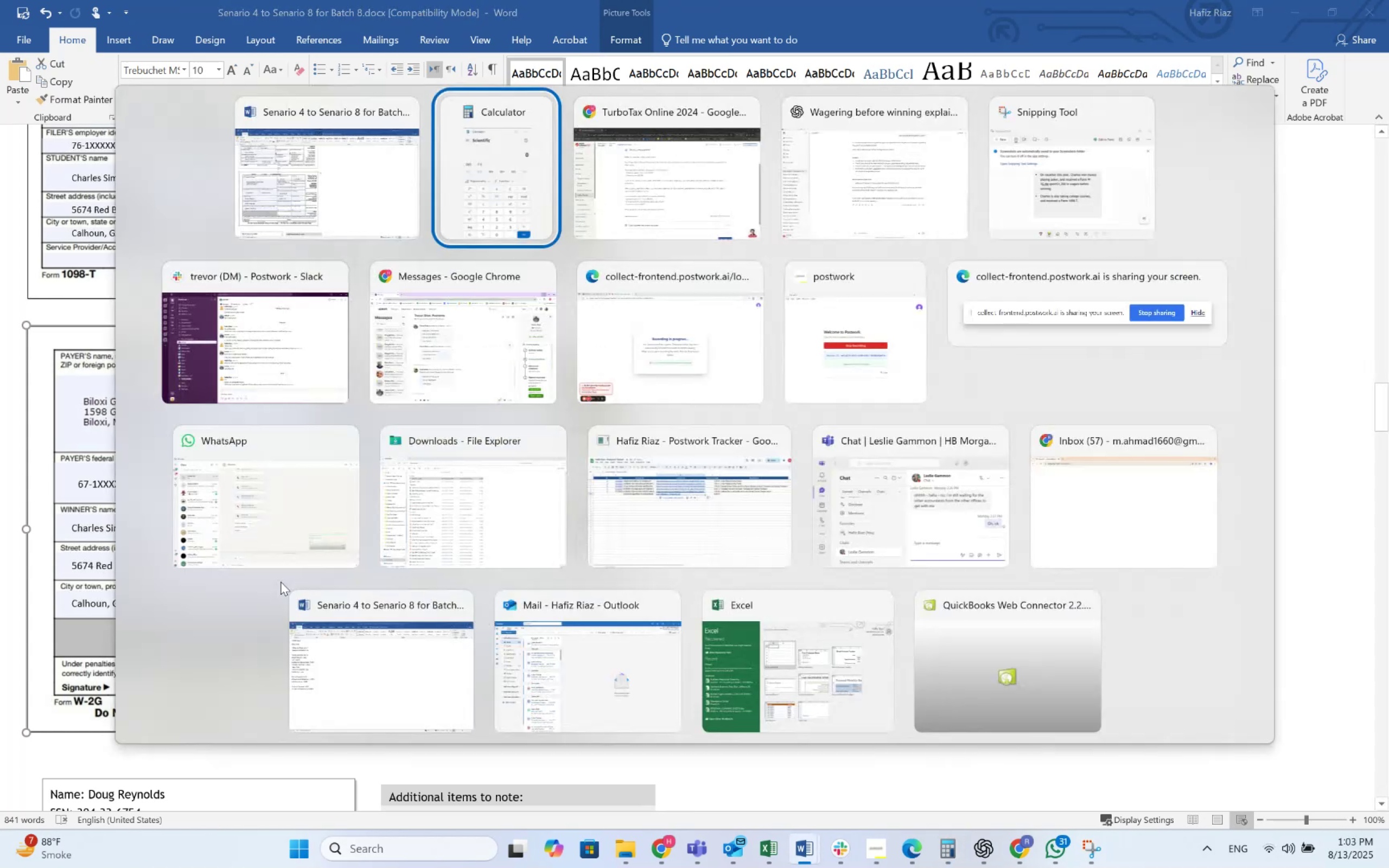 
key(Alt+Tab)
 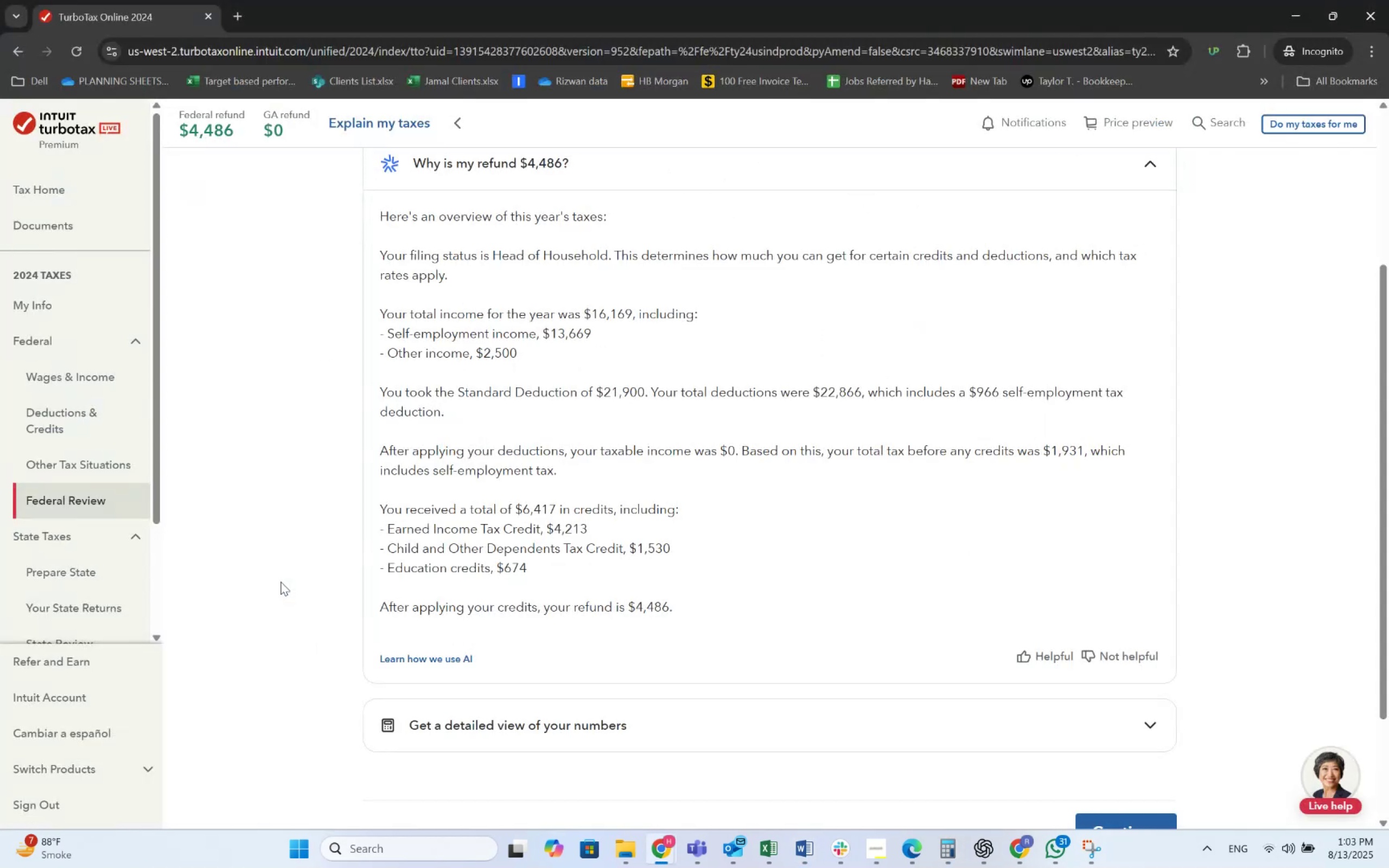 
key(Alt+Tab)
 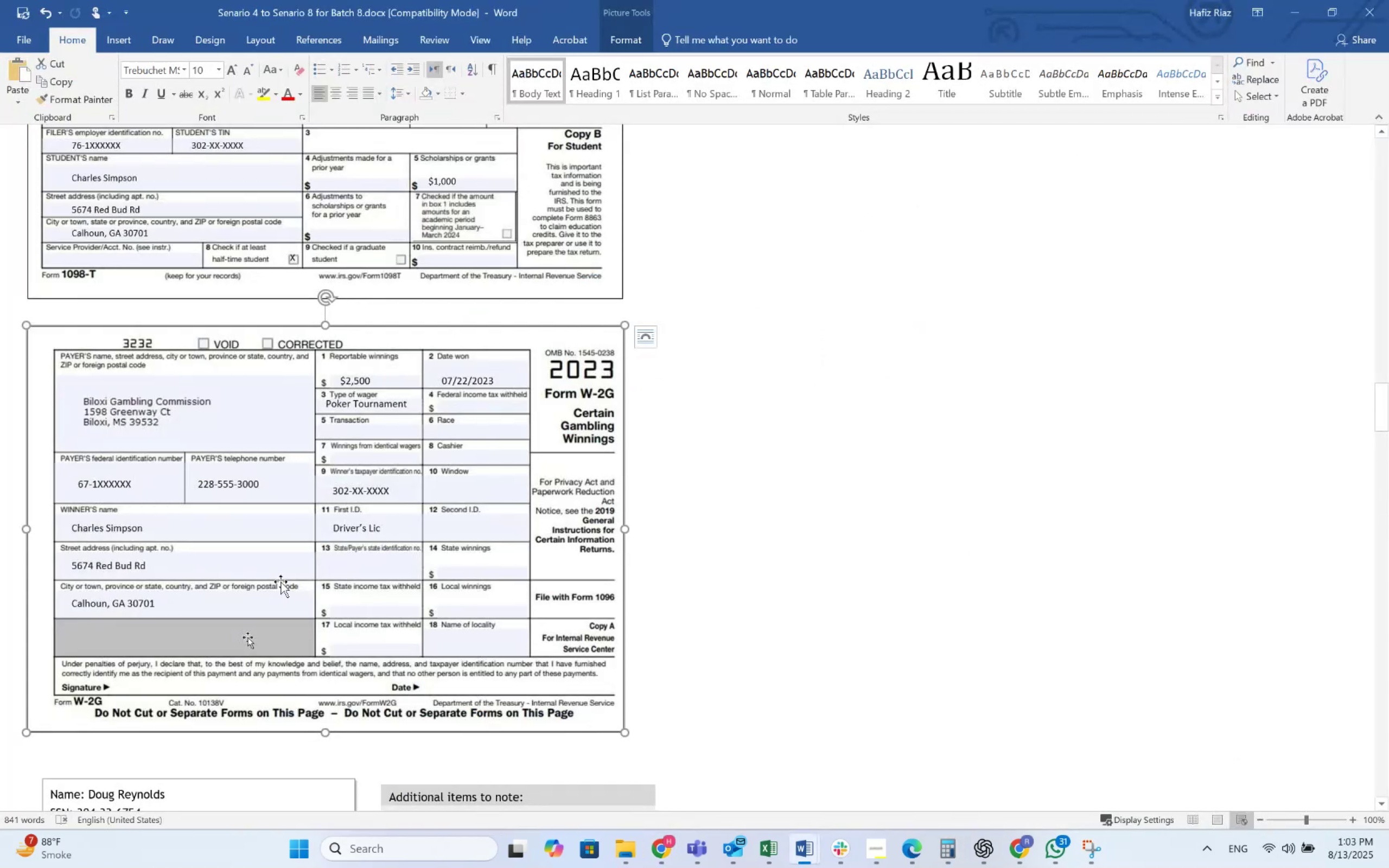 
scroll: coordinate [226, 502], scroll_direction: up, amount: 18.0
 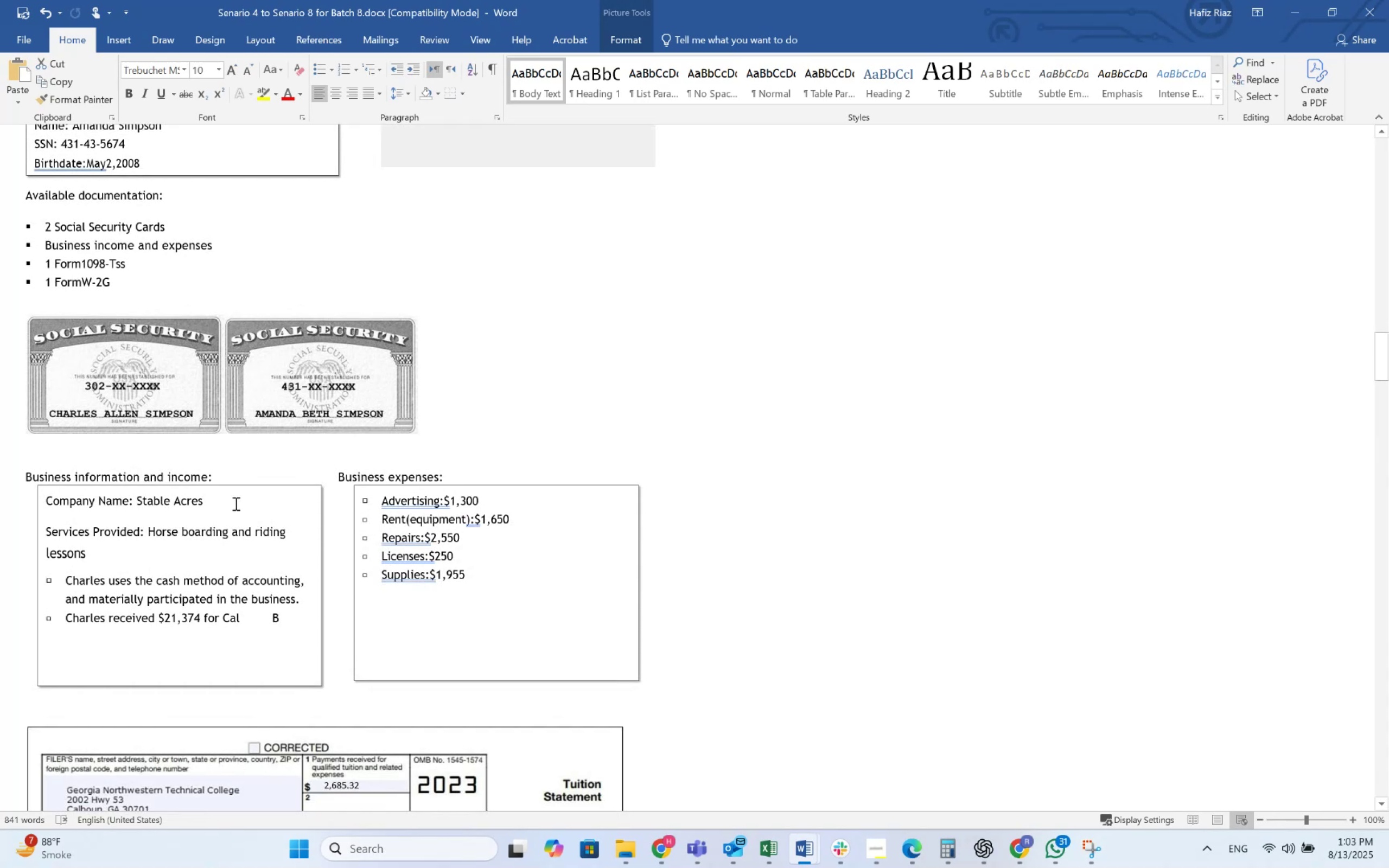 
key(Alt+Tab)
 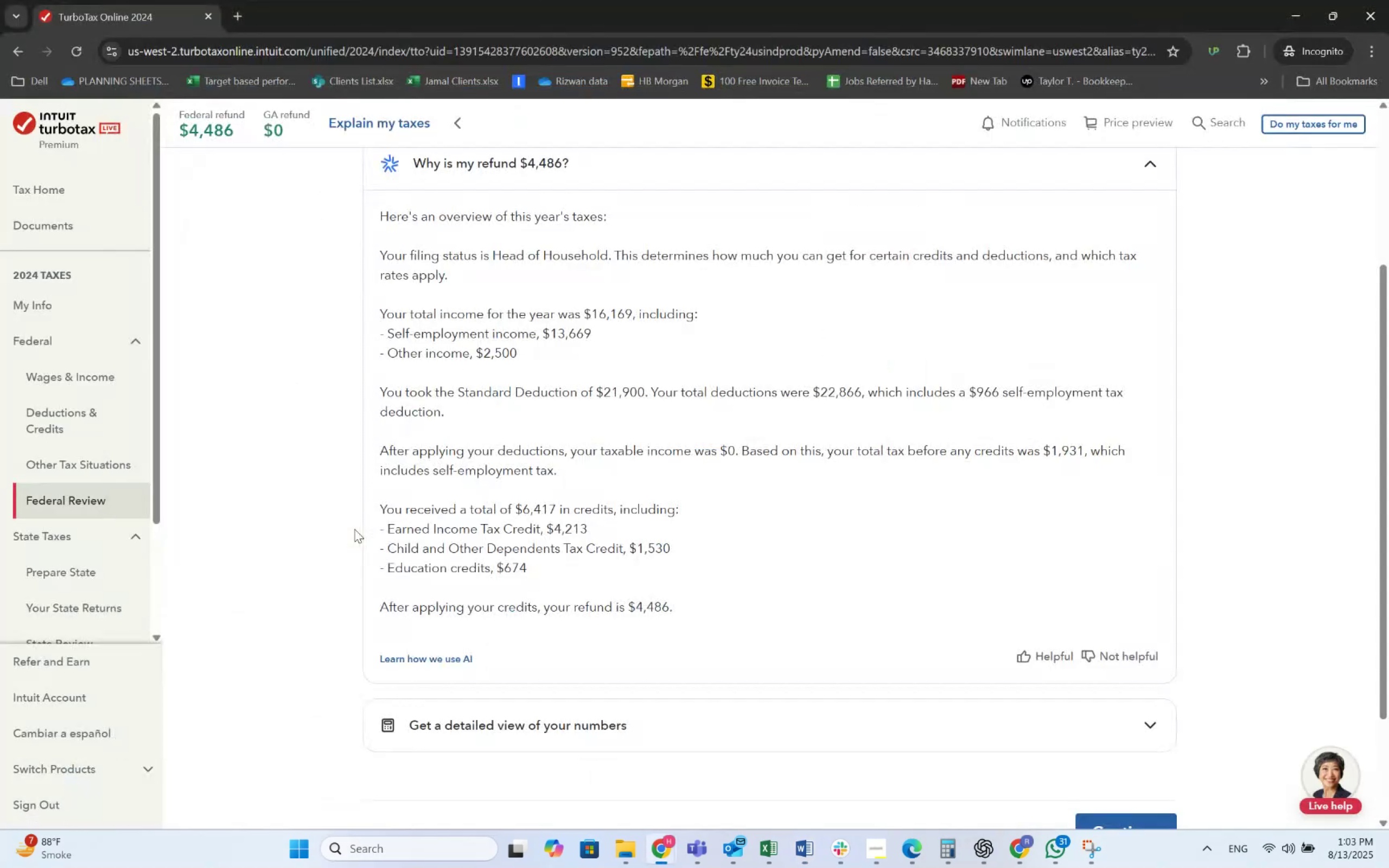 
key(Alt+Tab)
 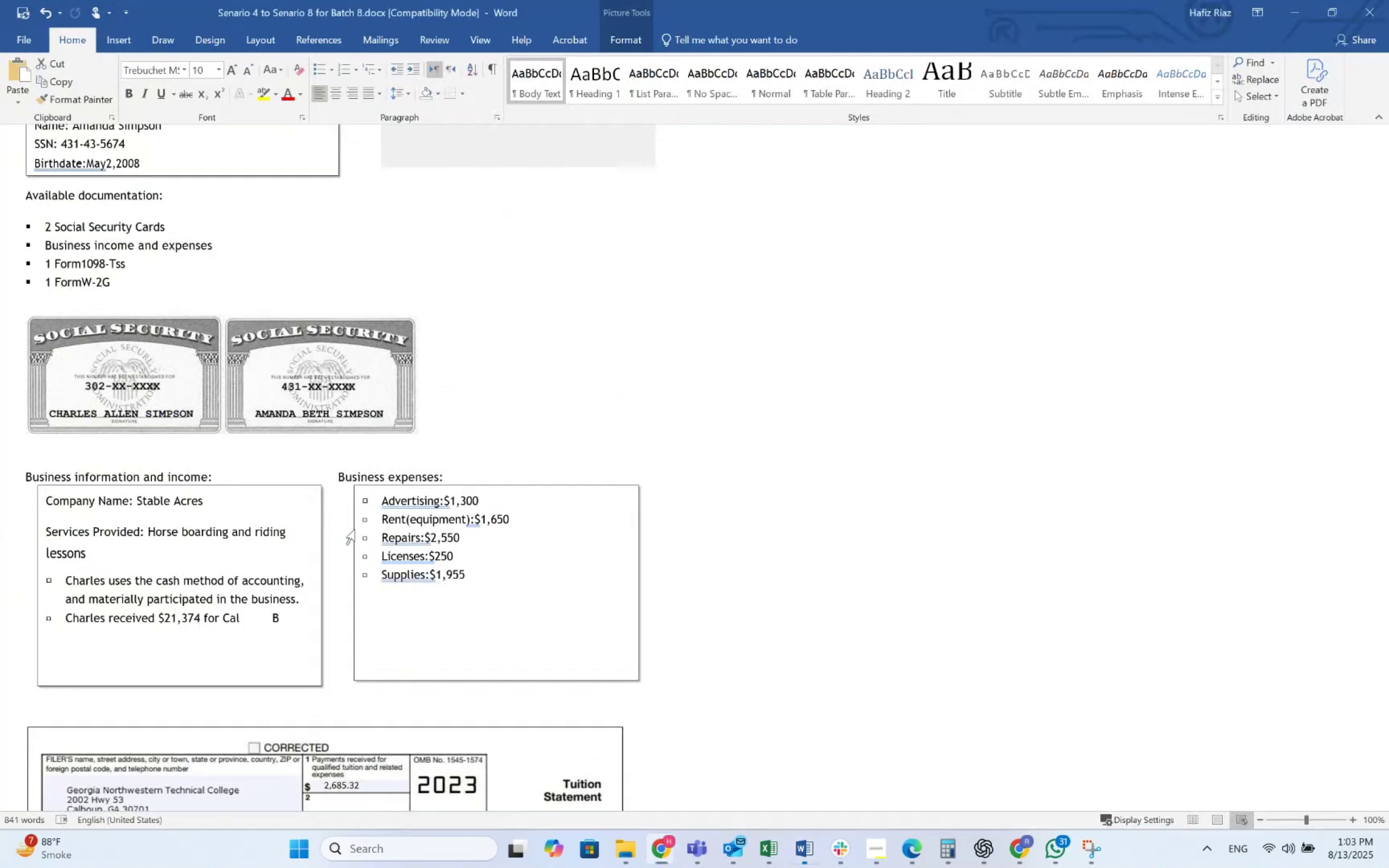 
key(Alt+Tab)
 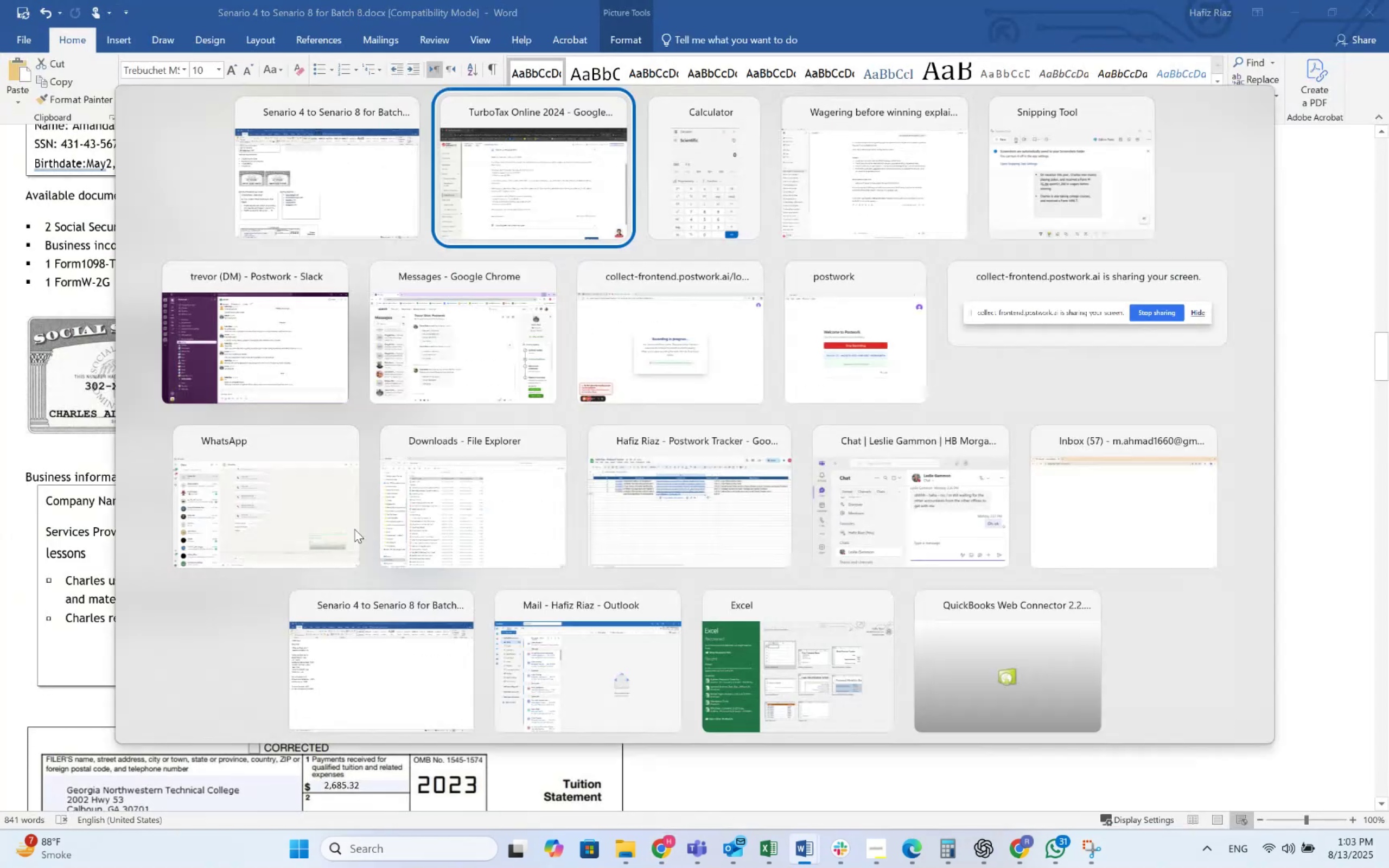 
key(Alt+Tab)
 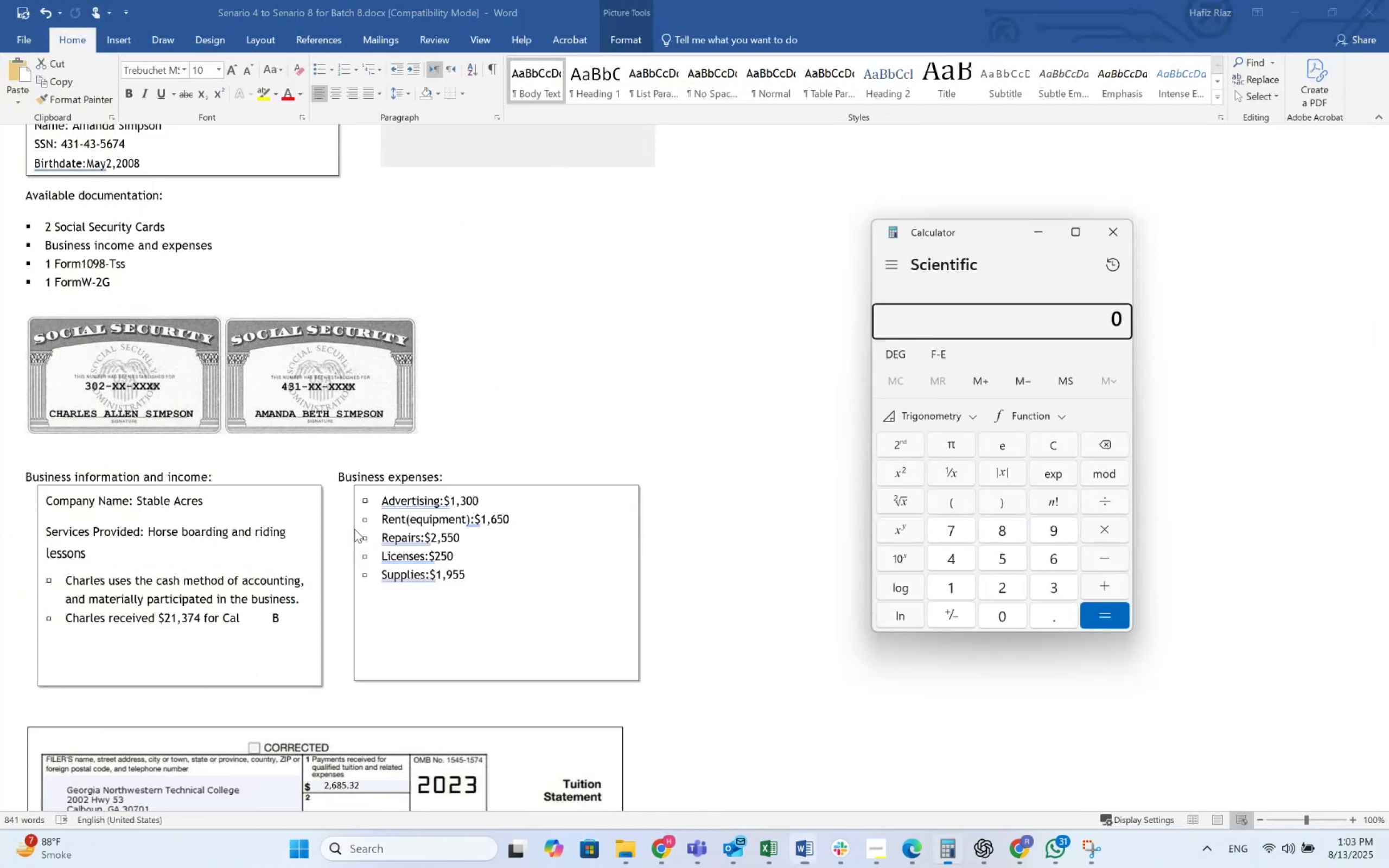 
key(Alt+AltLeft)
 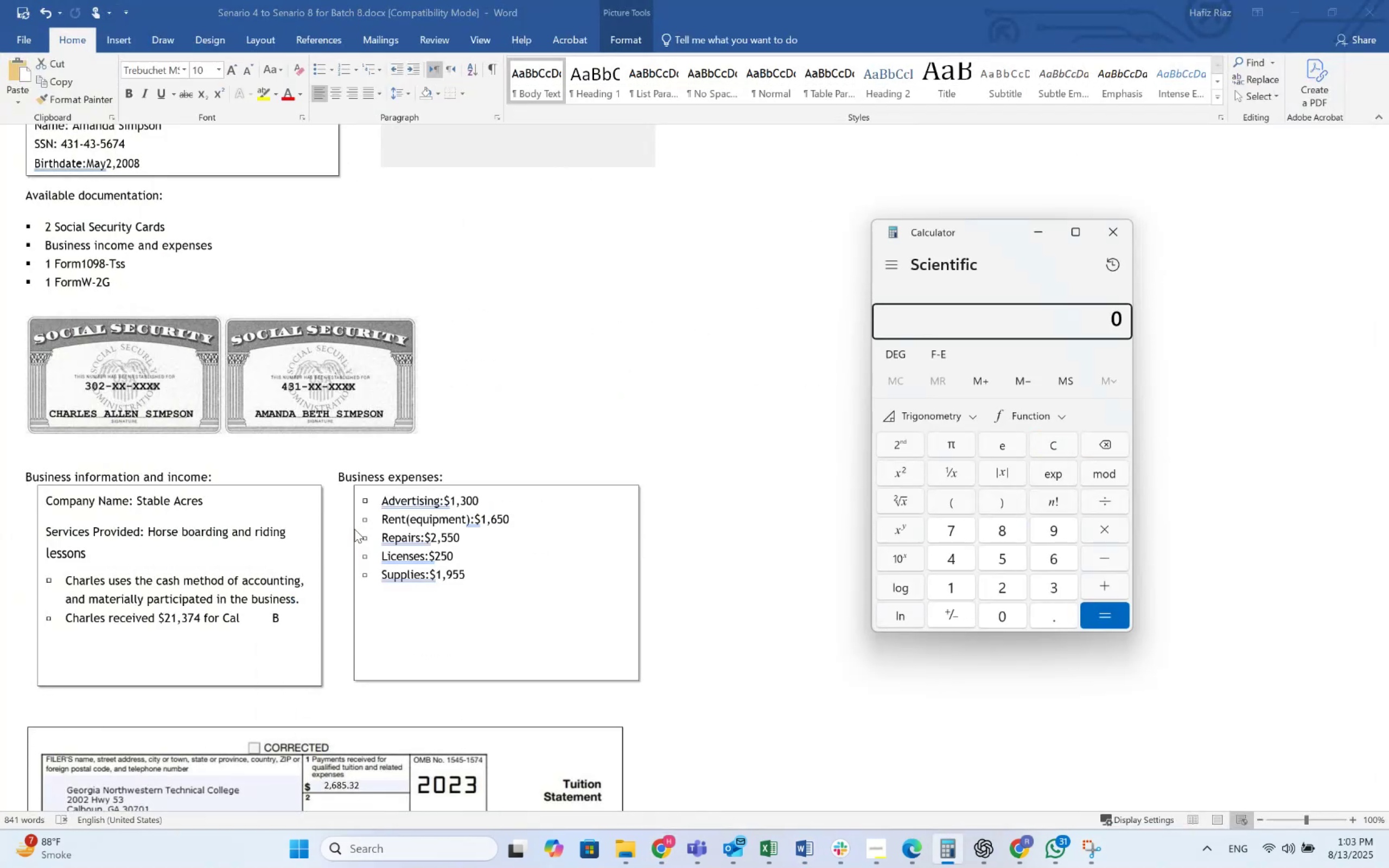 
key(Alt+Tab)
 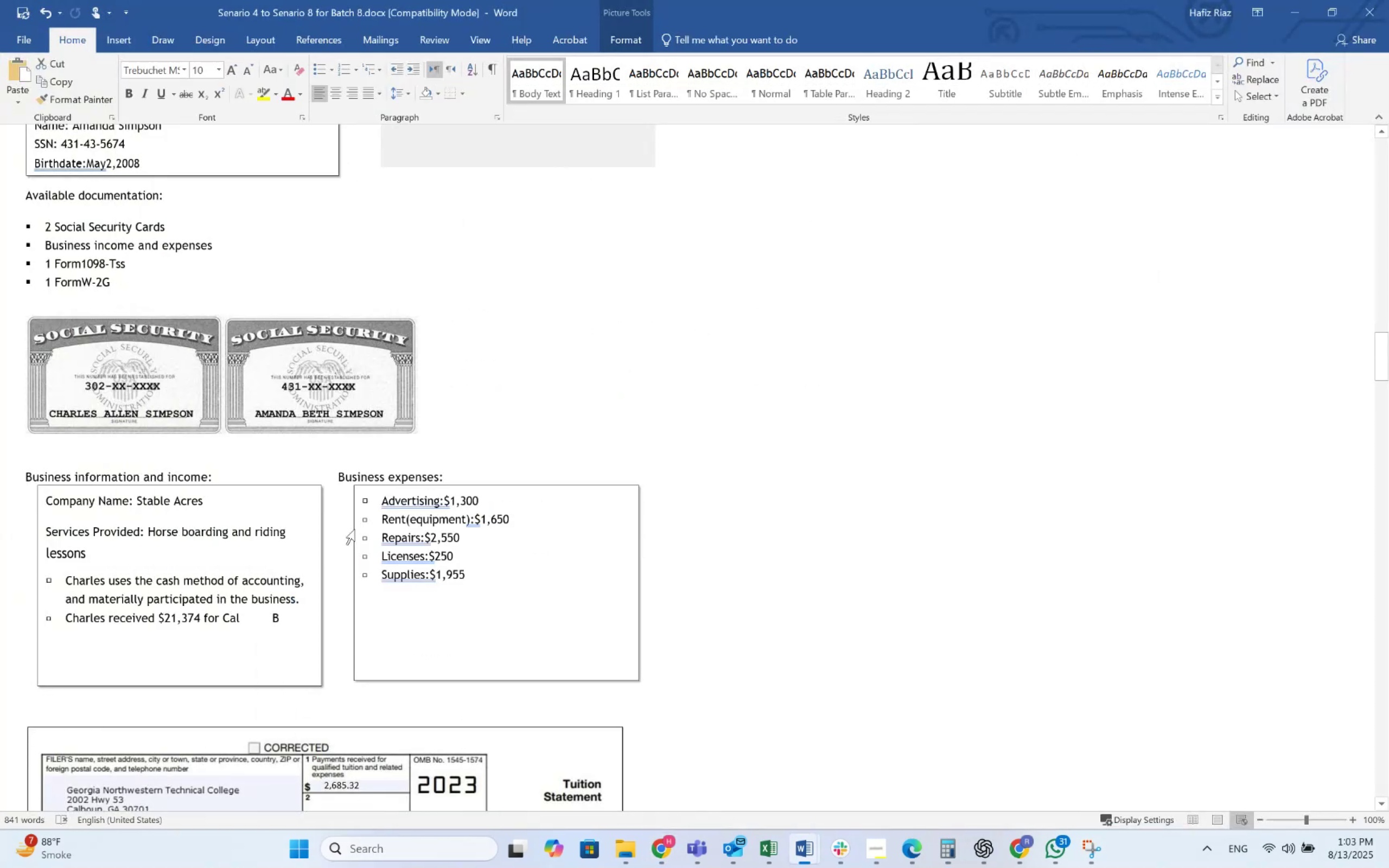 
key(Alt+AltLeft)
 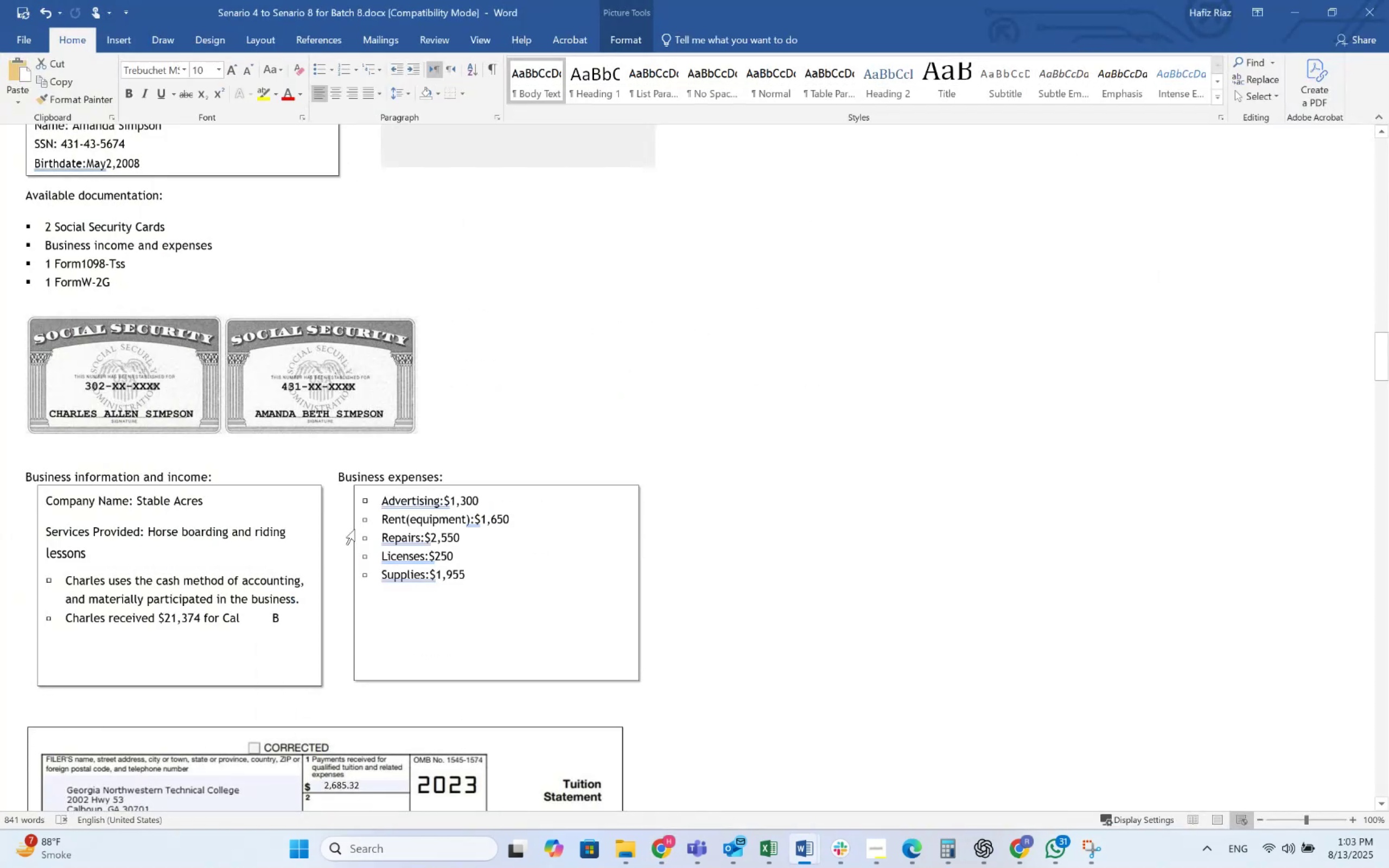 
key(Alt+Tab)
 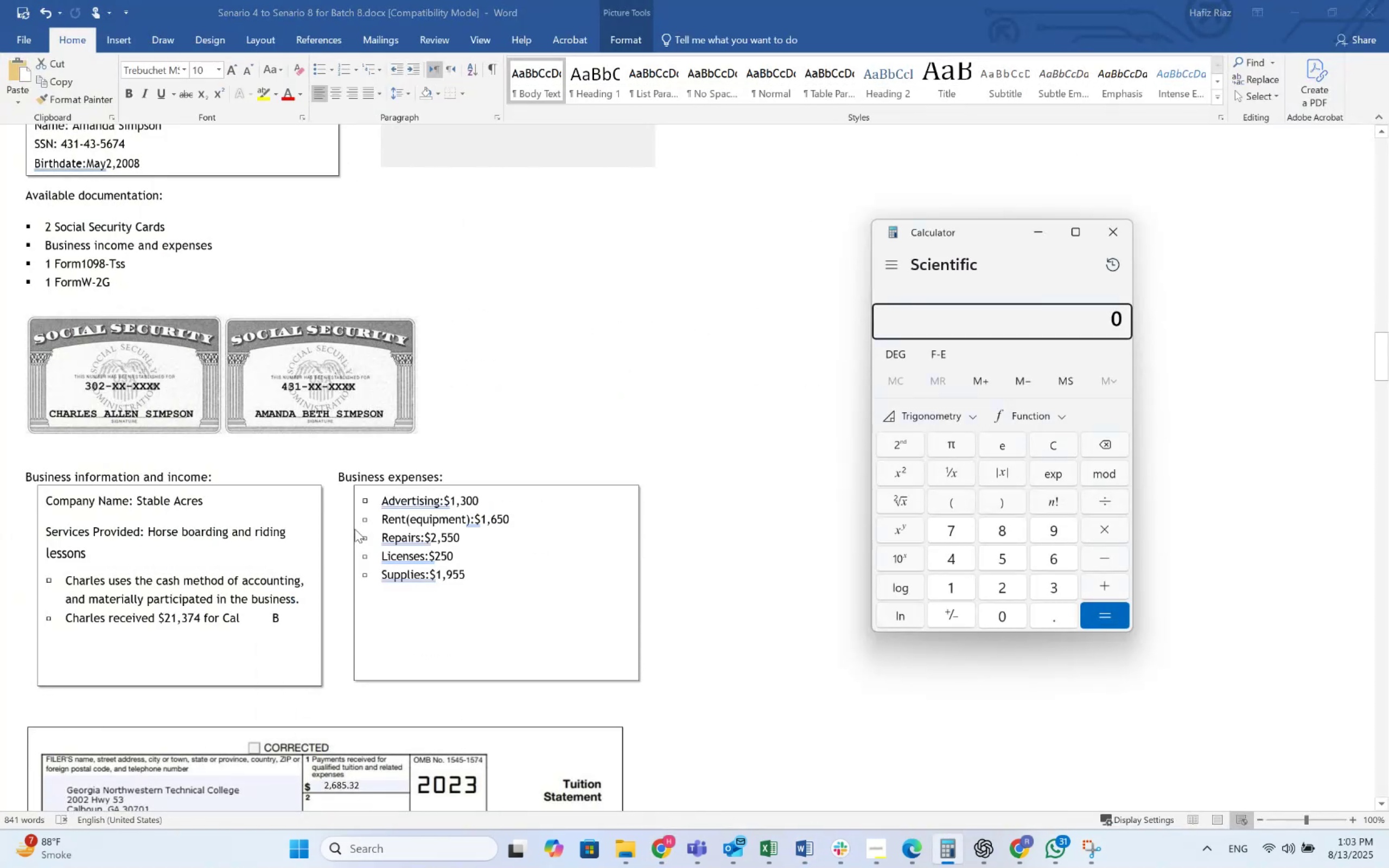 
key(Numpad2)
 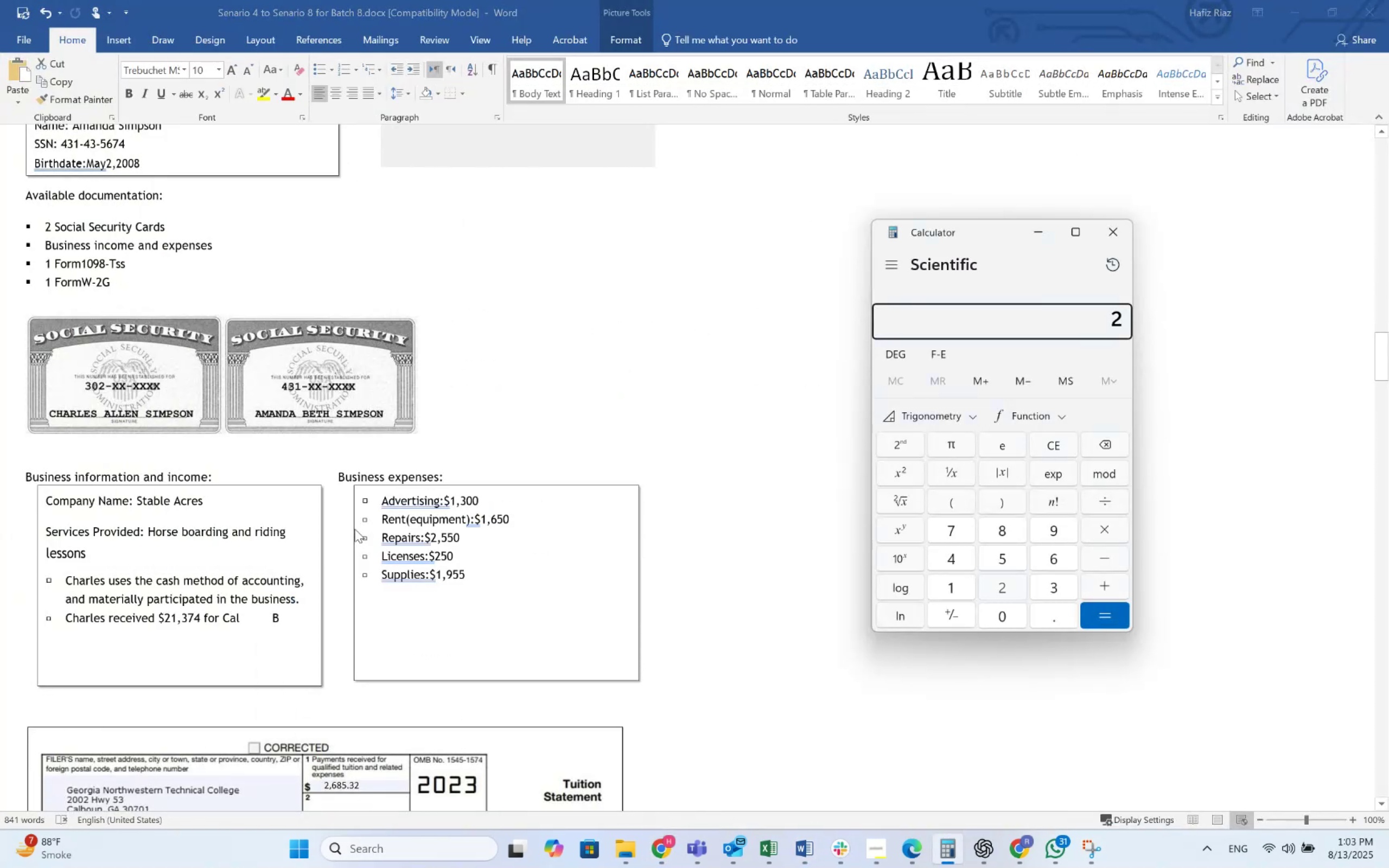 
key(Numpad1)
 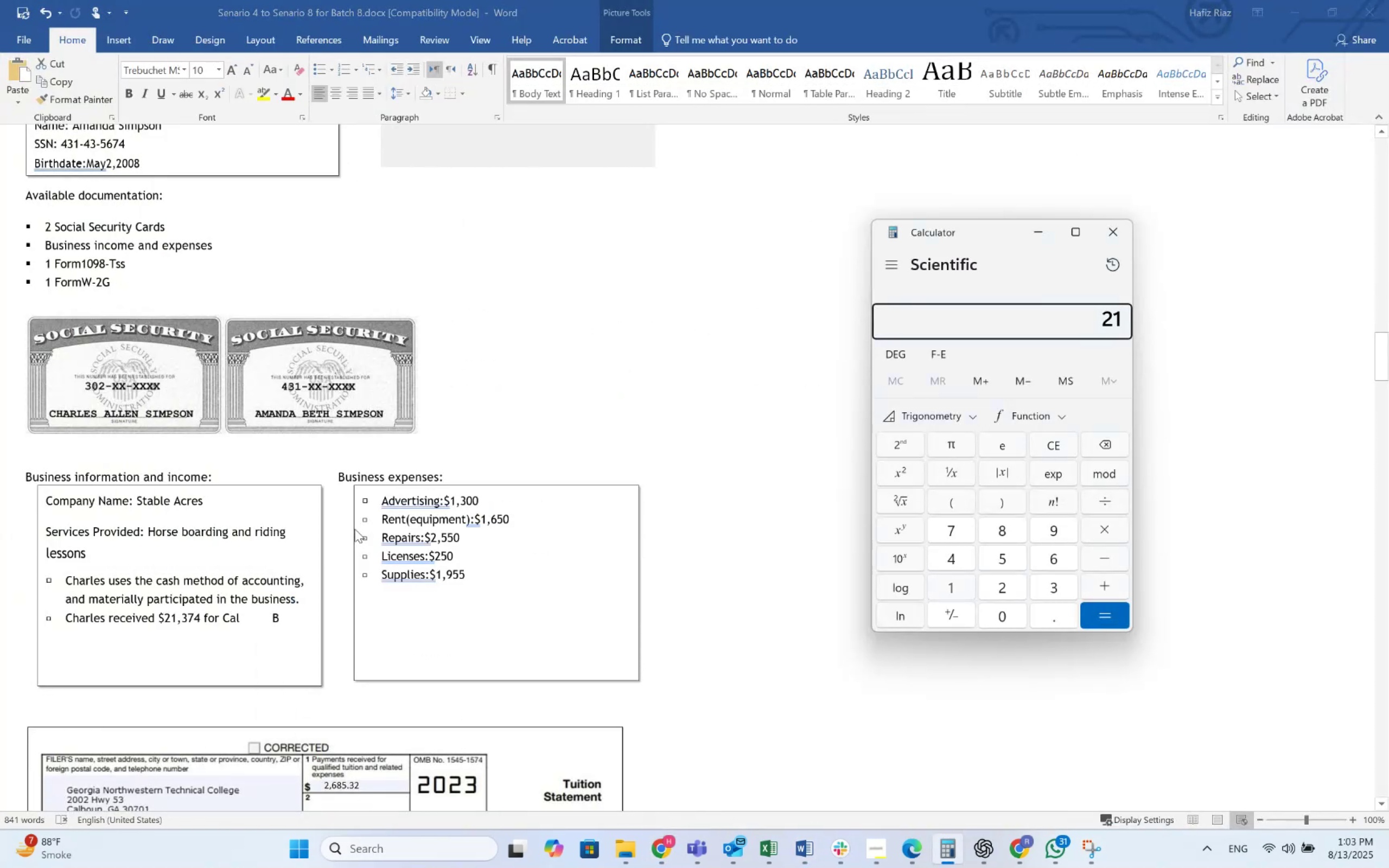 
key(Numpad3)
 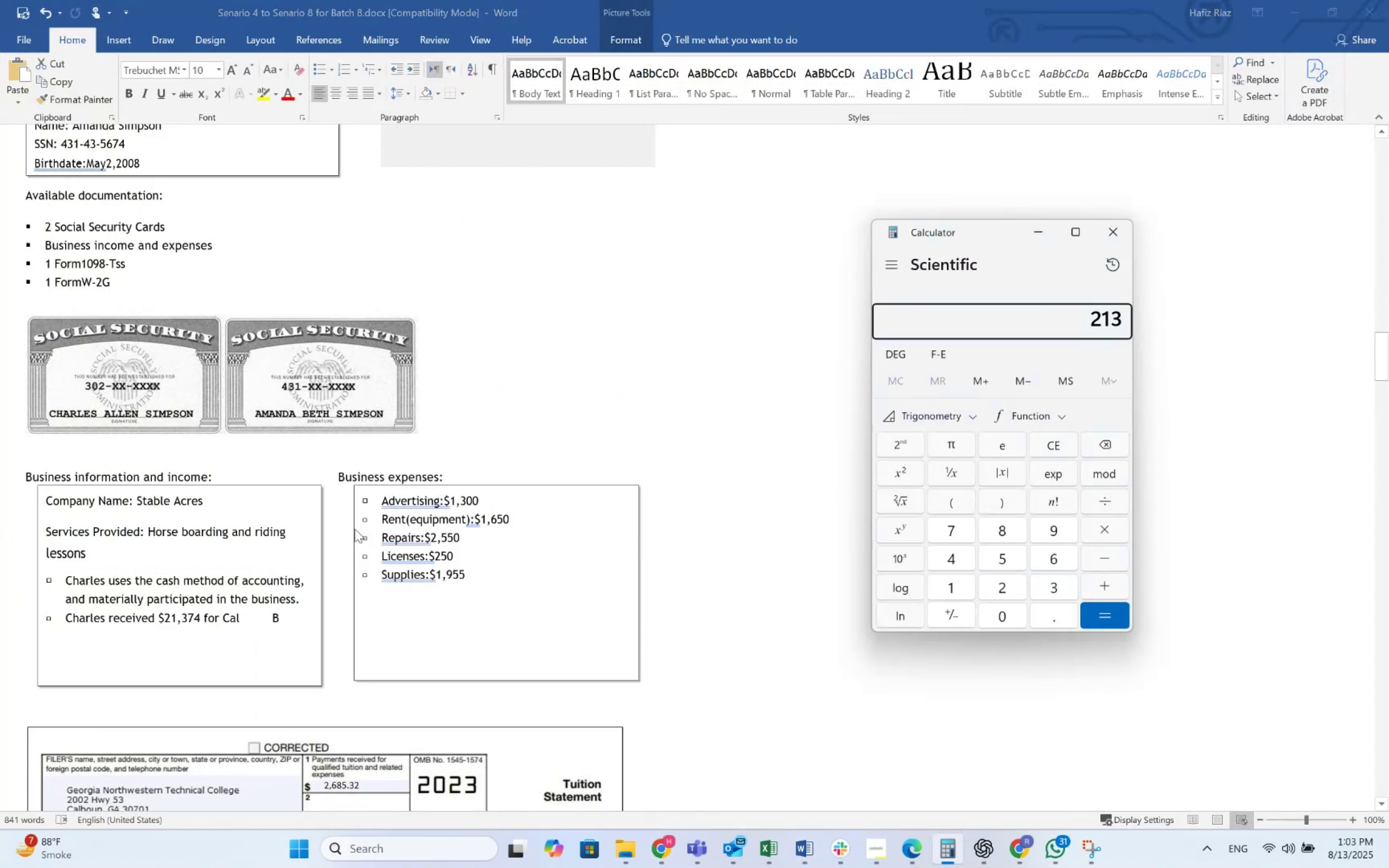 
key(Numpad7)
 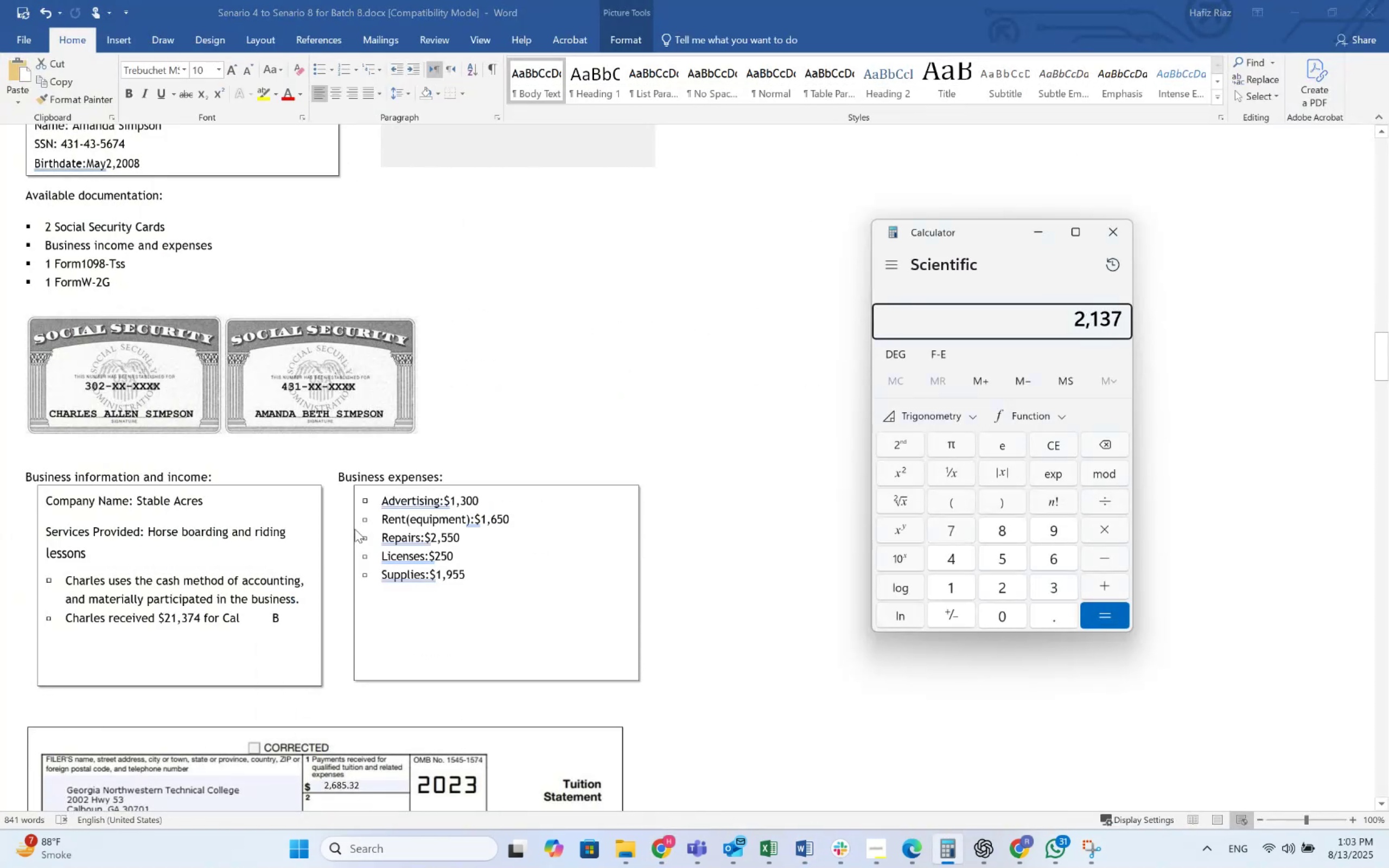 
key(Numpad4)
 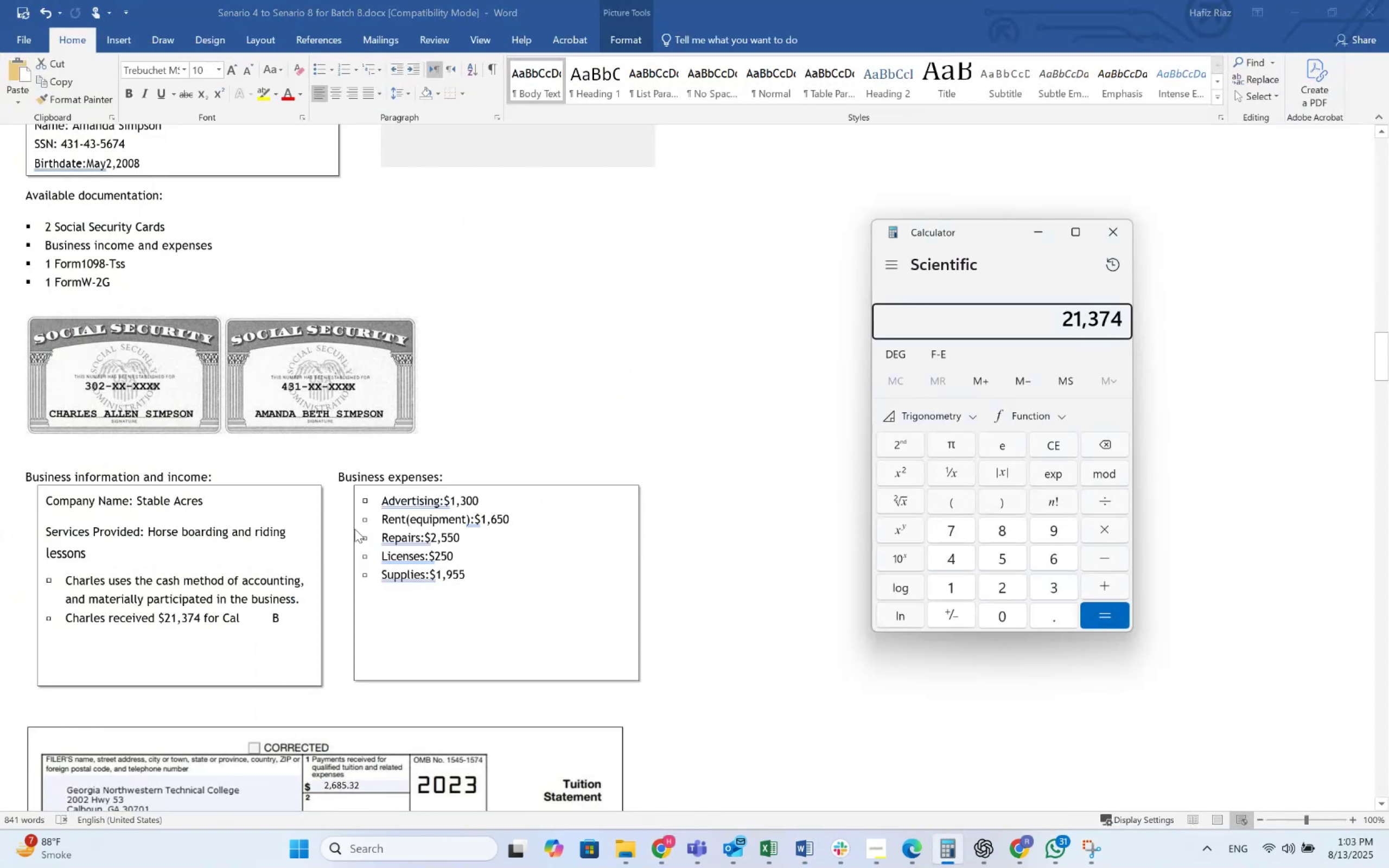 
key(NumpadSubtract)
 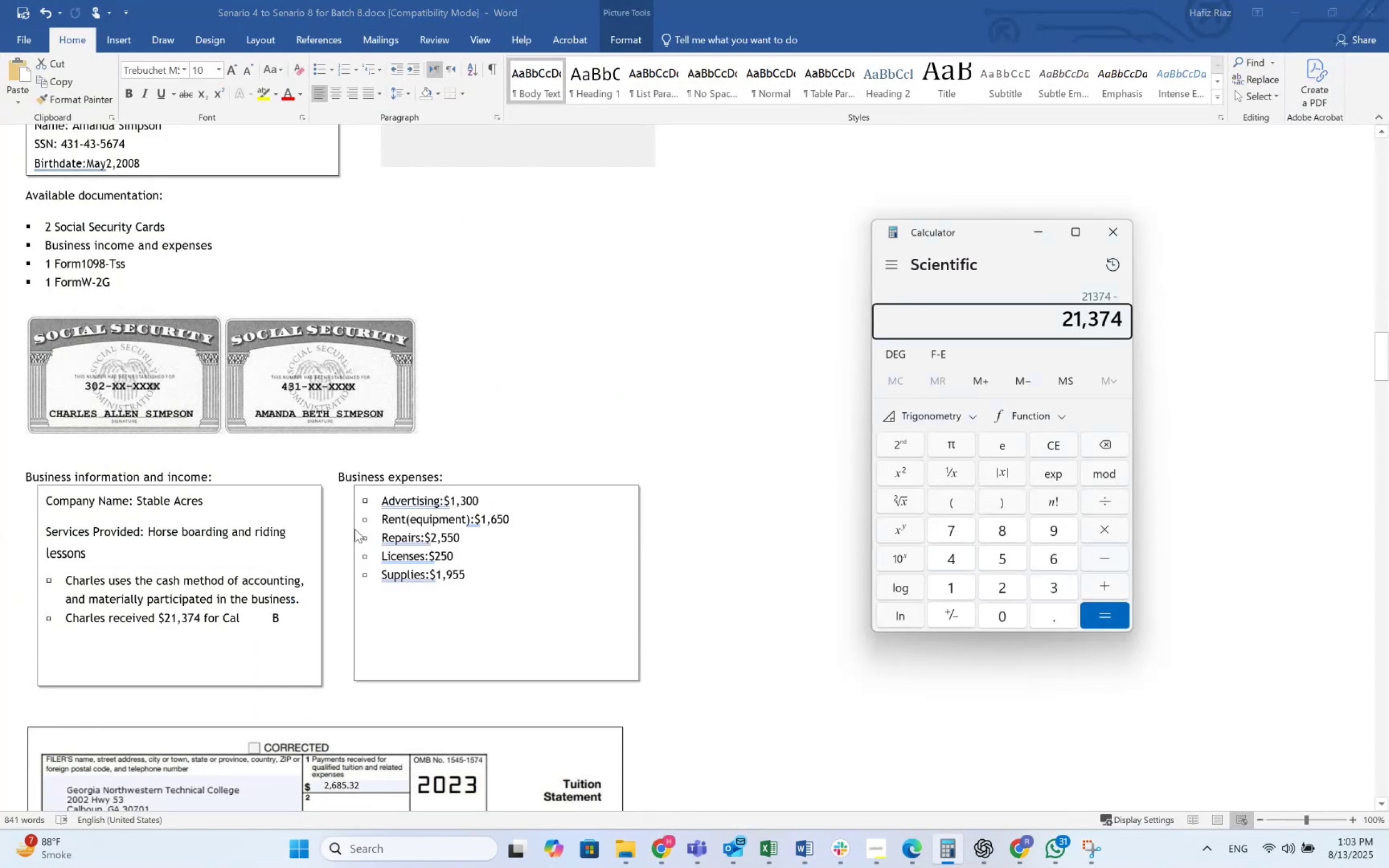 
key(Numpad1)
 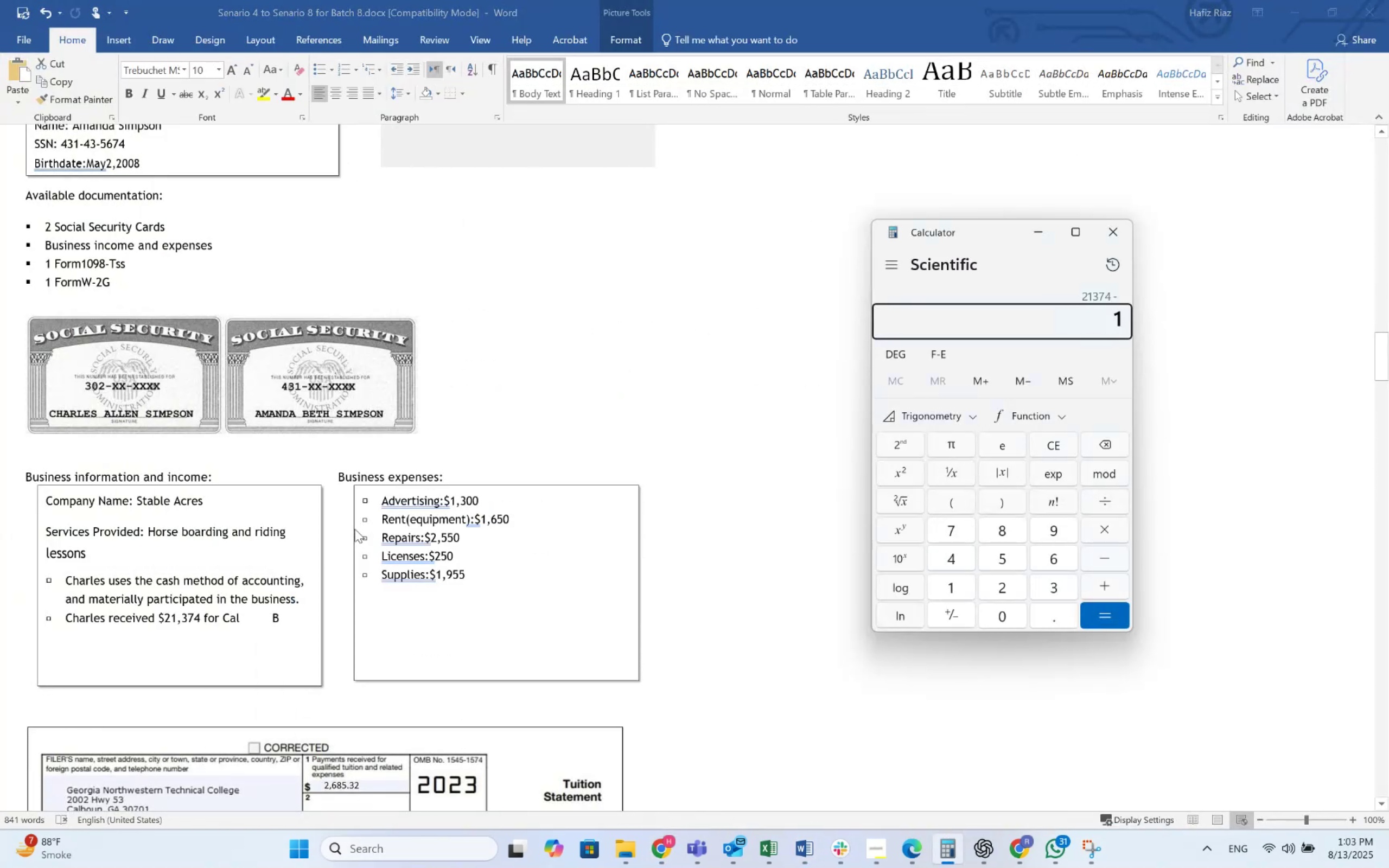 
key(Numpad3)
 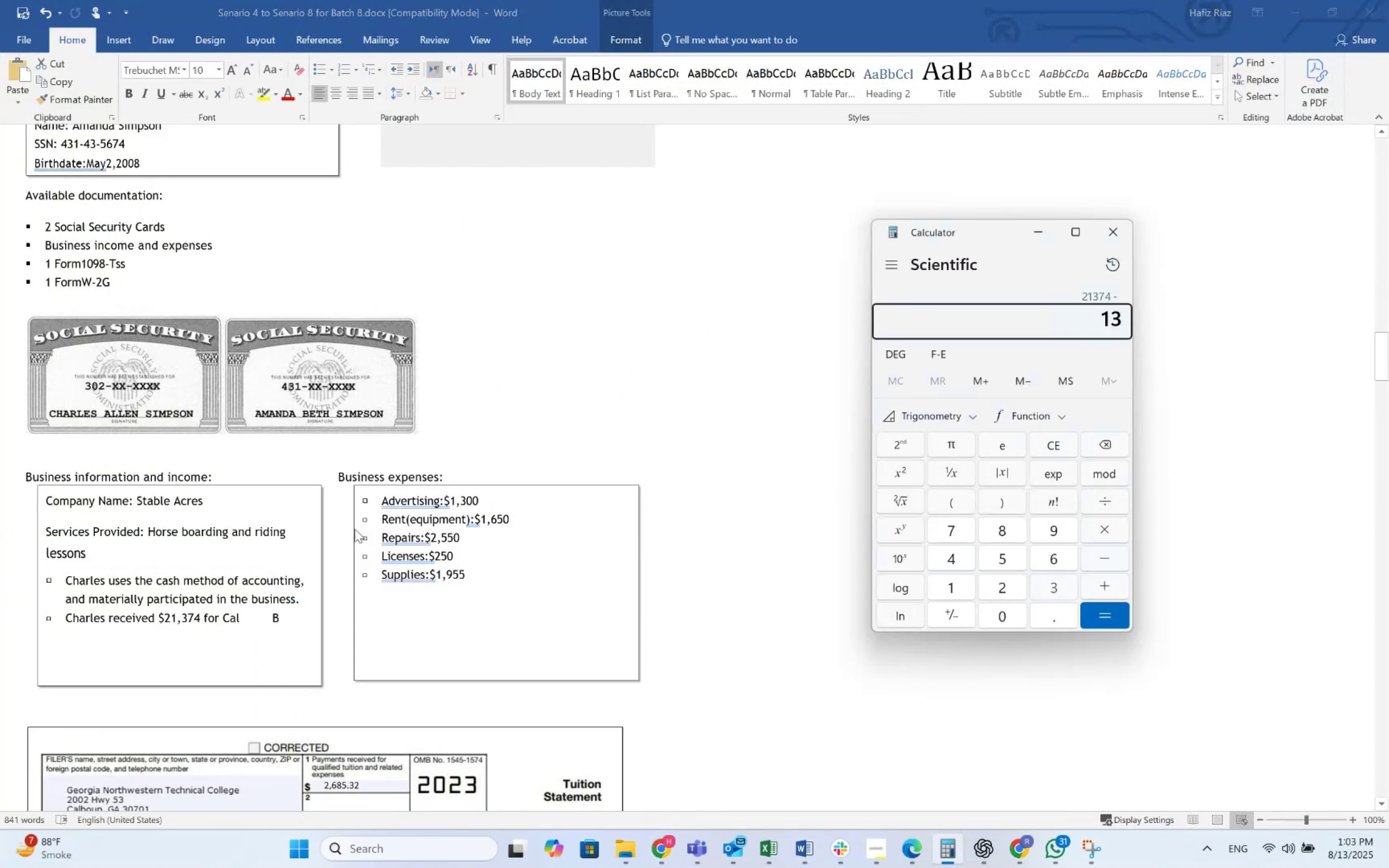 
key(Numpad0)
 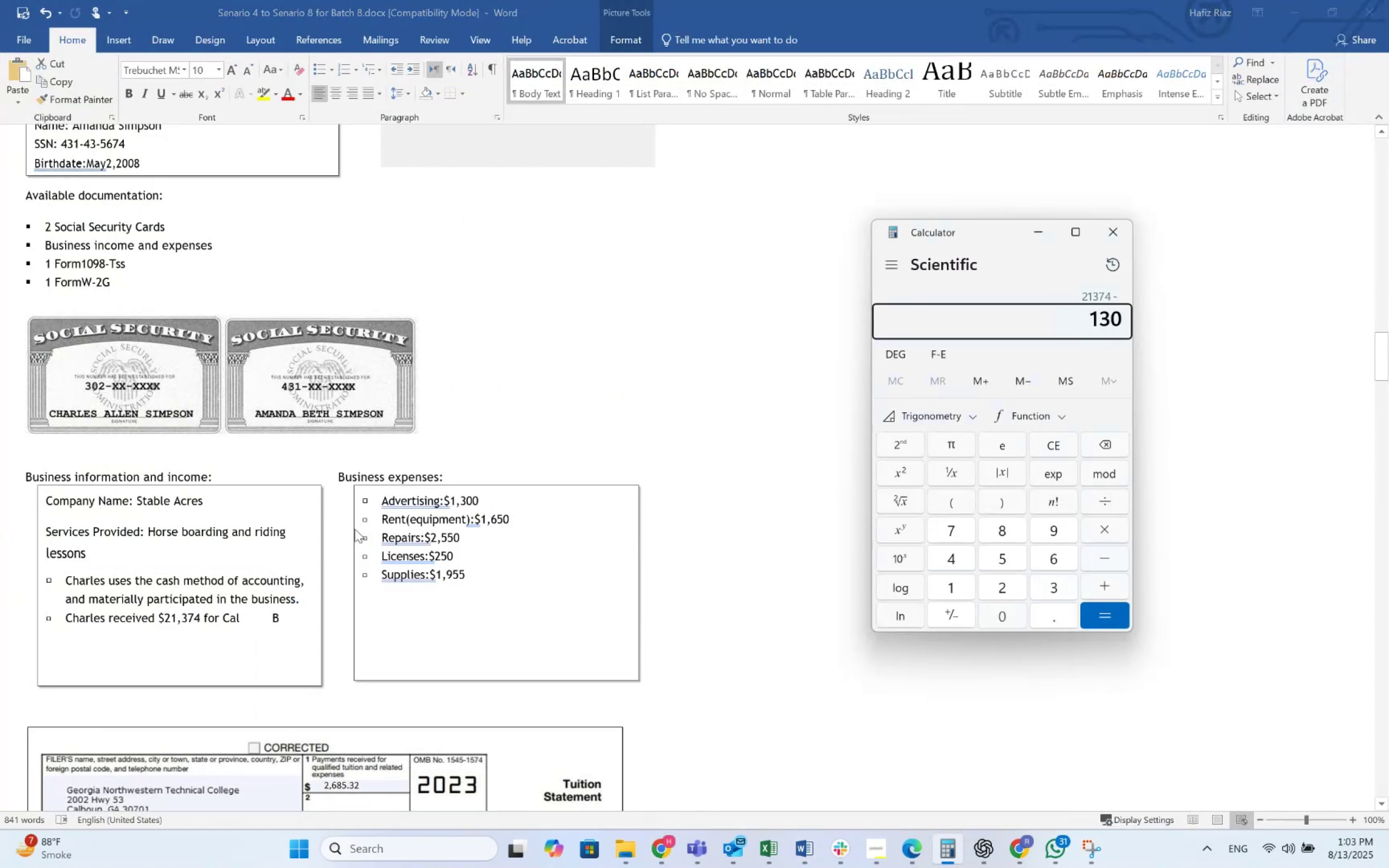 
key(Numpad0)
 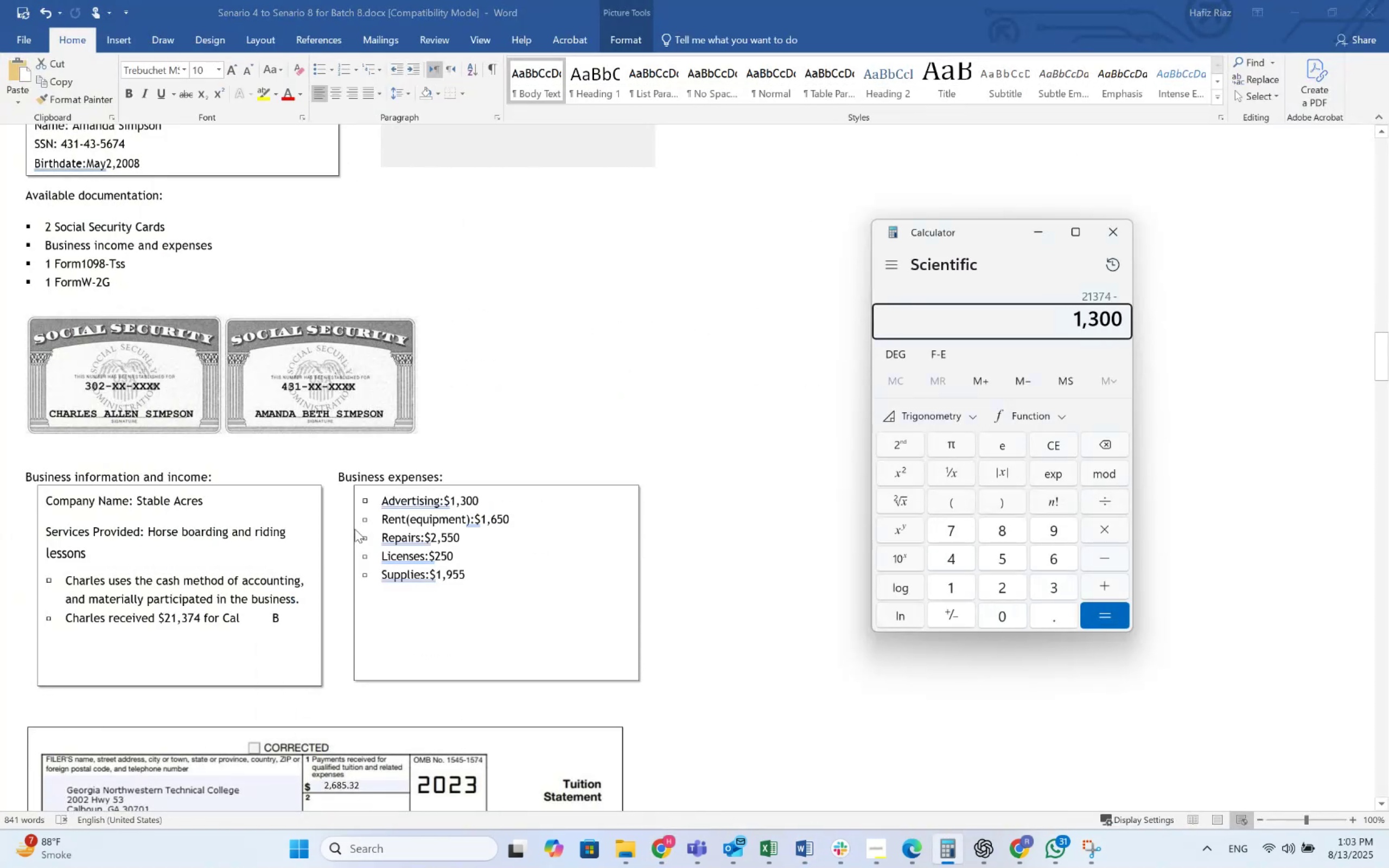 
key(NumpadSubtract)
 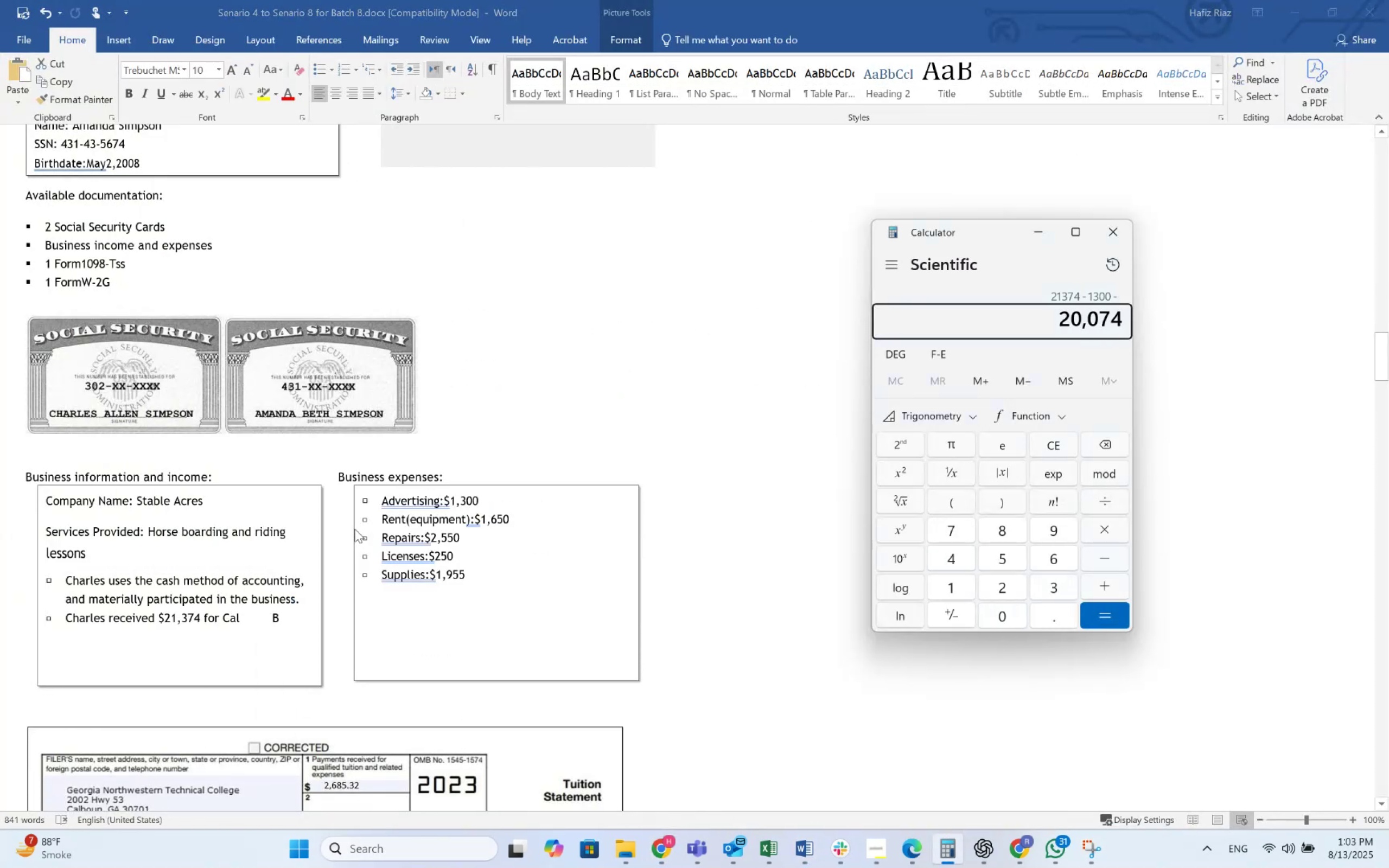 
key(Numpad1)
 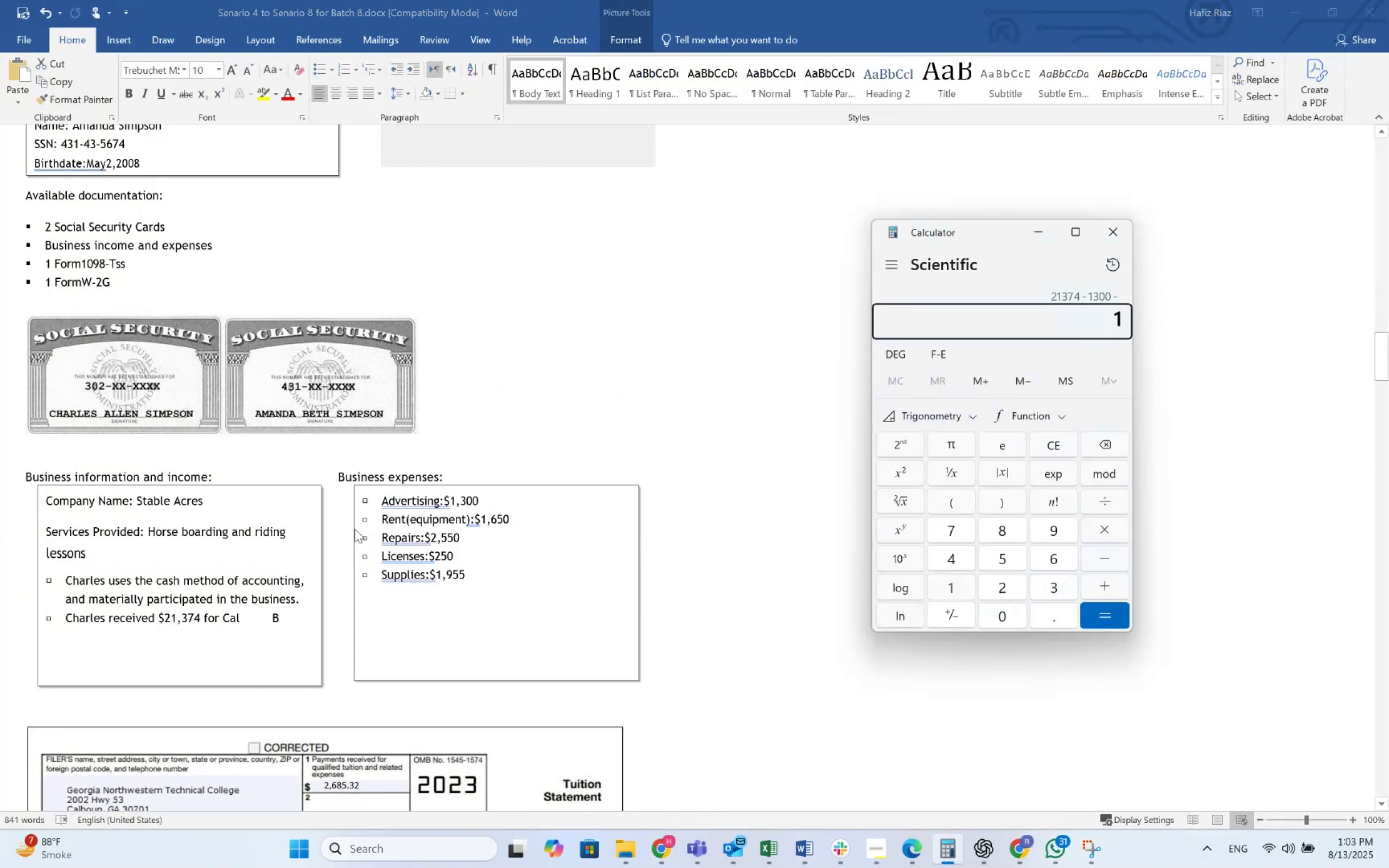 
key(Numpad6)
 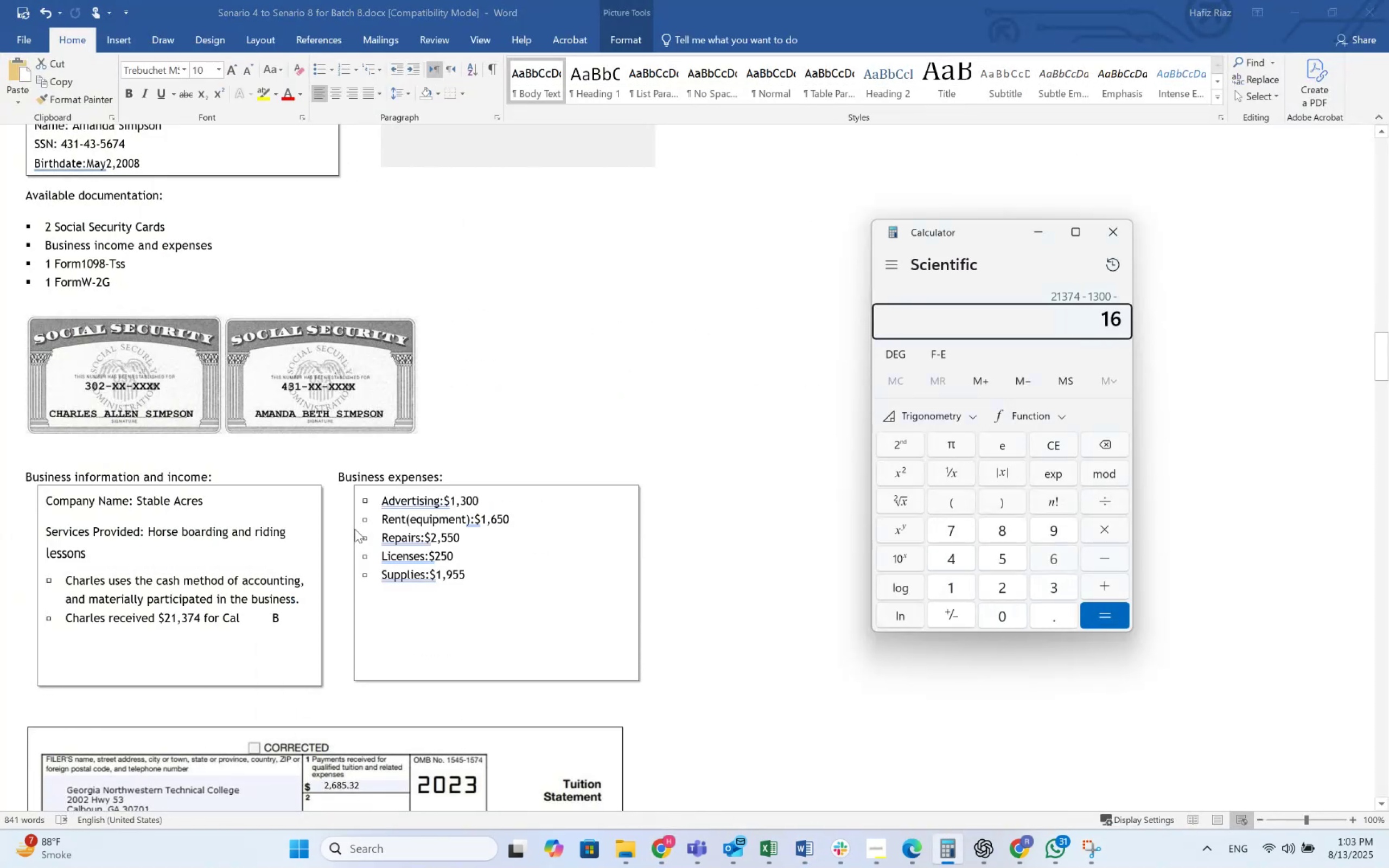 
key(Numpad5)
 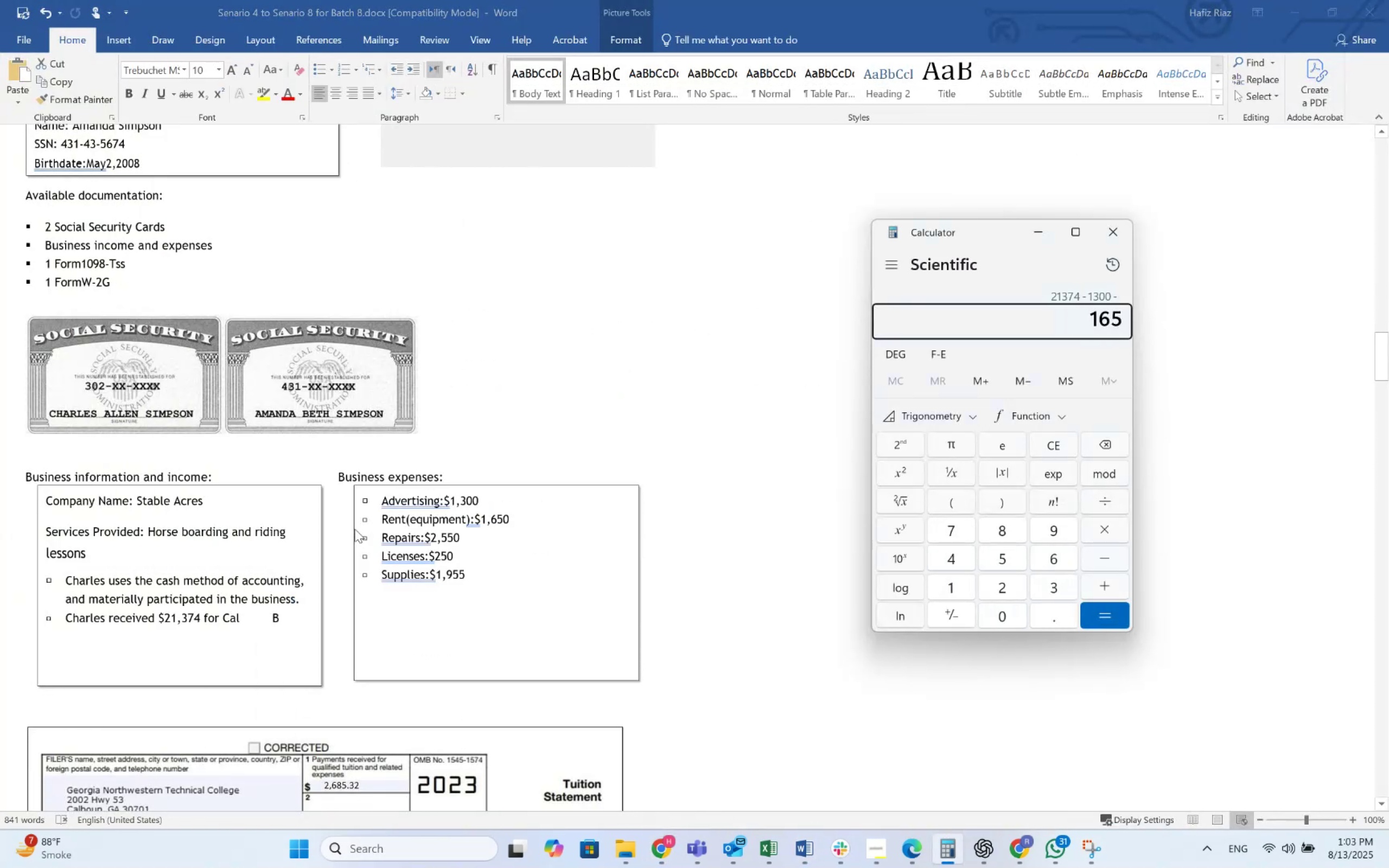 
key(Numpad0)
 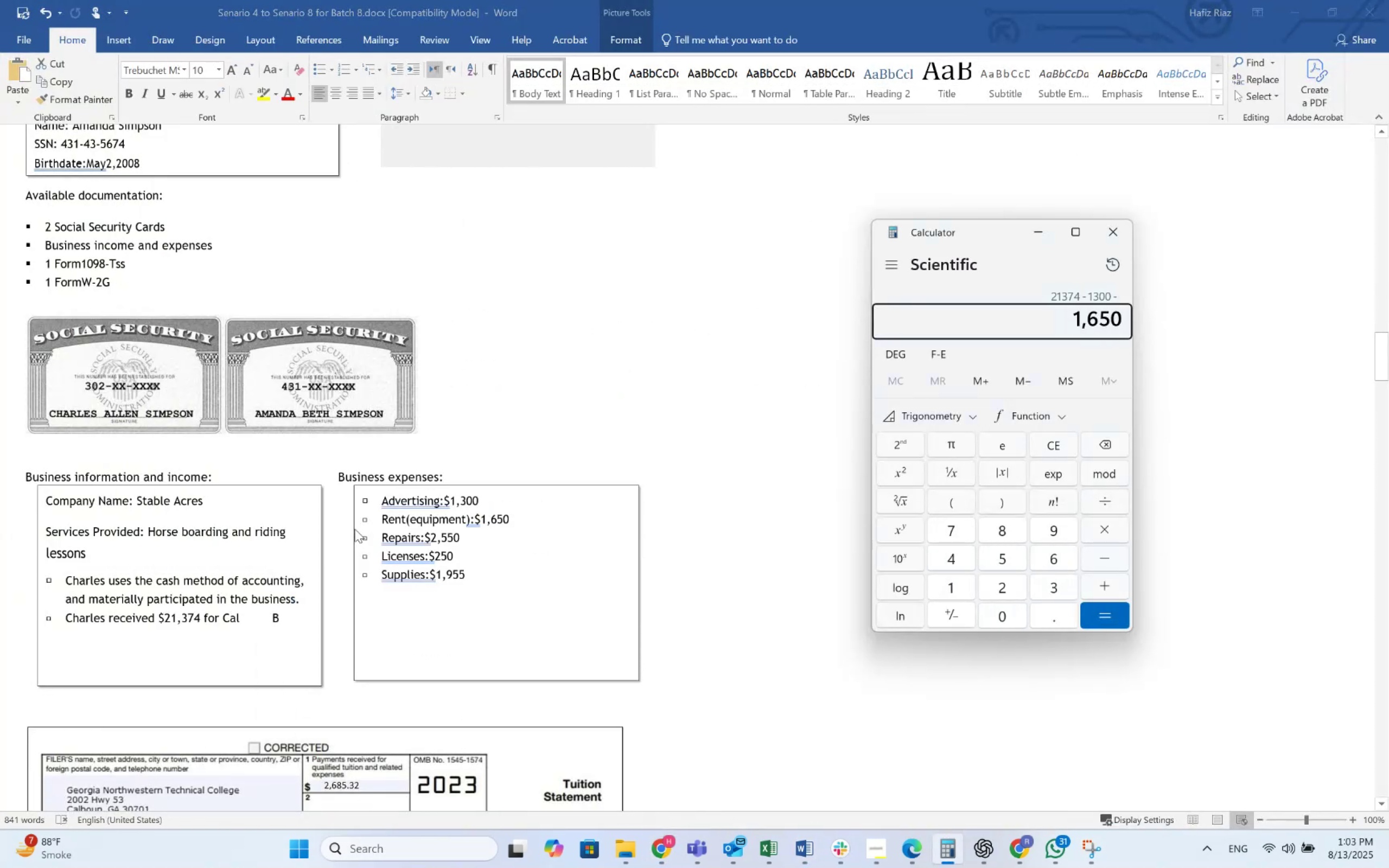 
key(NumpadSubtract)
 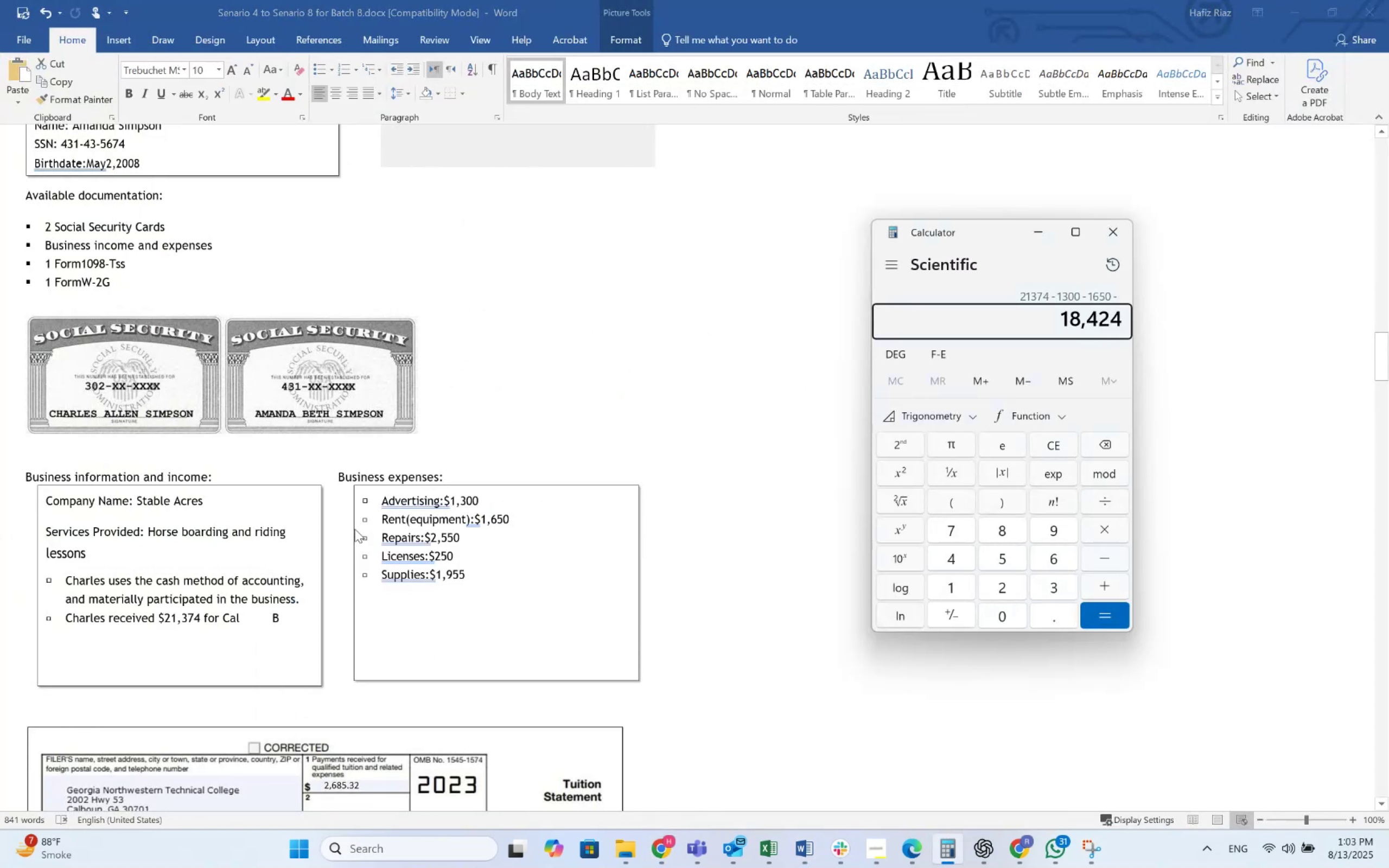 
key(Numpad2)
 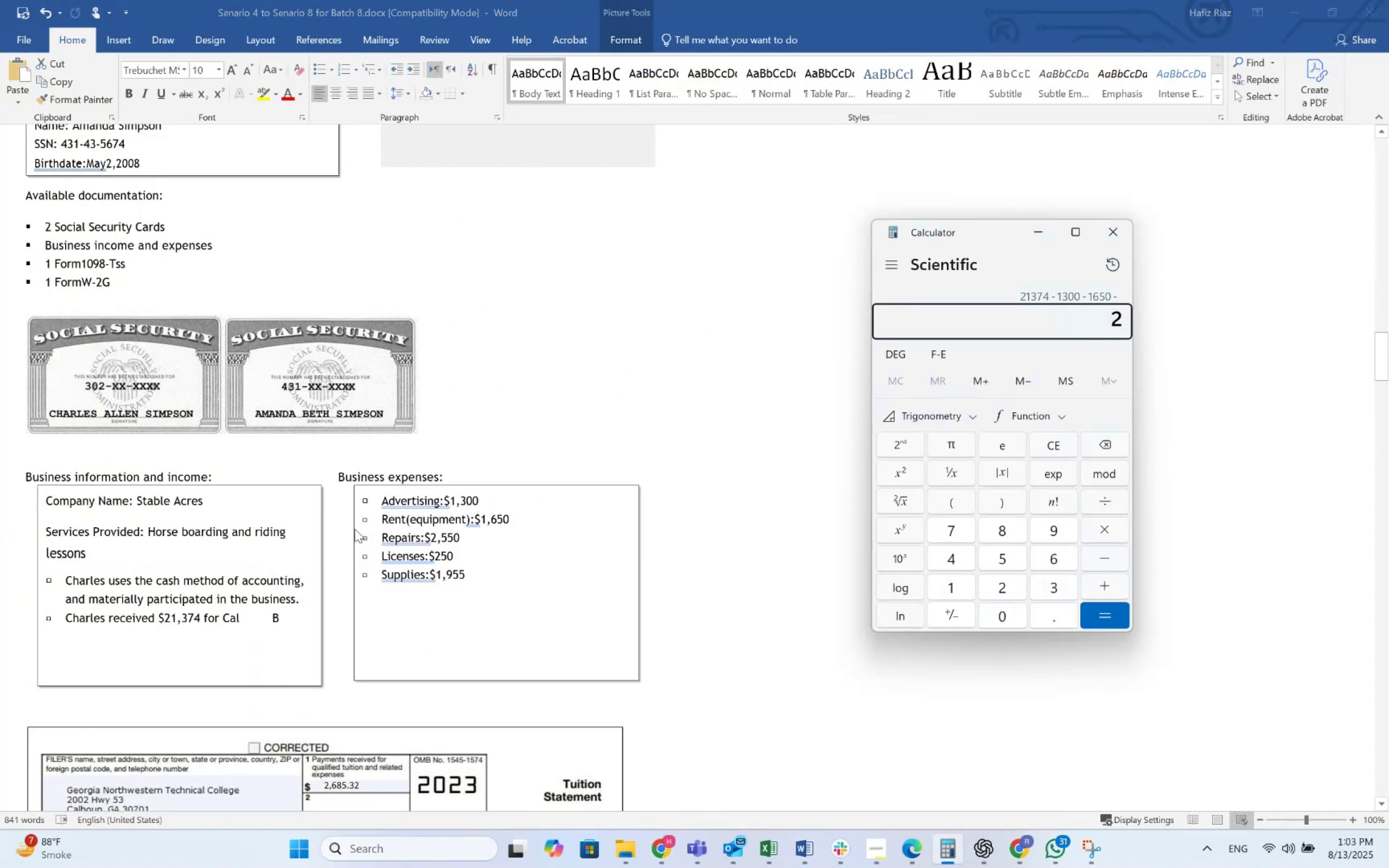 
key(Numpad5)
 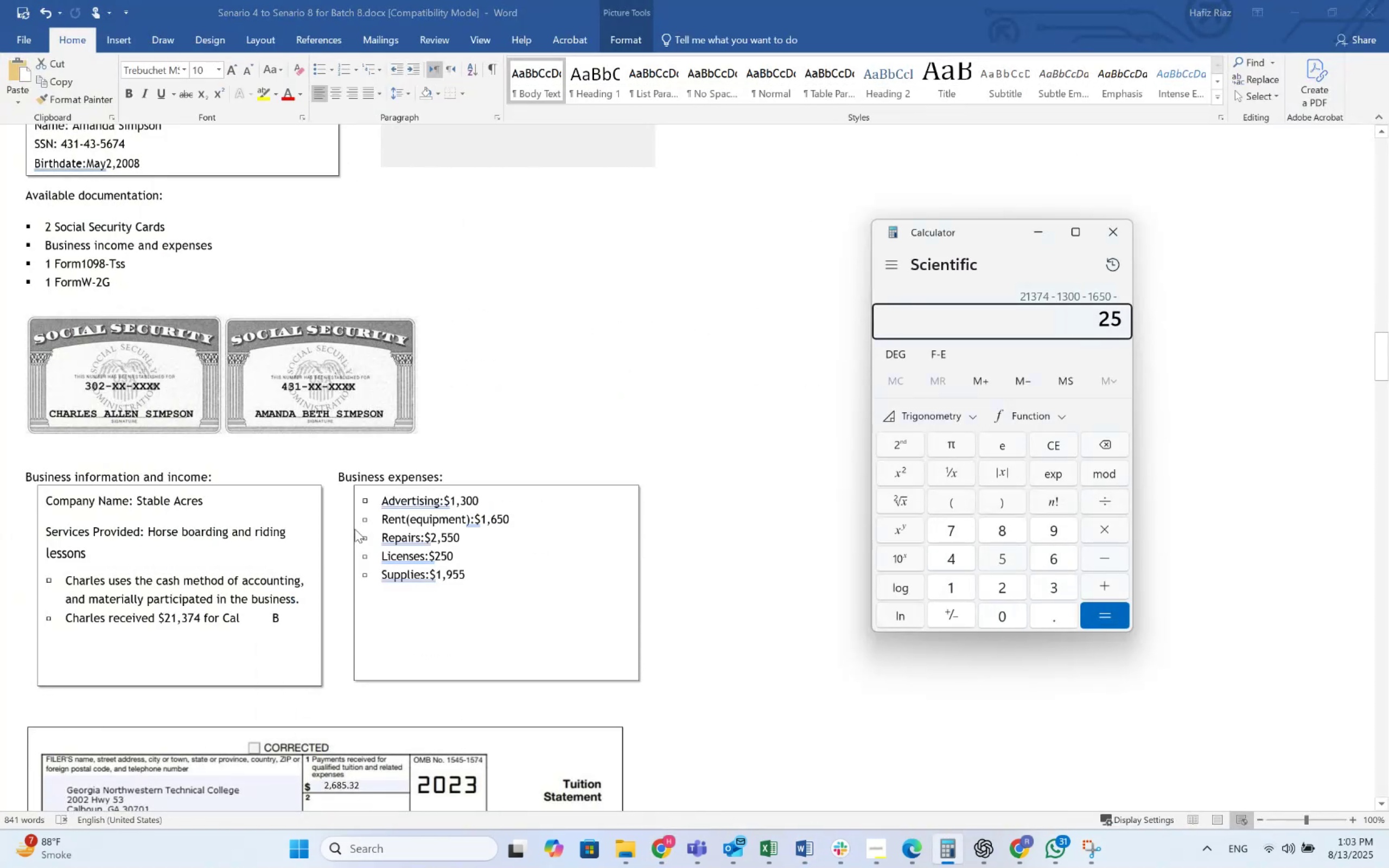 
key(Numpad5)
 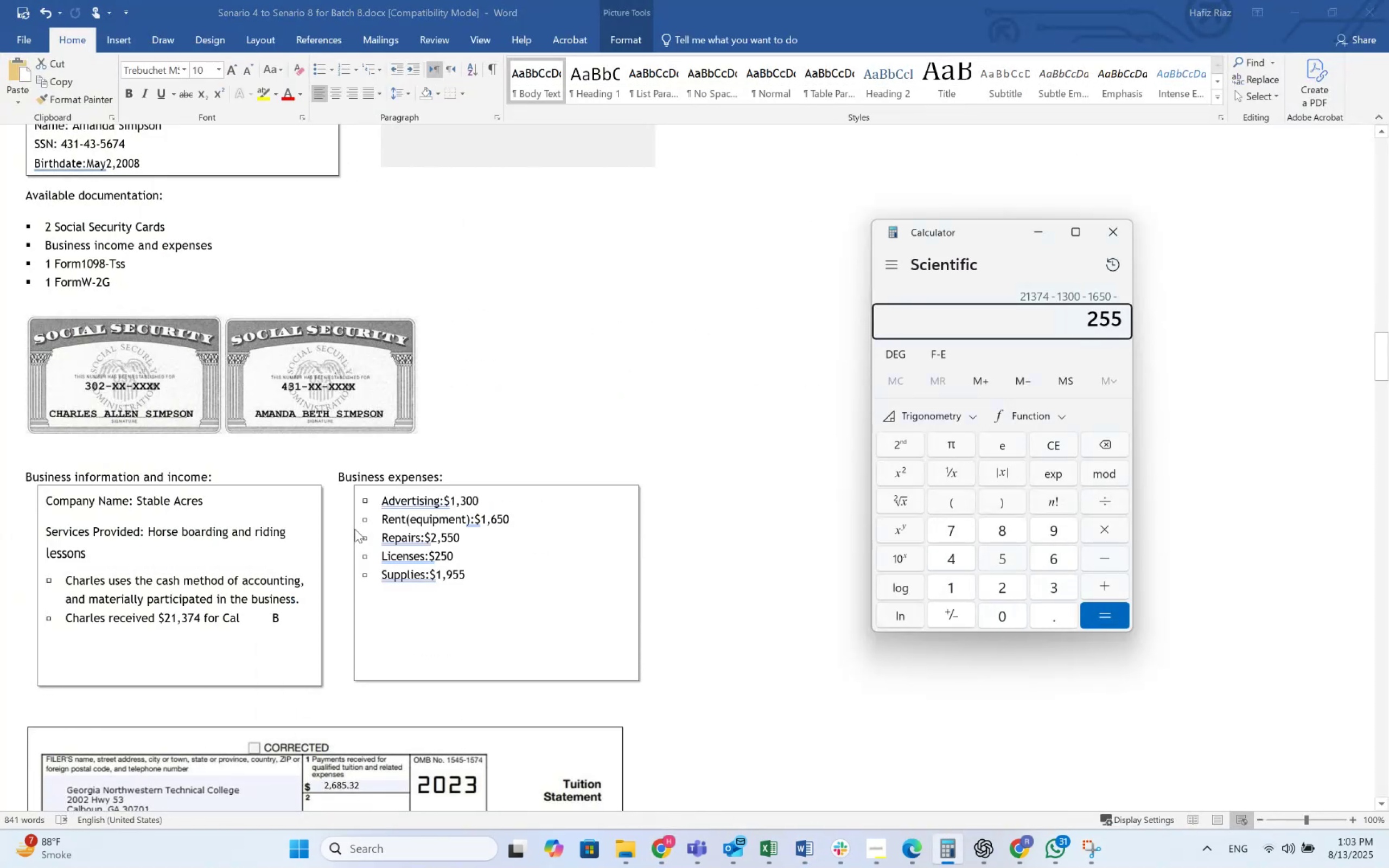 
key(Numpad0)
 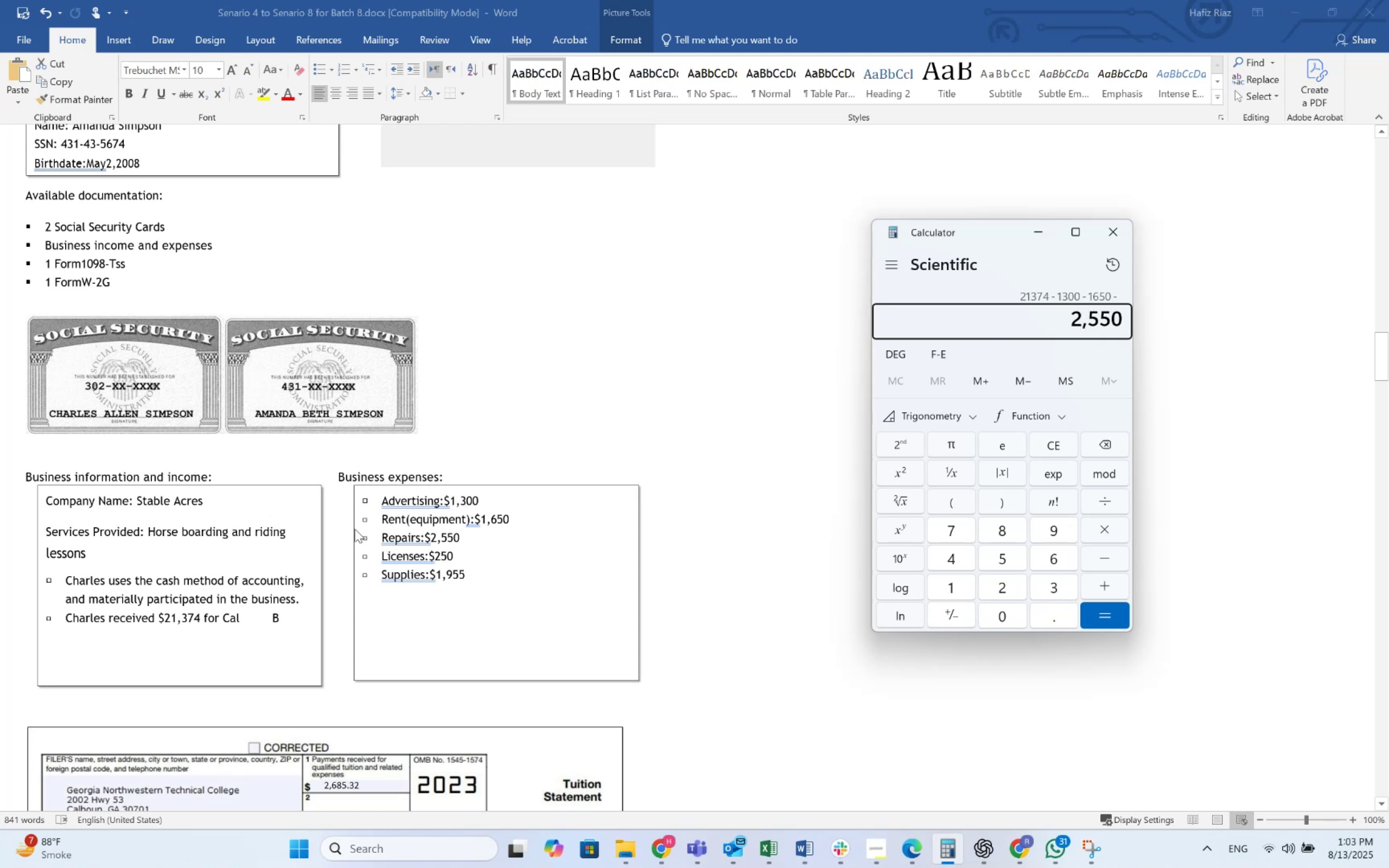 
key(NumpadSubtract)
 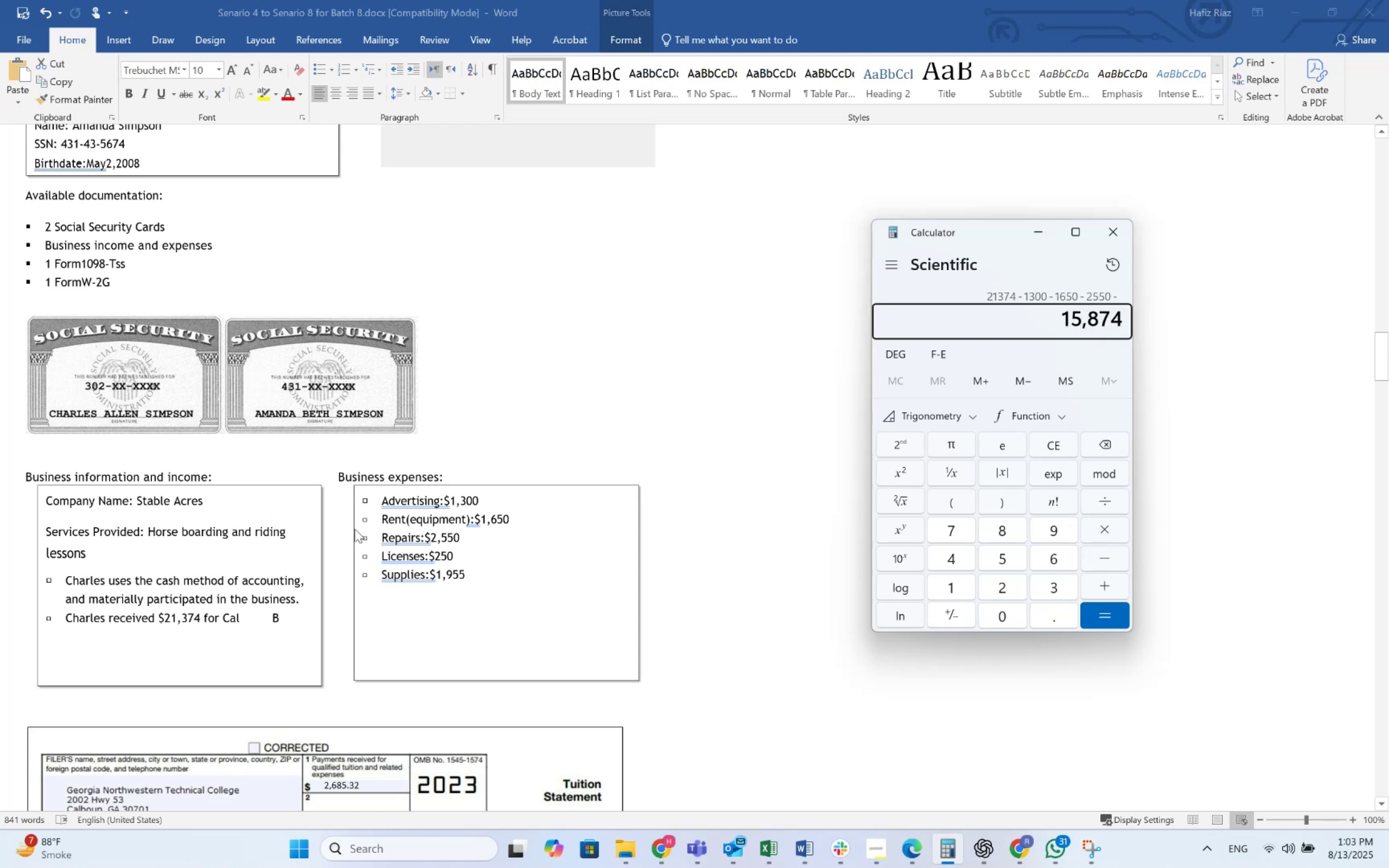 
key(Numpad2)
 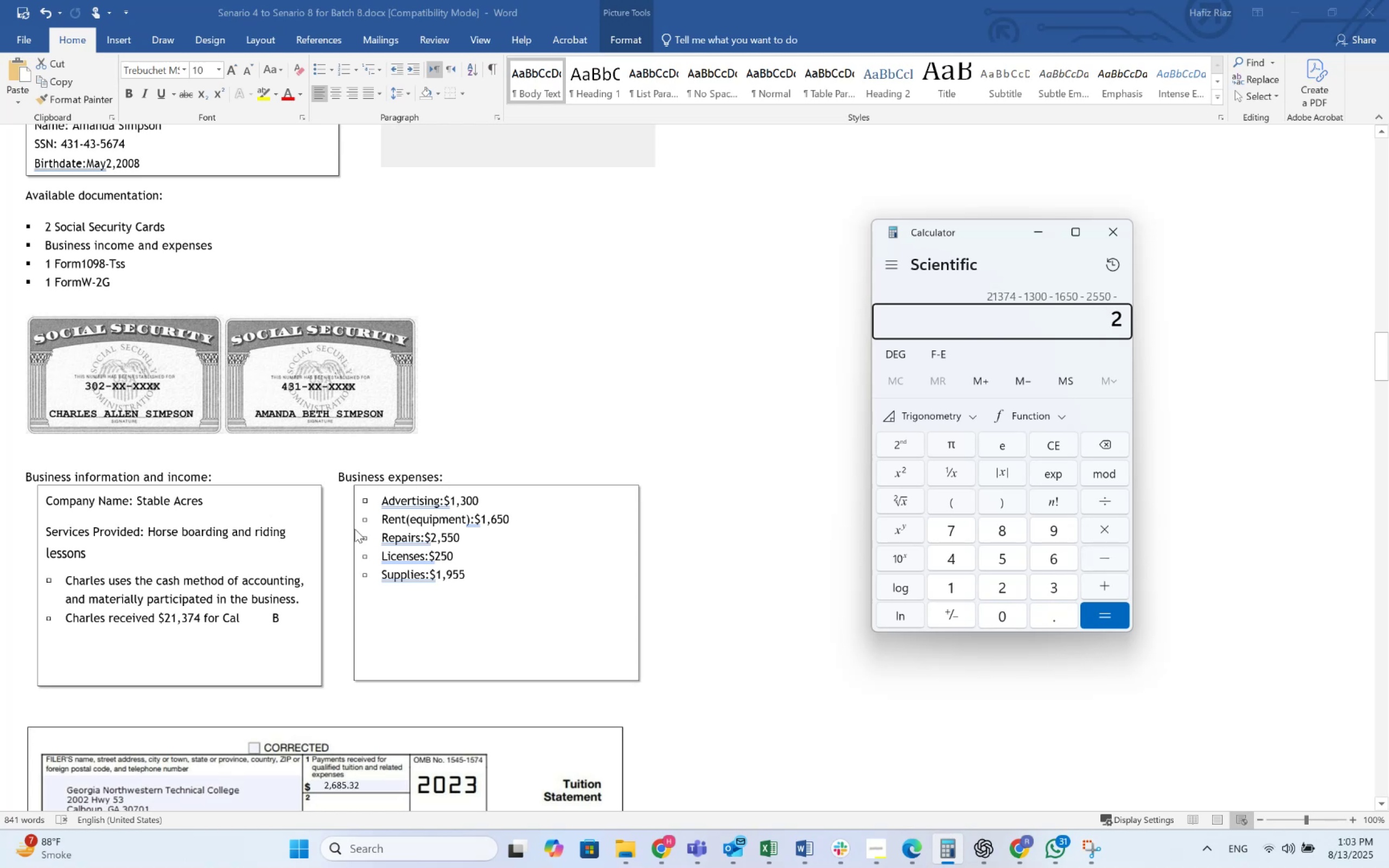 
key(Numpad5)
 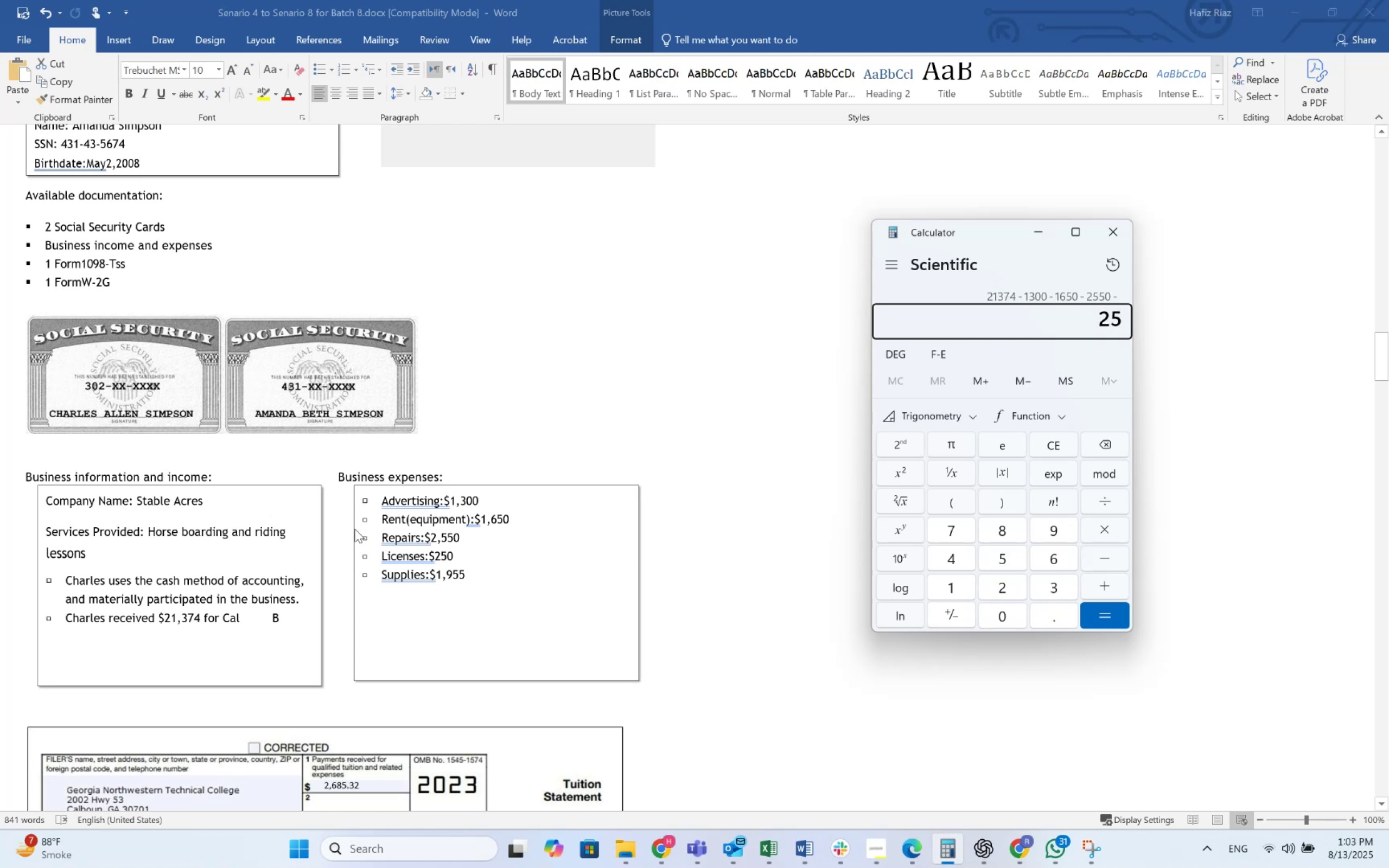 
key(Numpad0)
 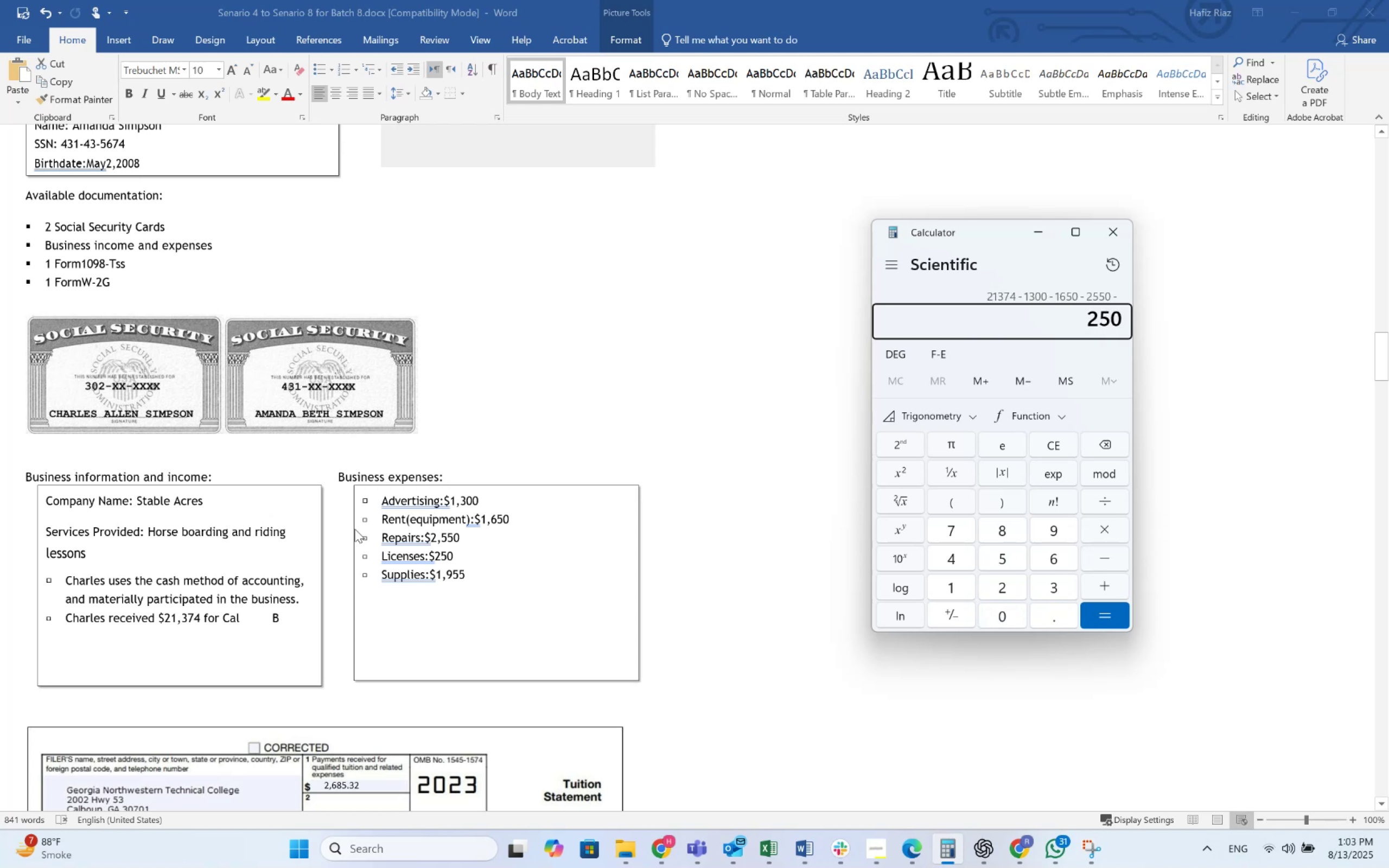 
key(NumpadSubtract)
 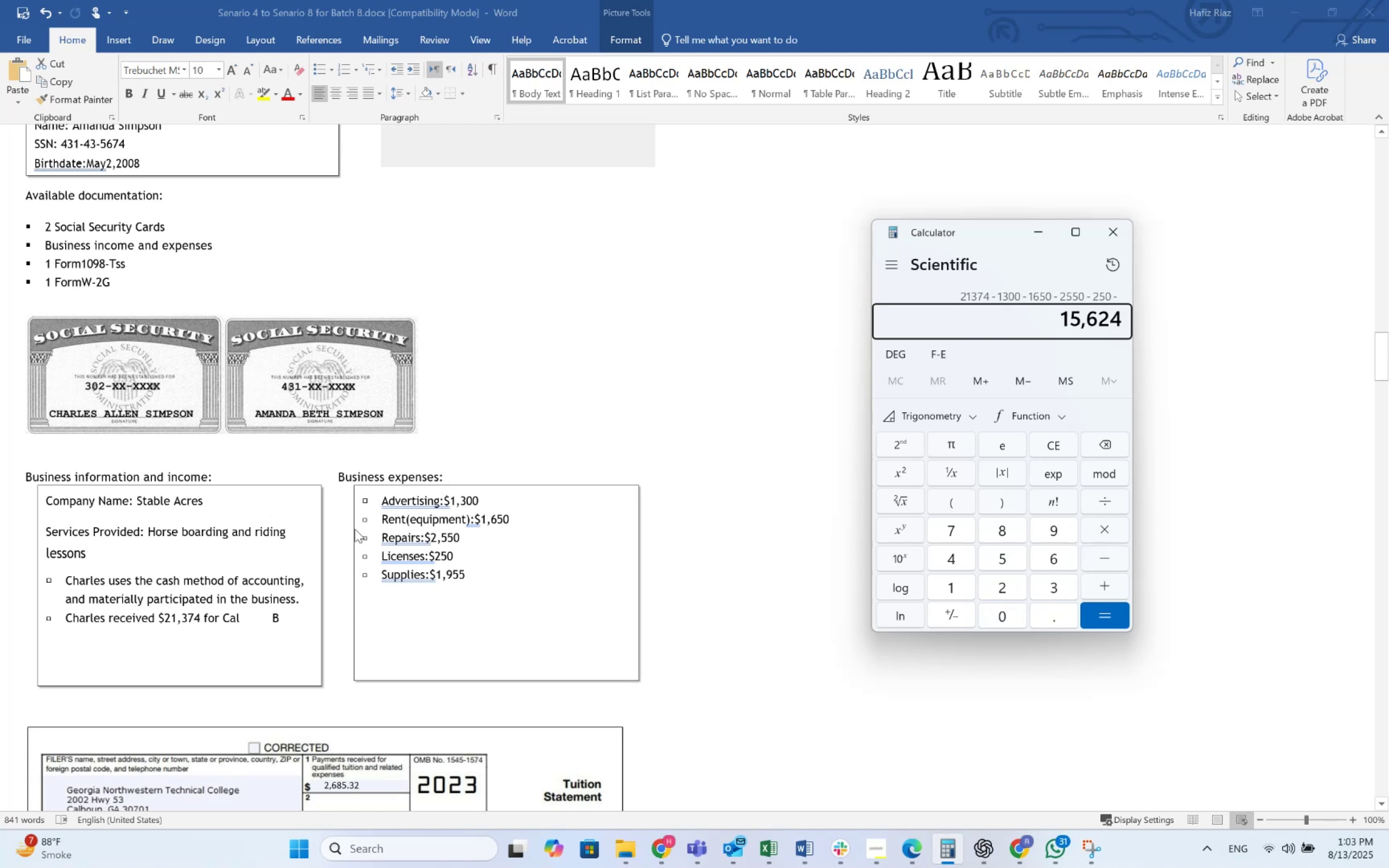 
key(Numpad1)
 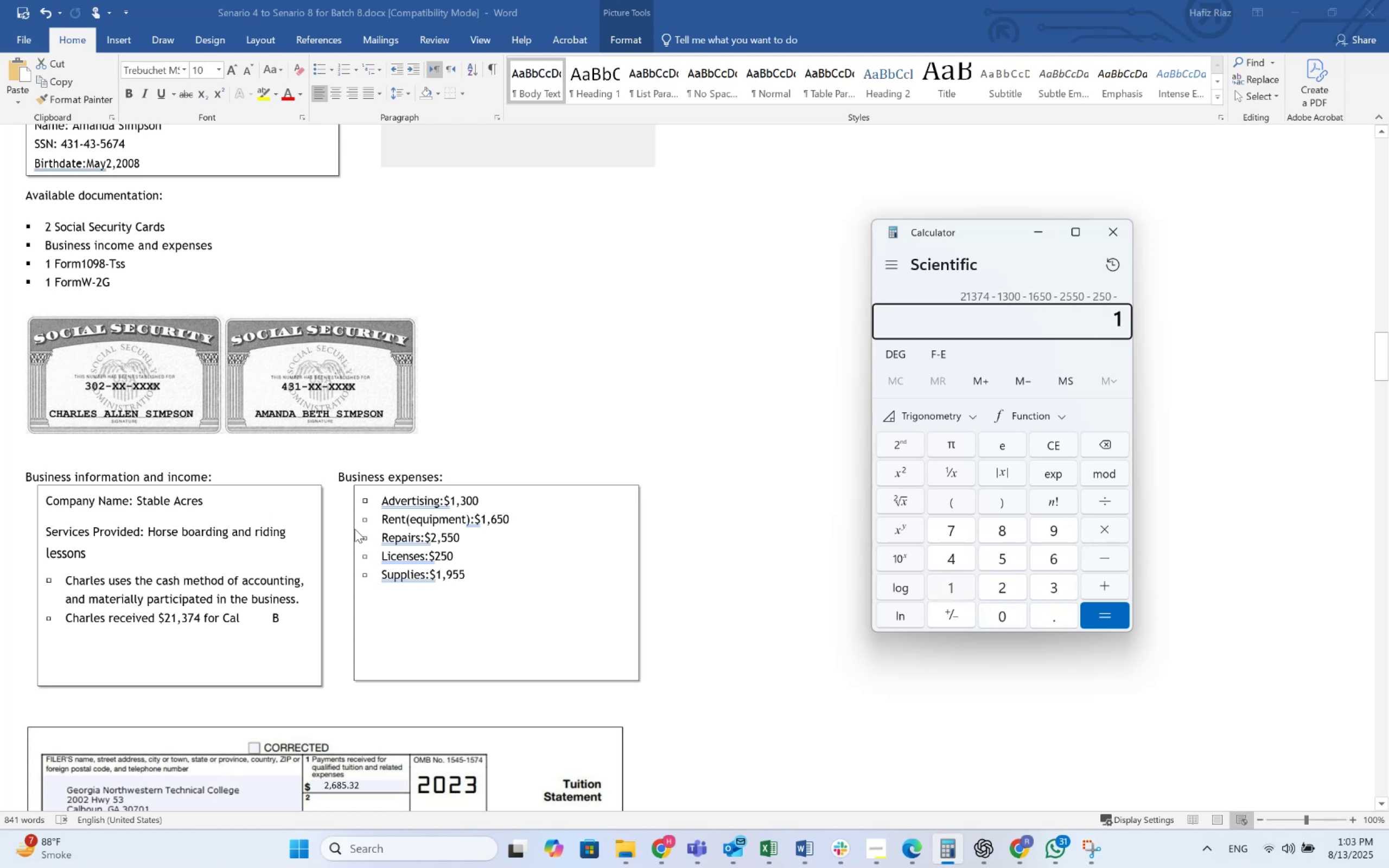 
key(Numpad9)
 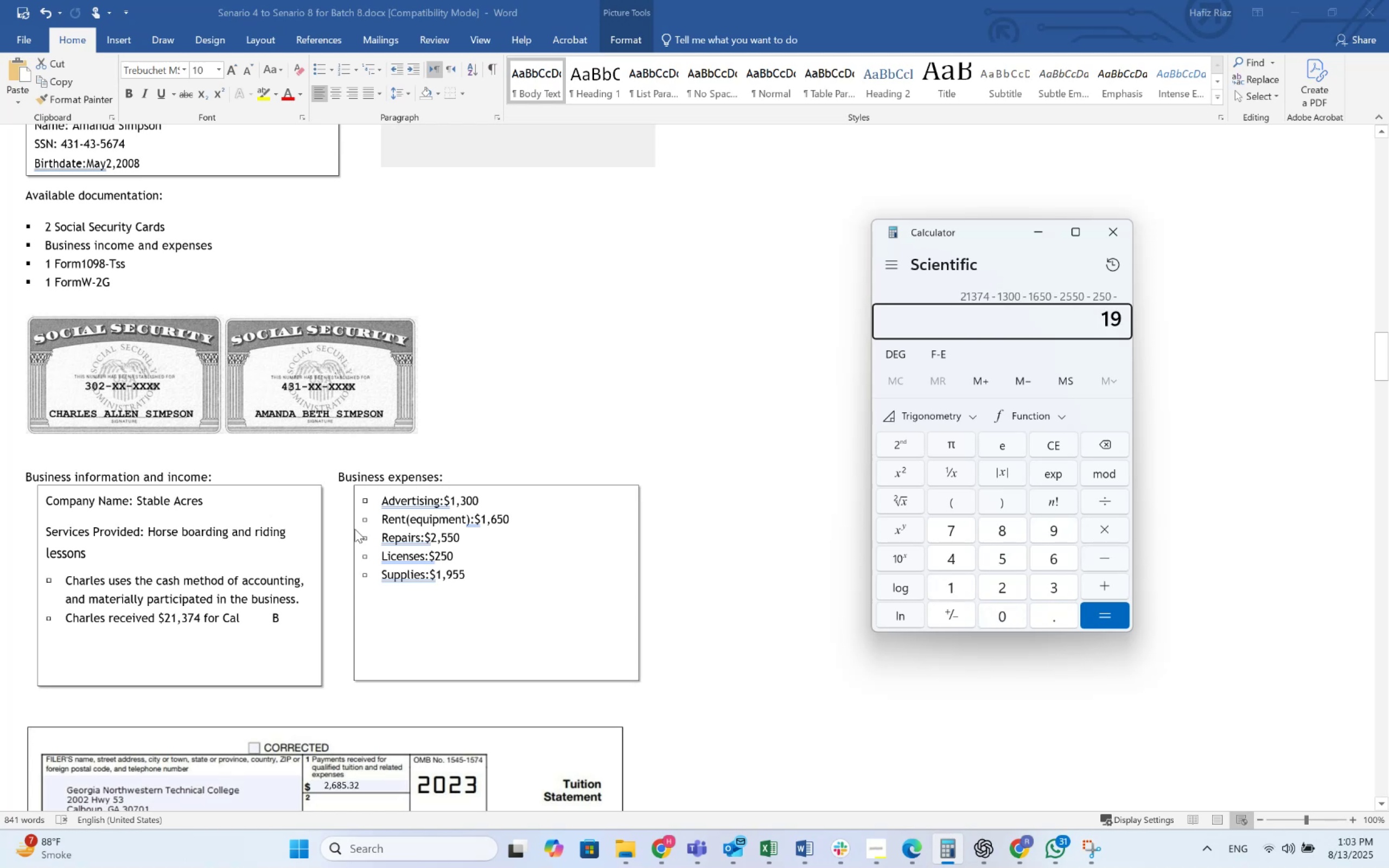 
key(Numpad5)
 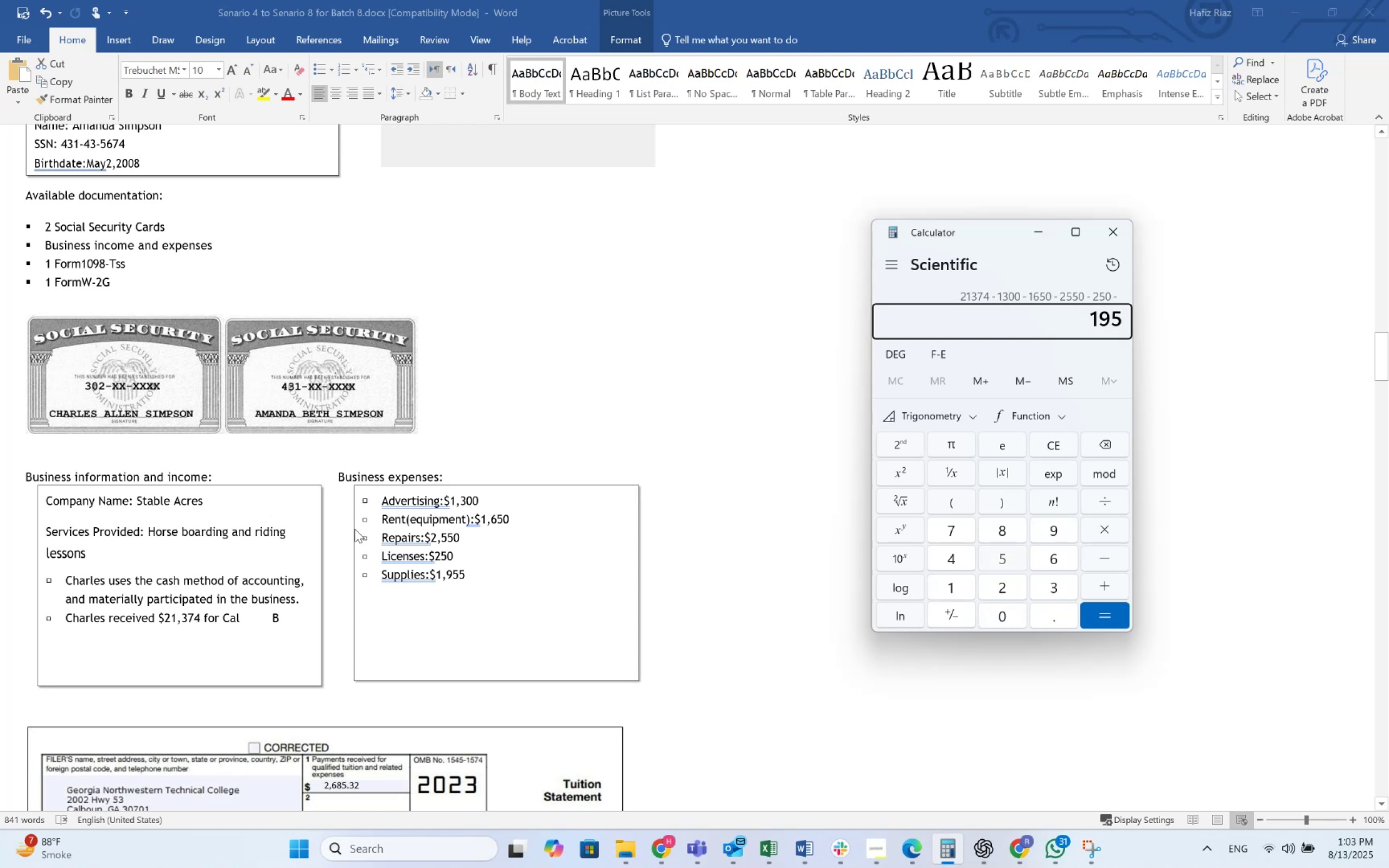 
key(Numpad5)
 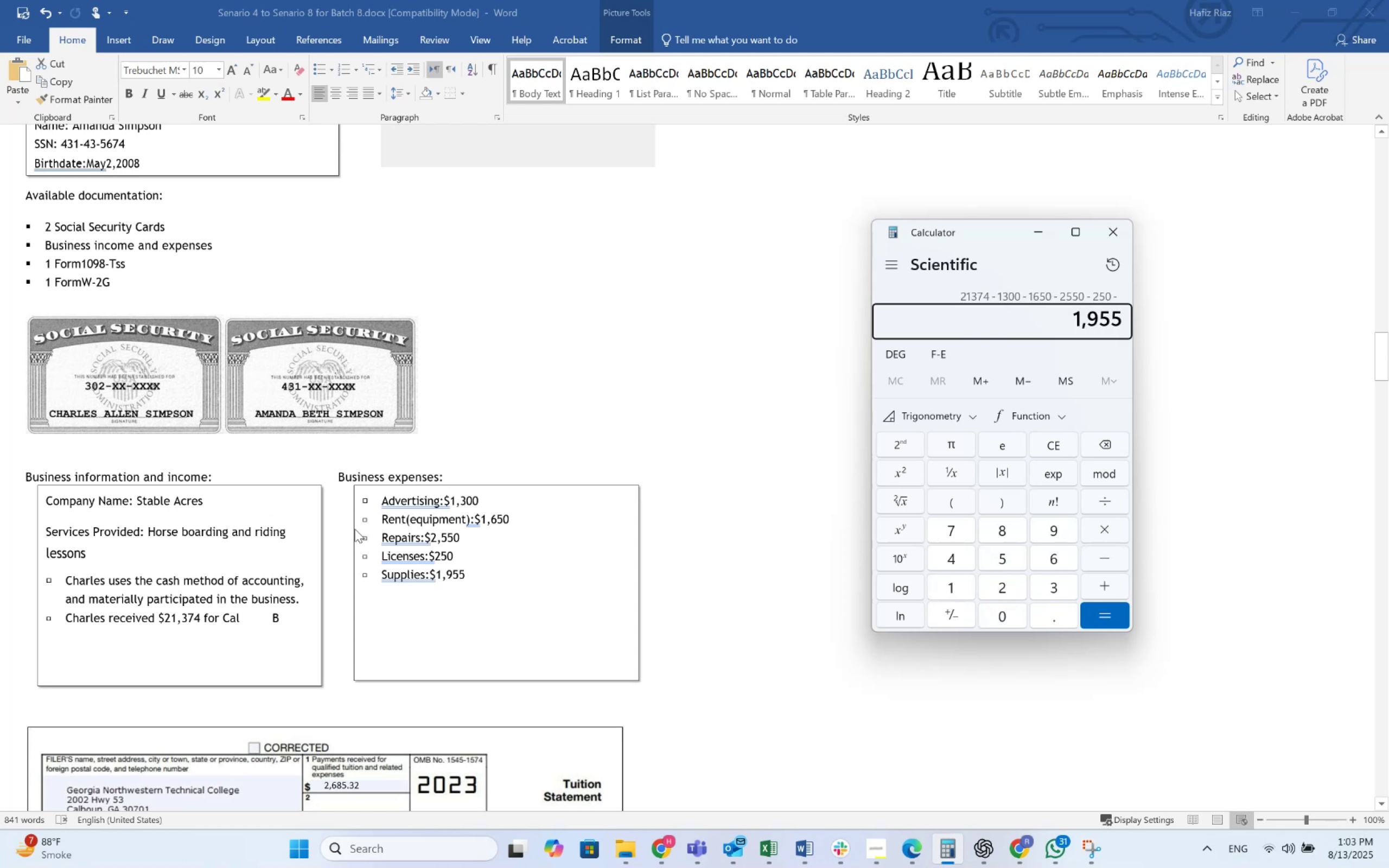 
key(NumpadEnter)
 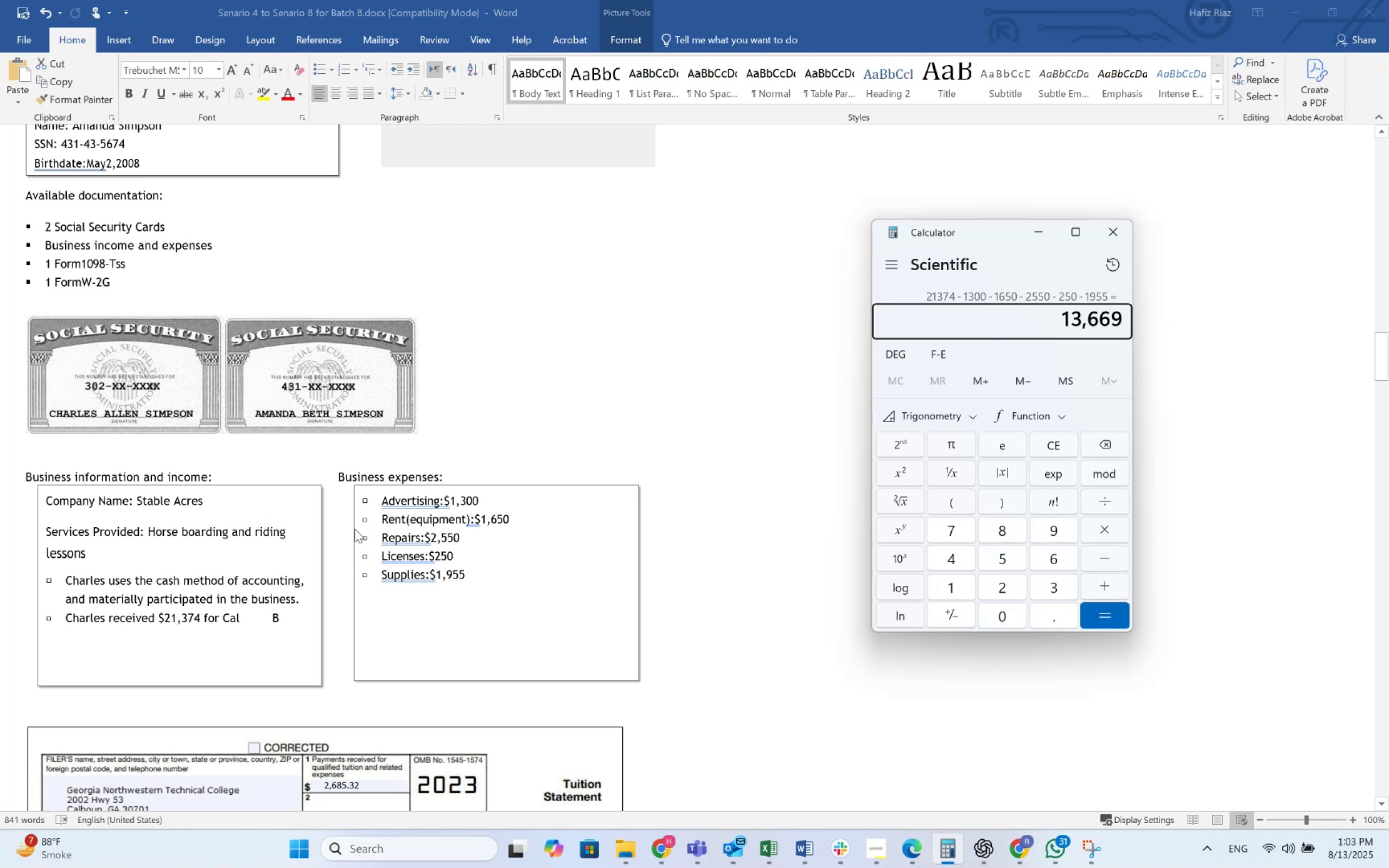 
key(Alt+Tab)
 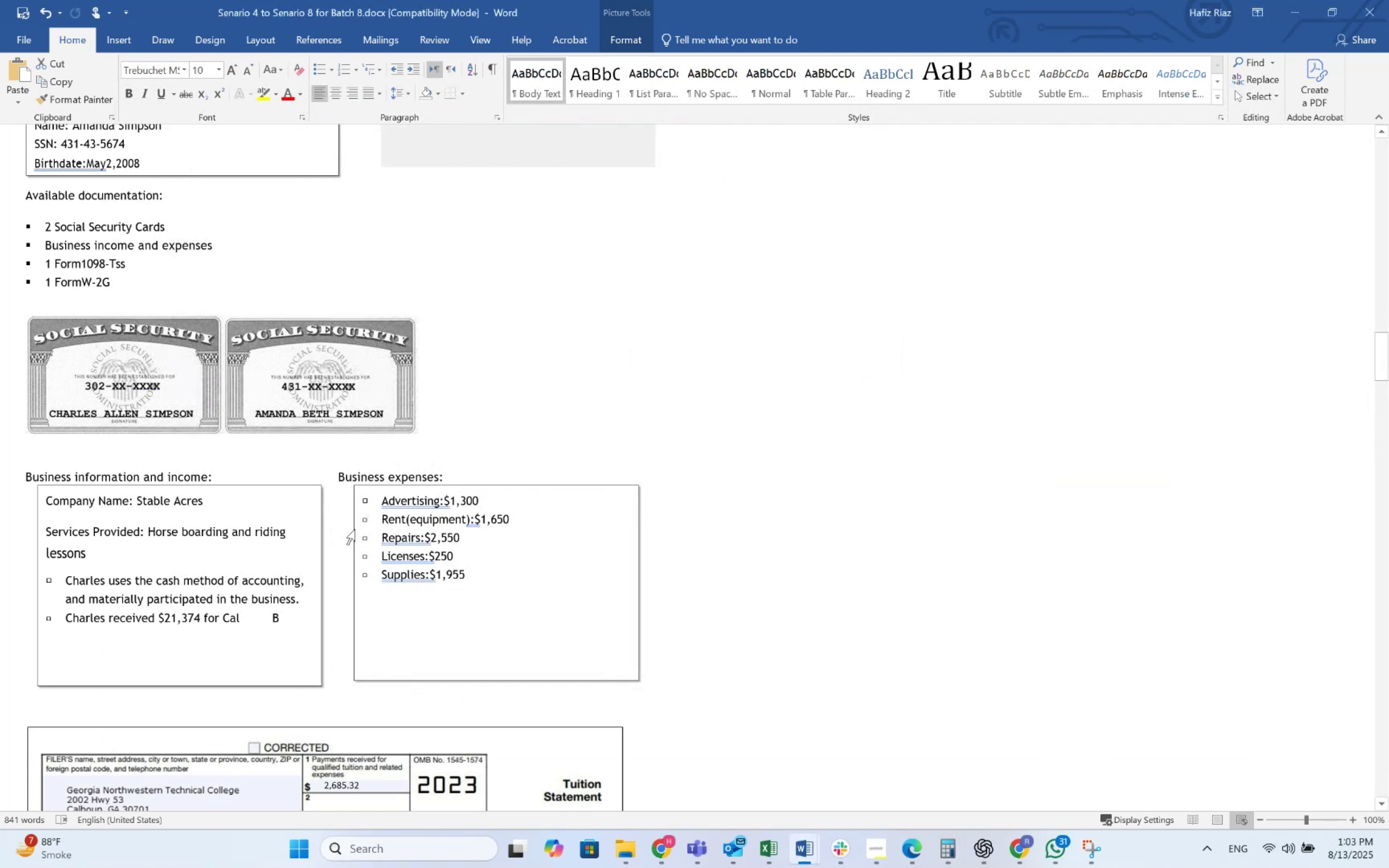 
key(Alt+Tab)
 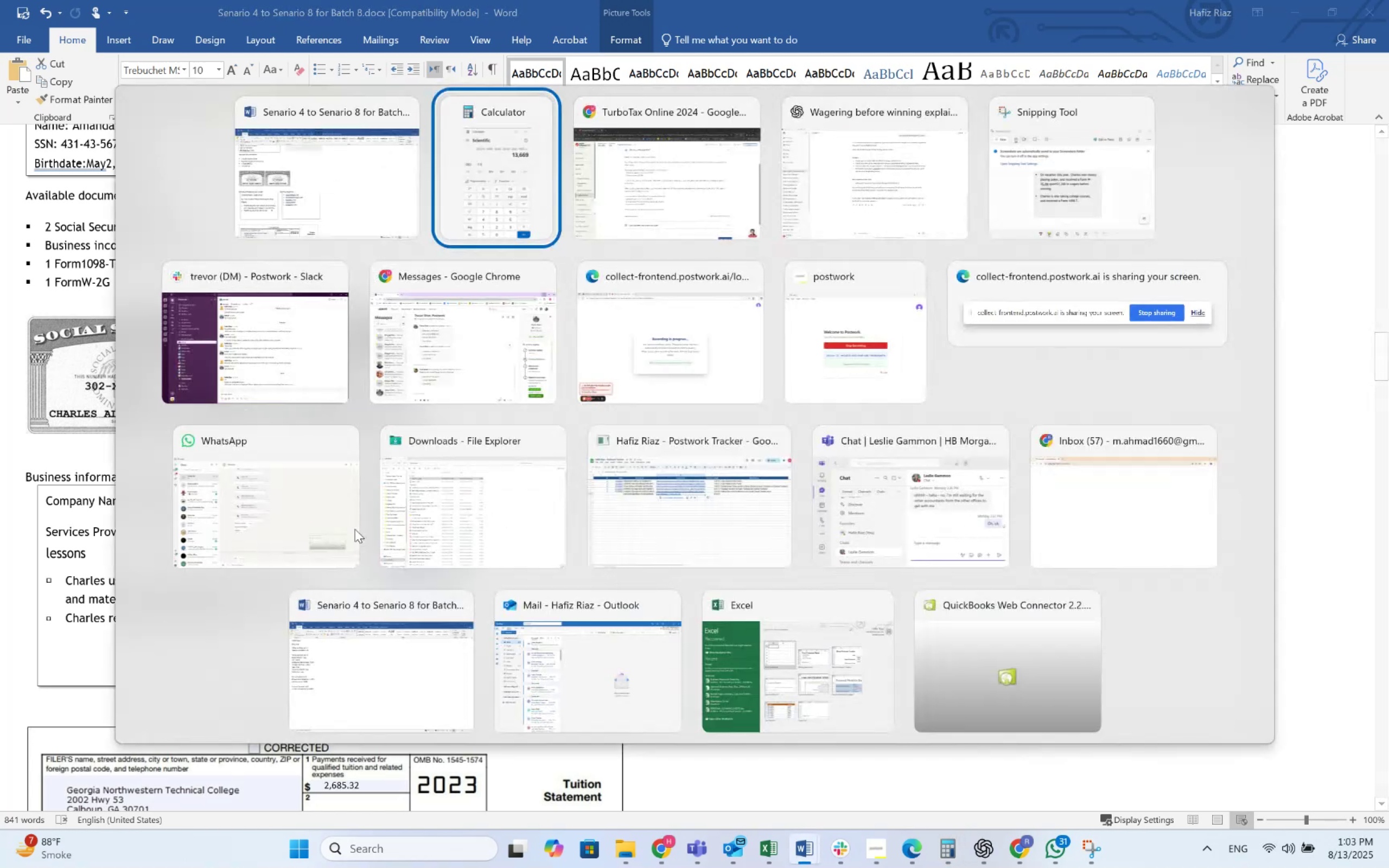 
key(Alt+Tab)
 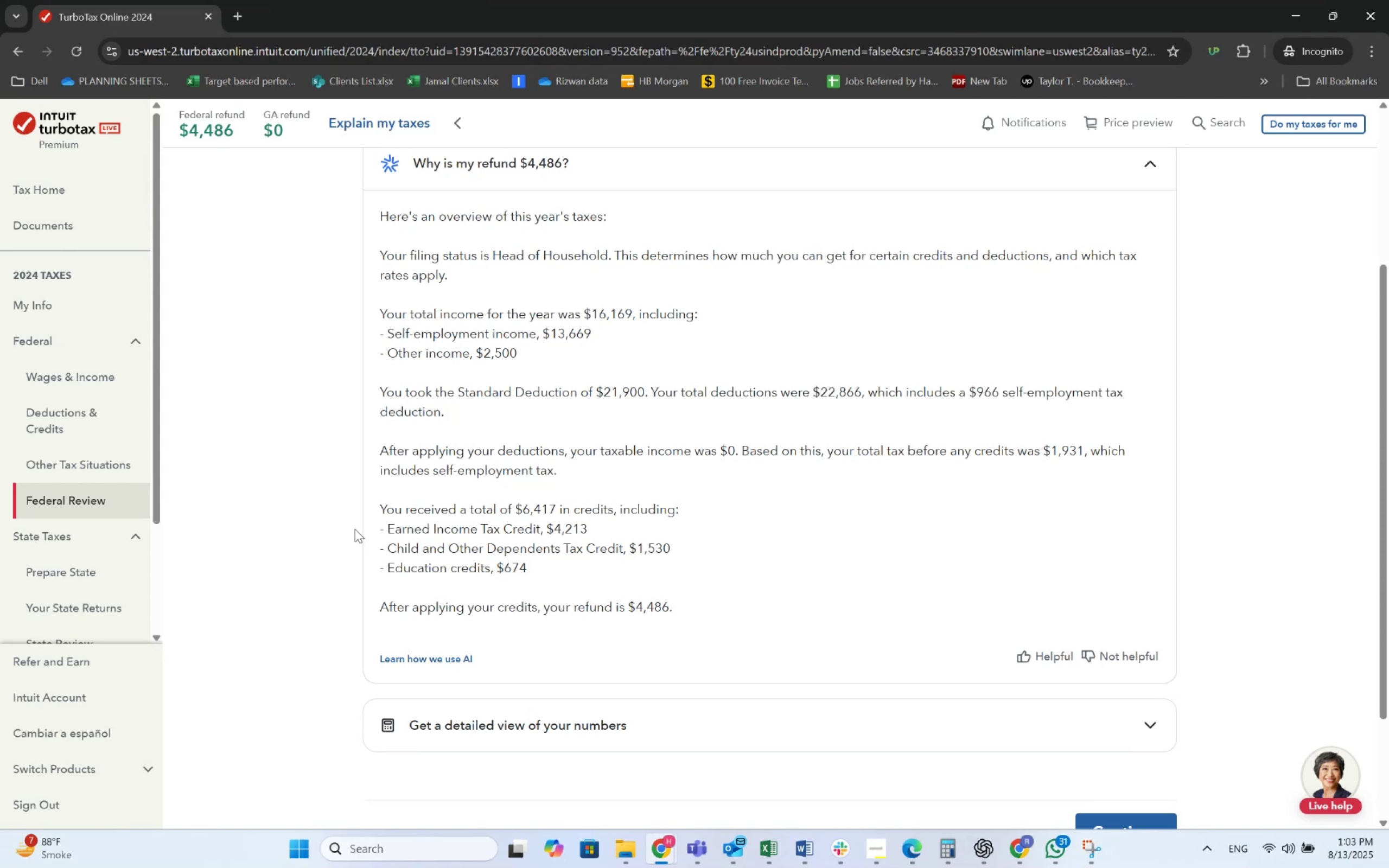 
key(Alt+AltLeft)
 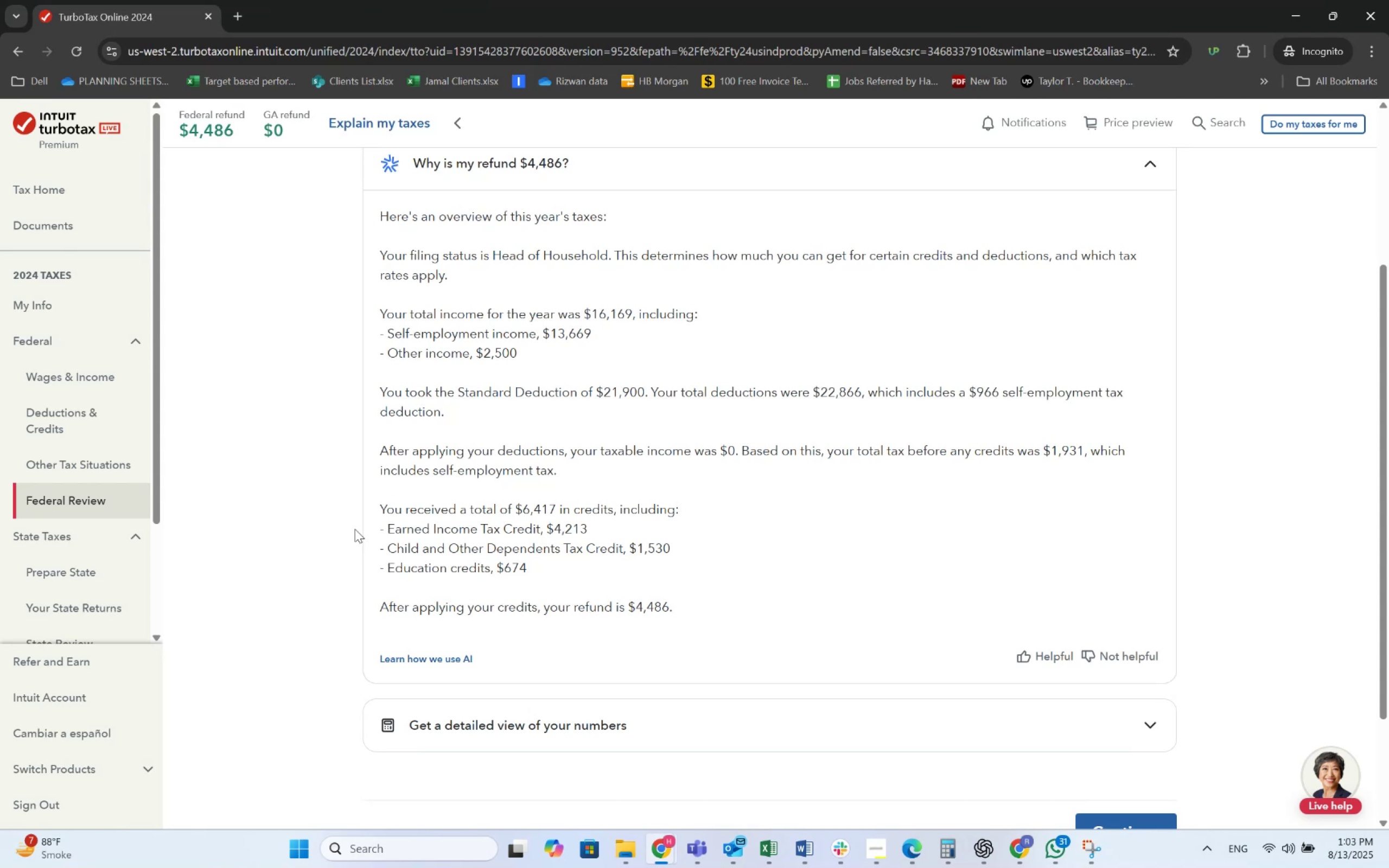 
key(Alt+Tab)
 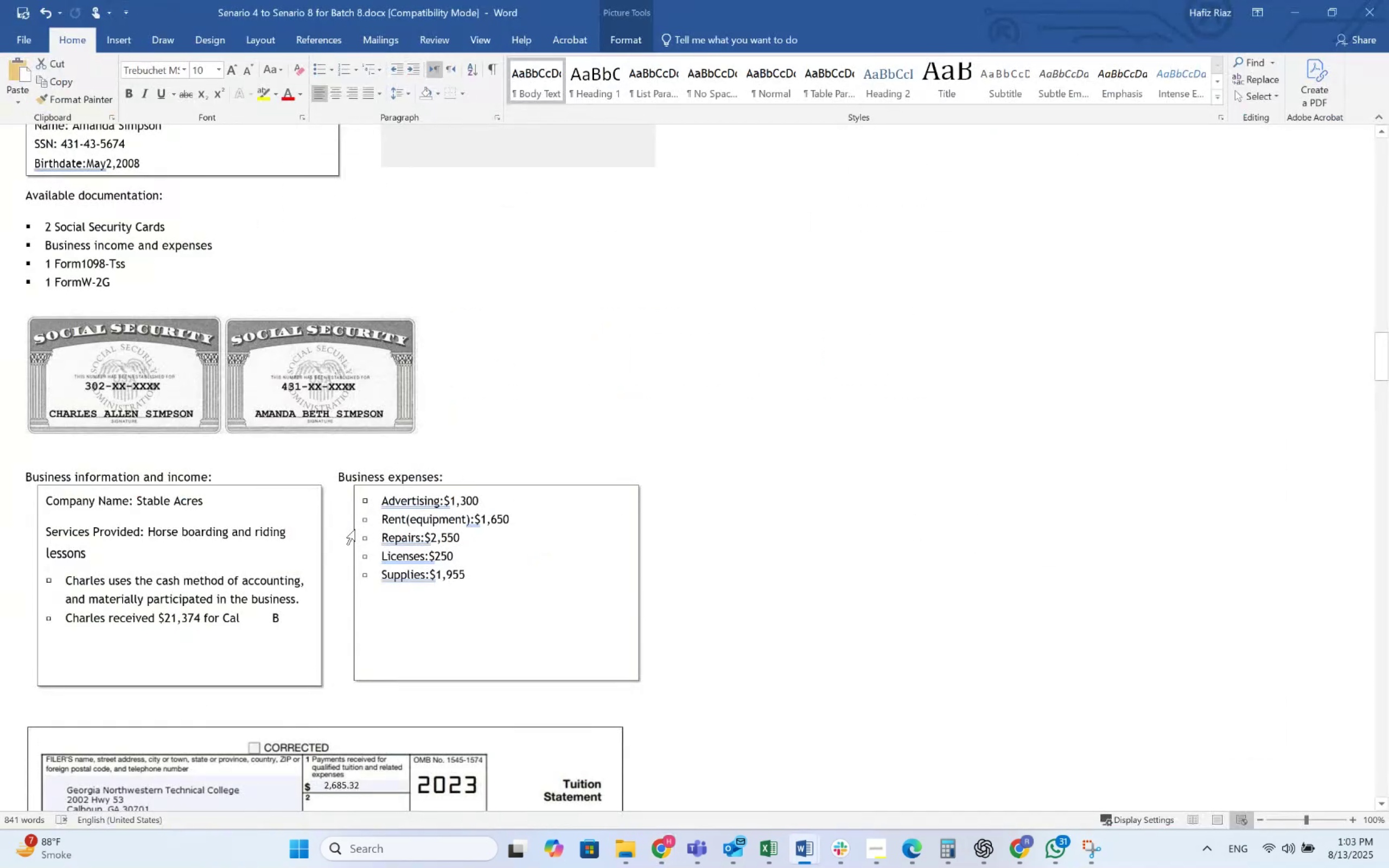 
key(Alt+Tab)
 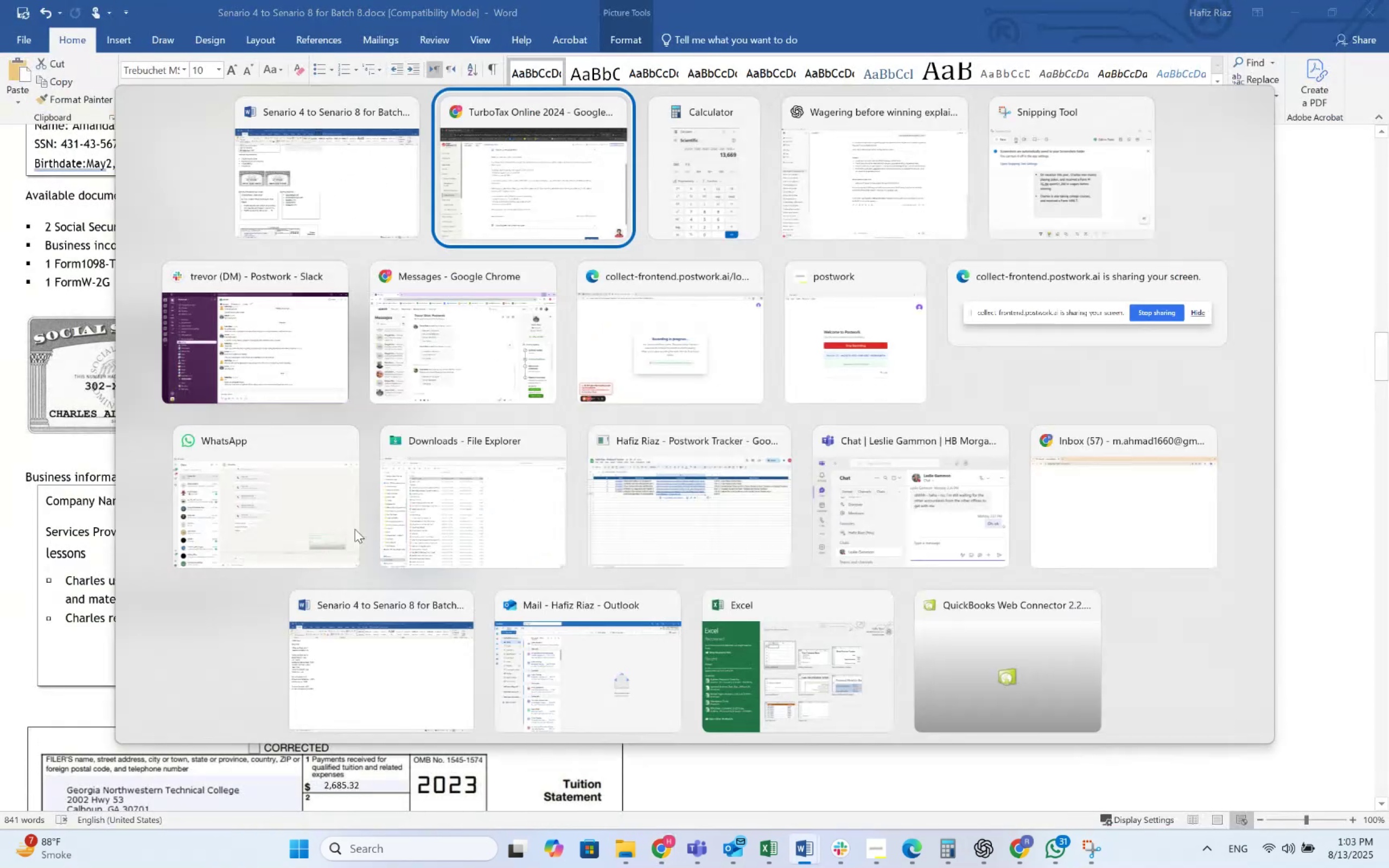 
key(Alt+Tab)
 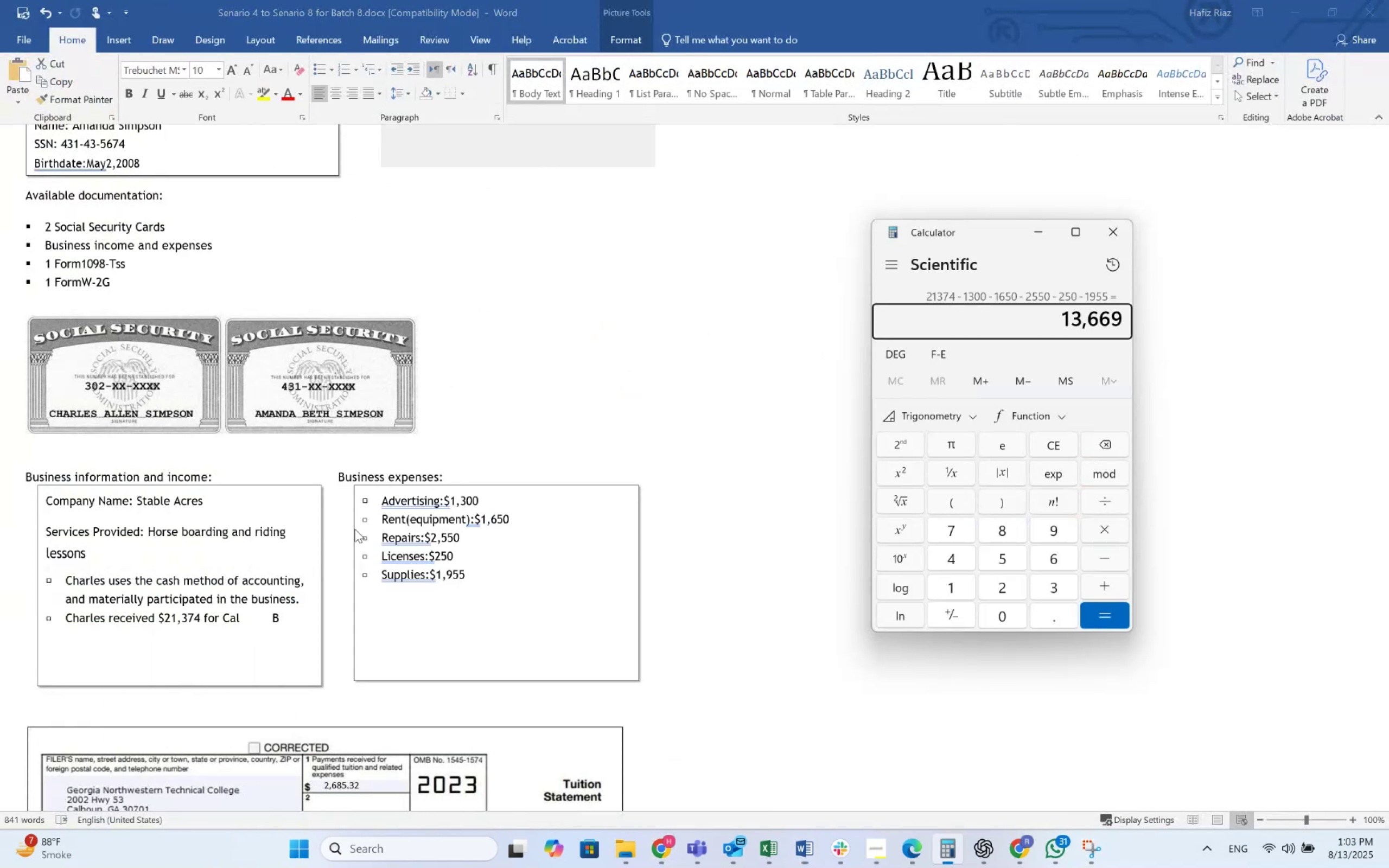 
key(NumpadAdd)
 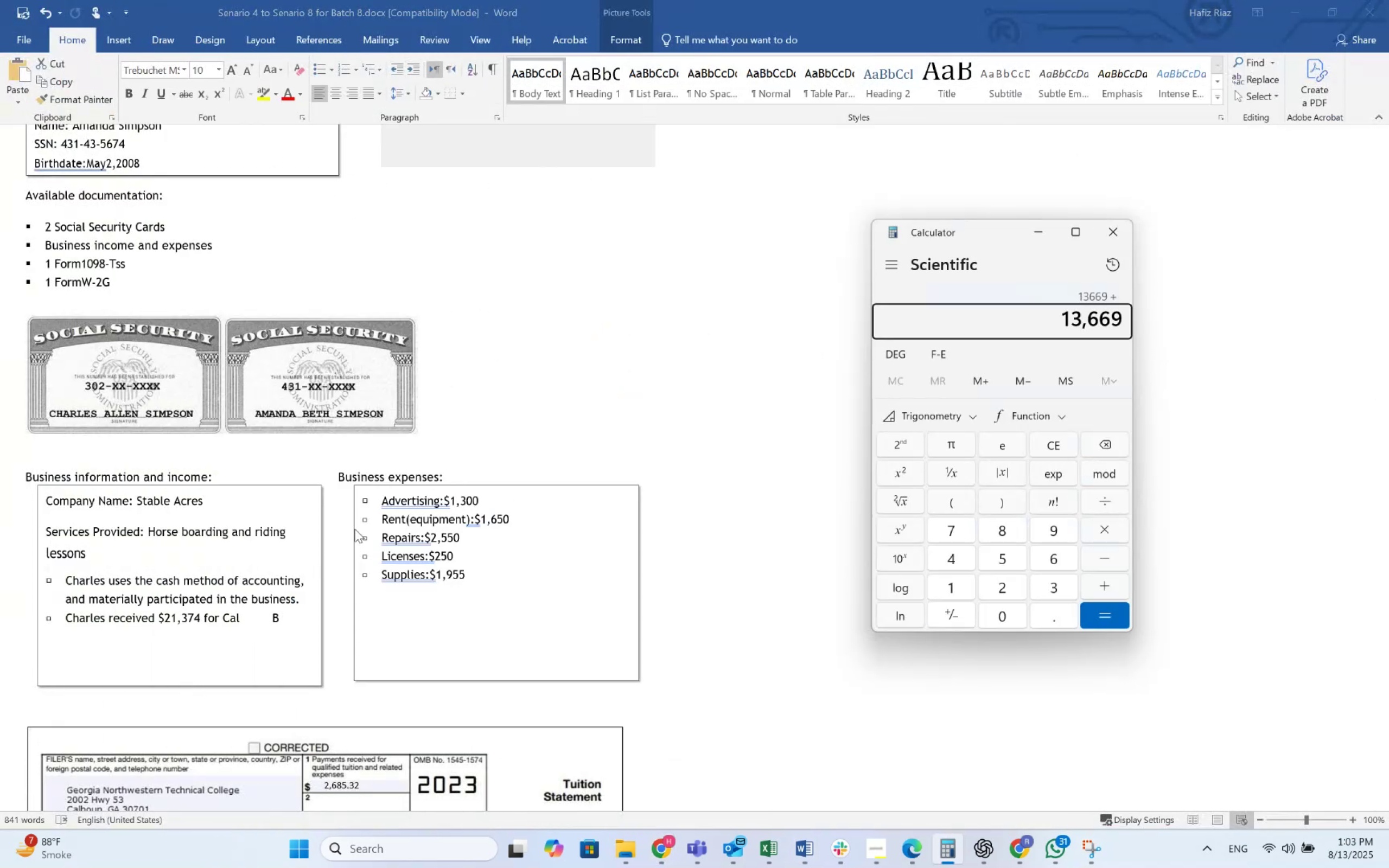 
key(Numpad2)
 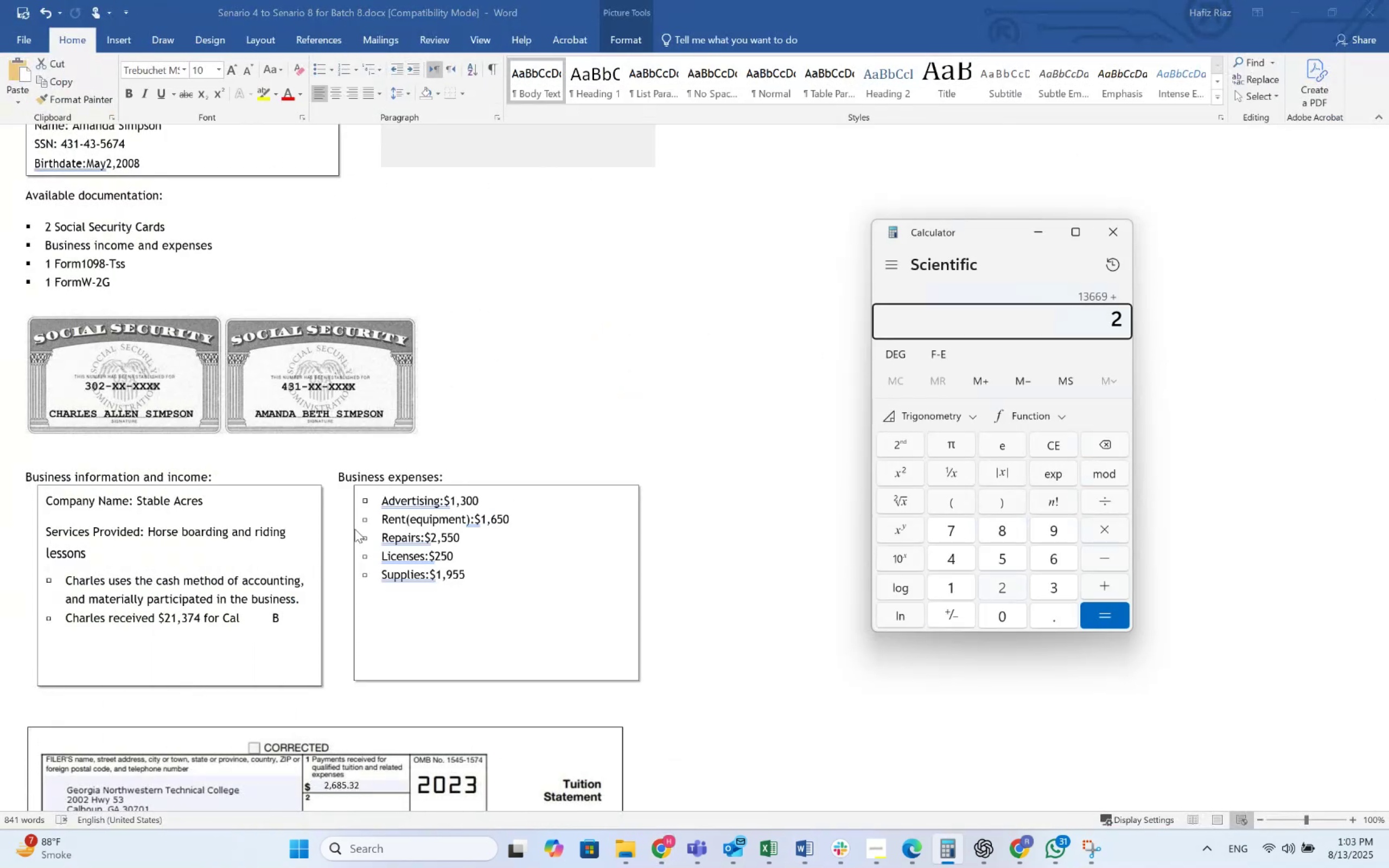 
key(Numpad5)
 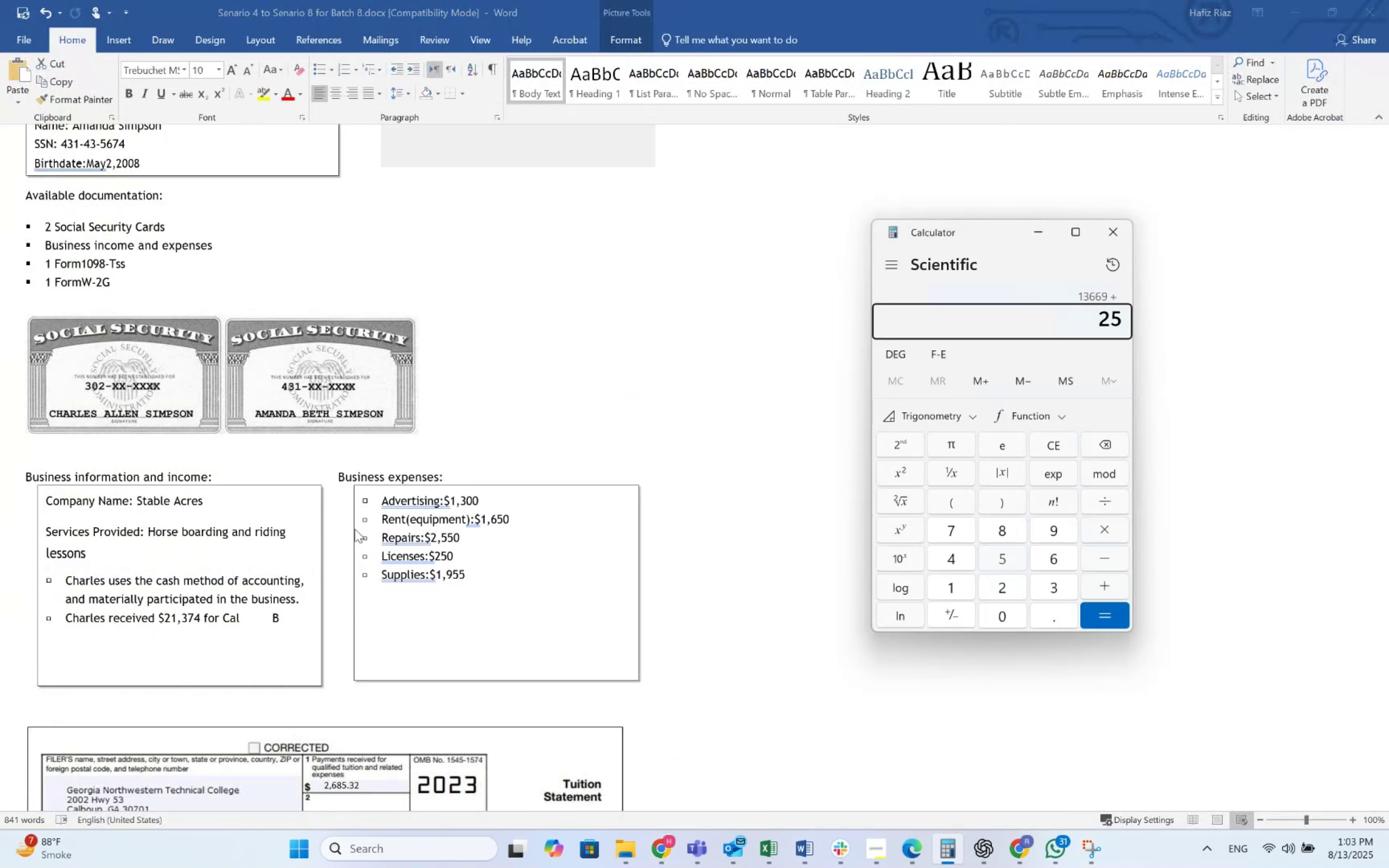 
key(Numpad0)
 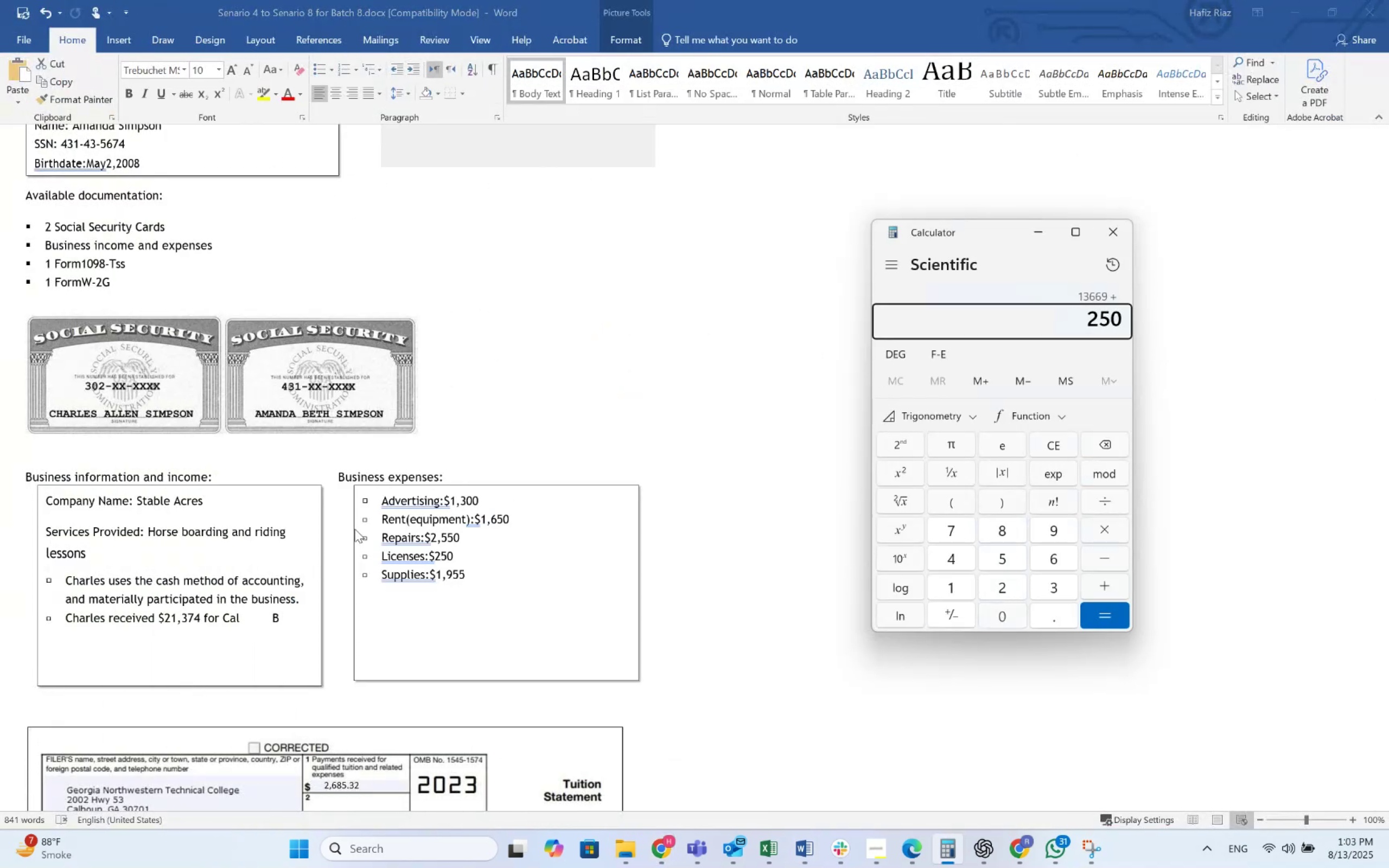 
key(Numpad0)
 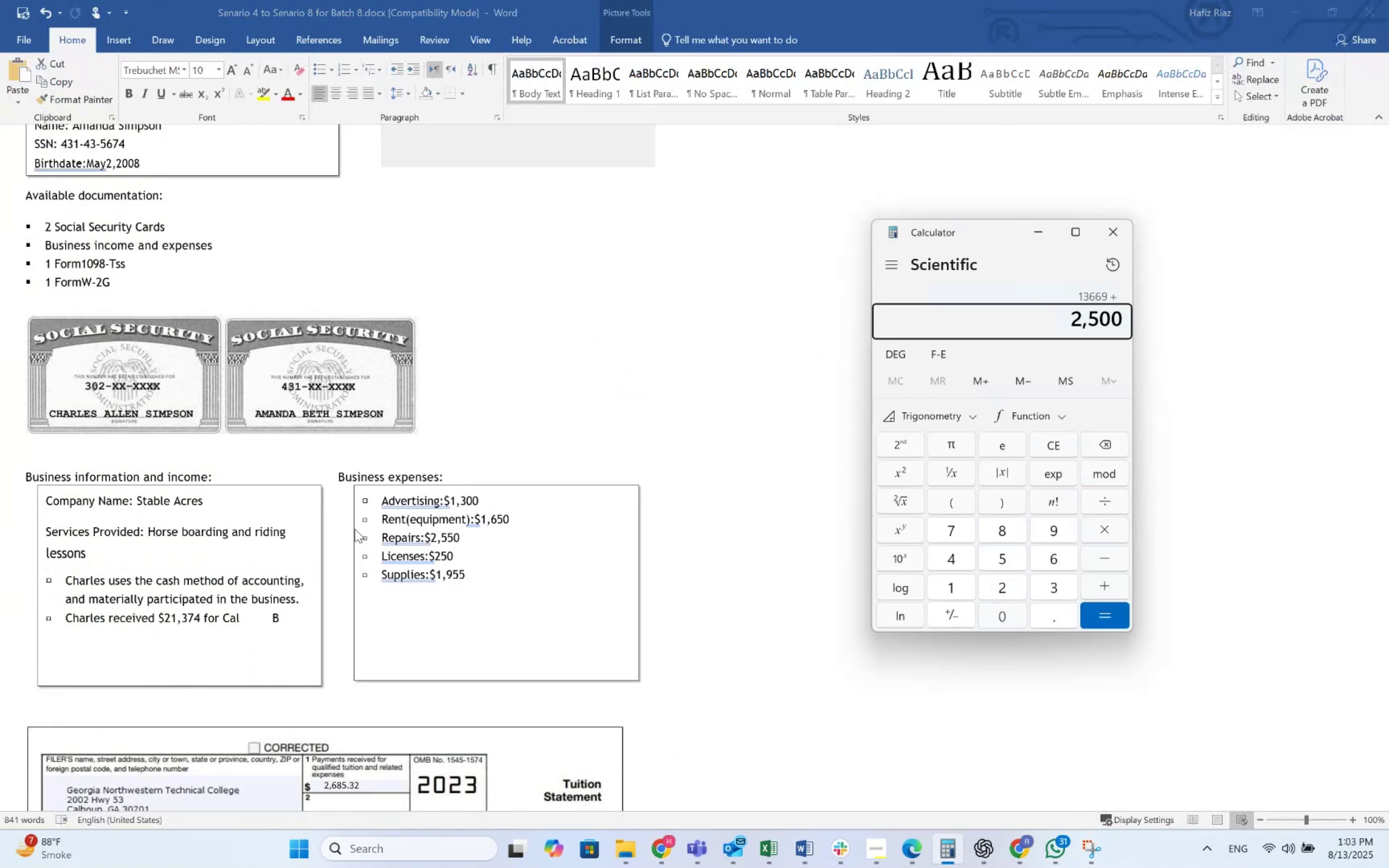 
key(NumpadEnter)
 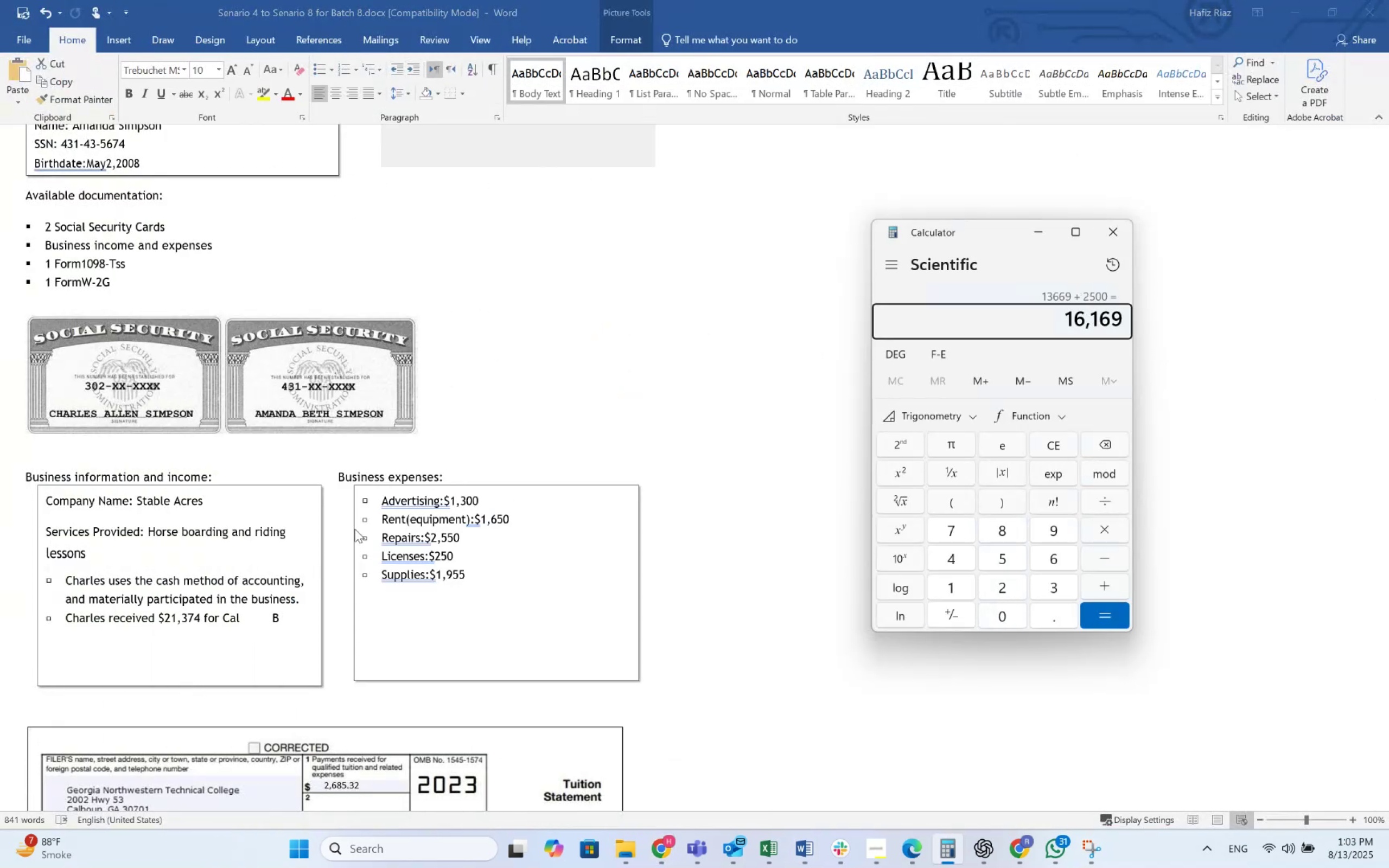 
key(Alt+AltLeft)
 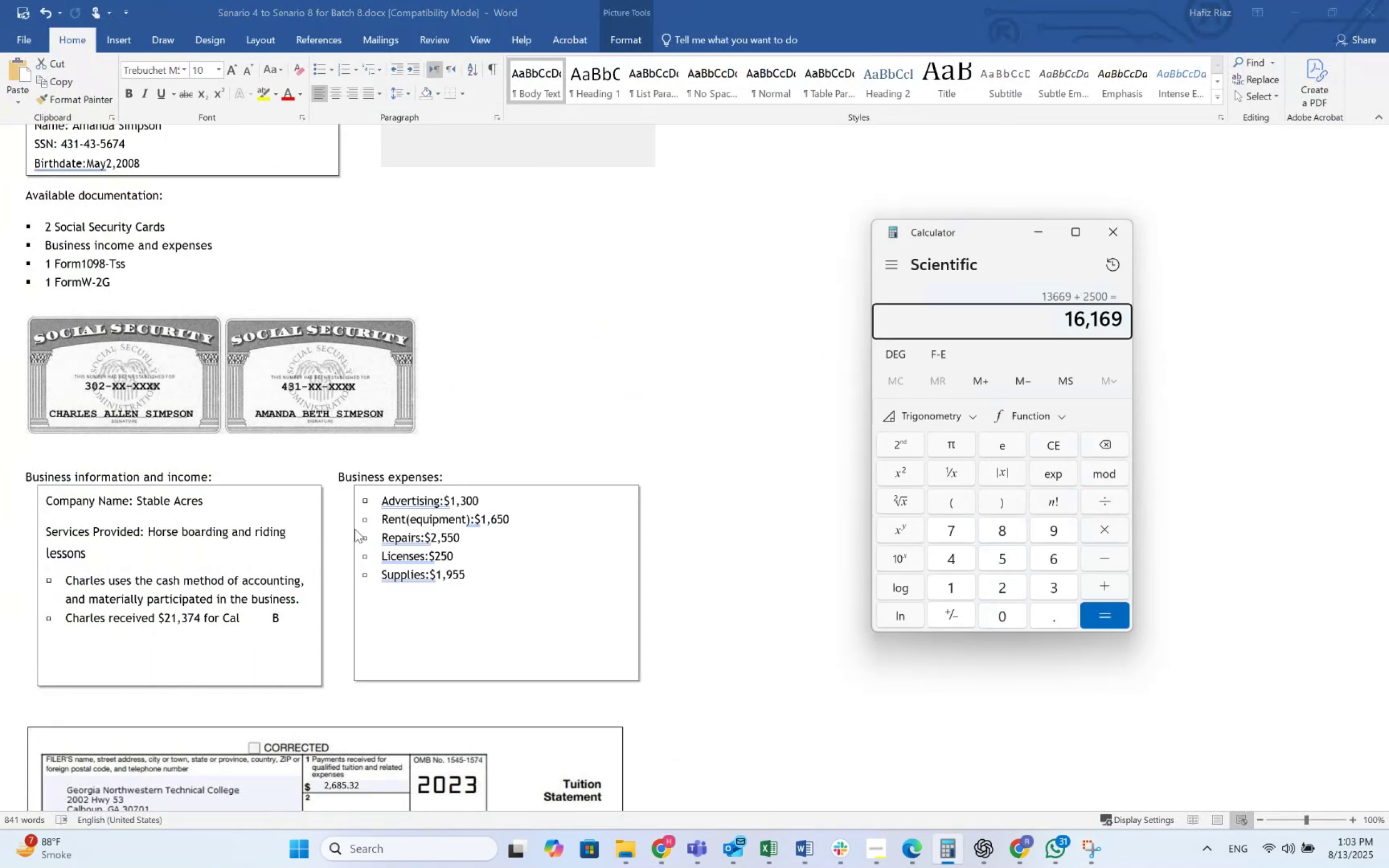 
key(Alt+Tab)
 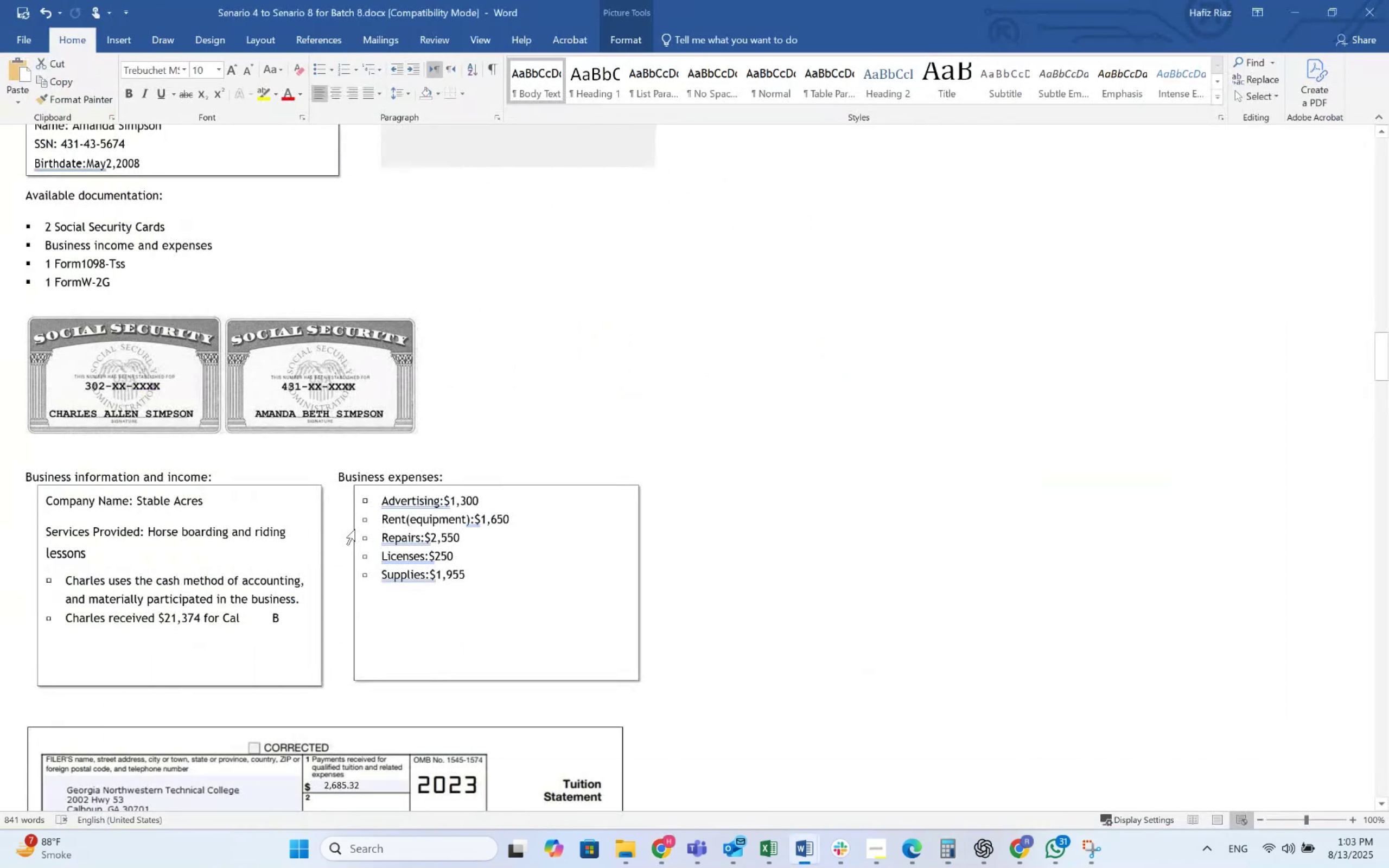 
key(Alt+Tab)
 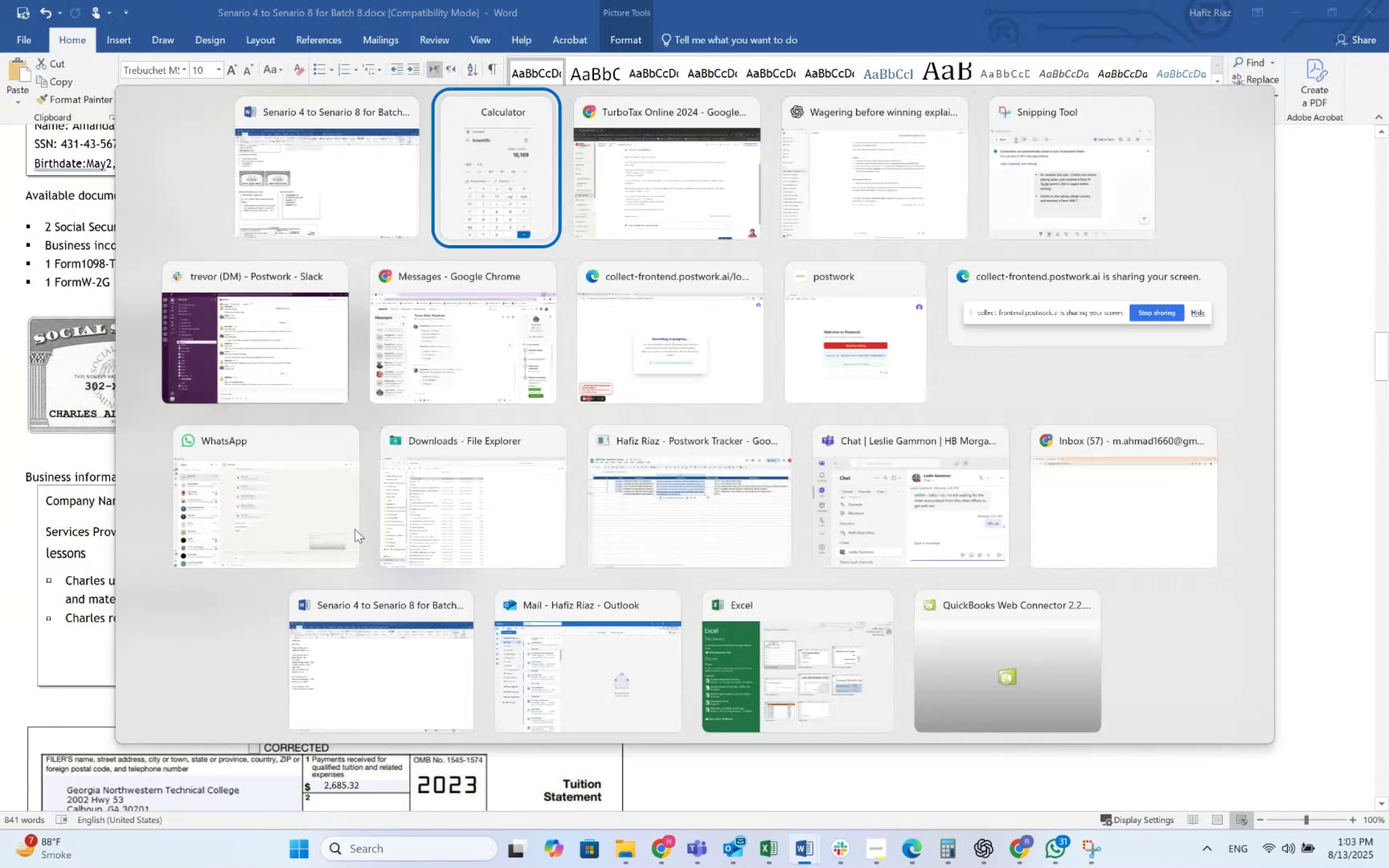 
key(Alt+Tab)
 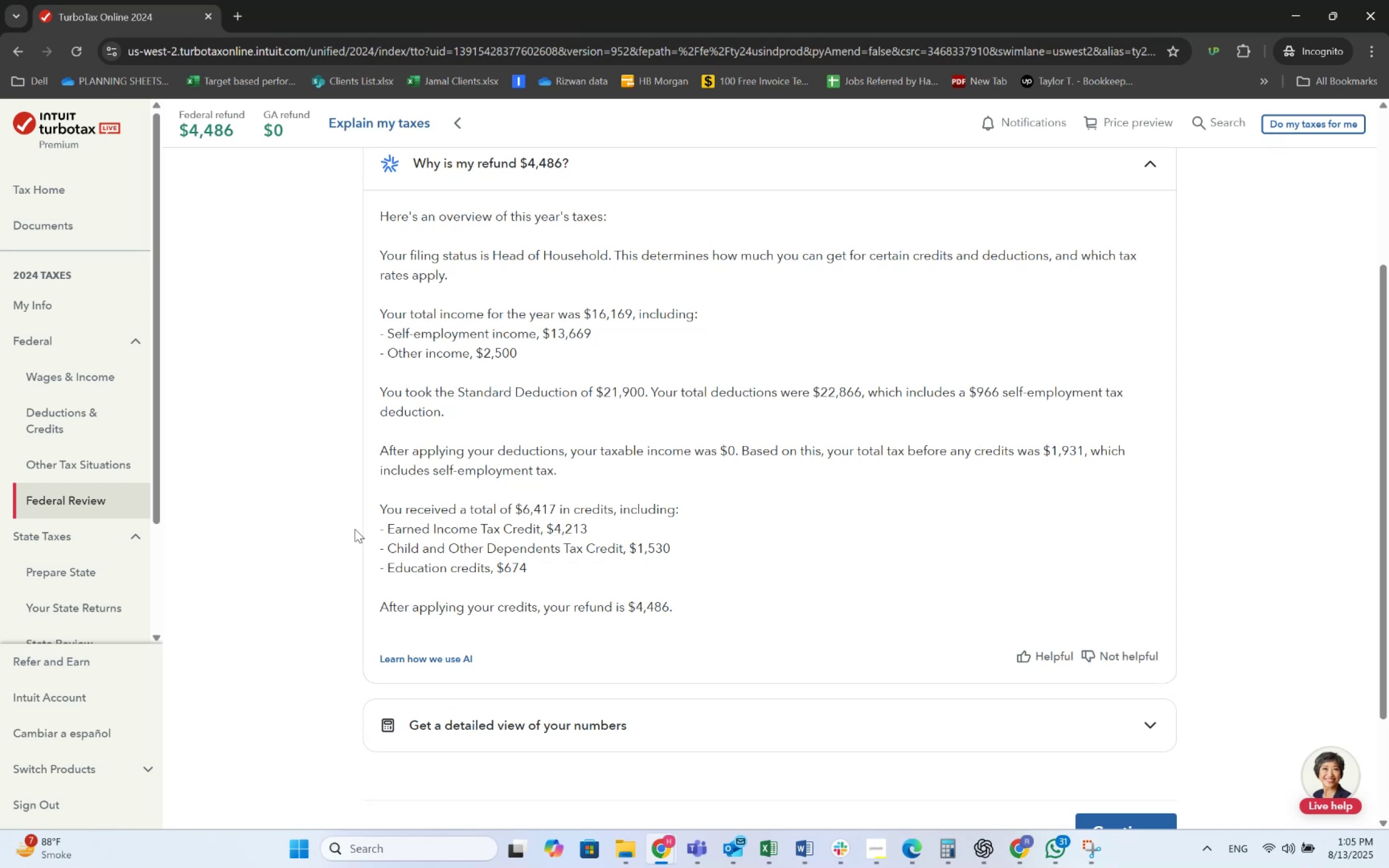 
wait(107.74)
 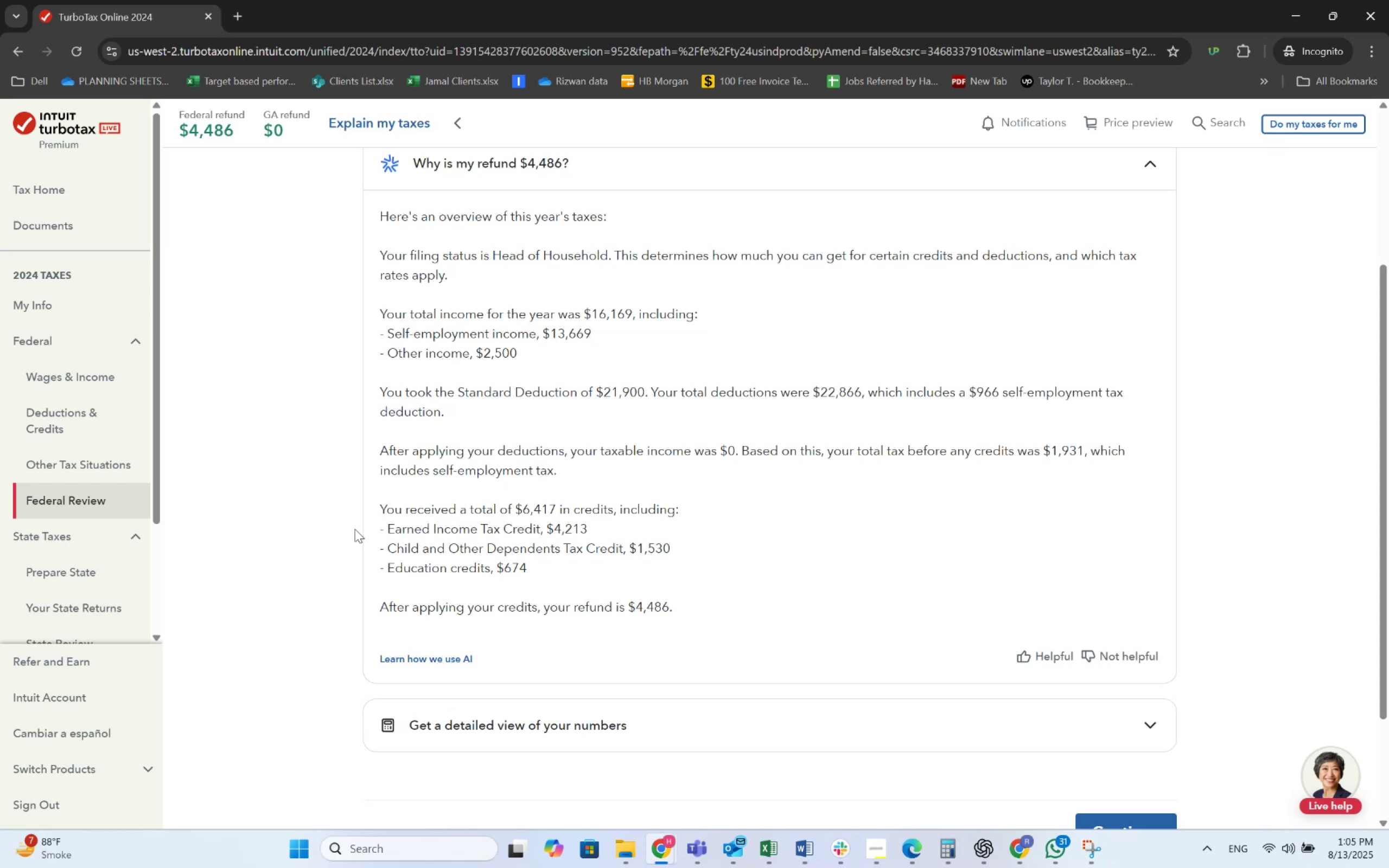 
mouse_move([1135, 122])
 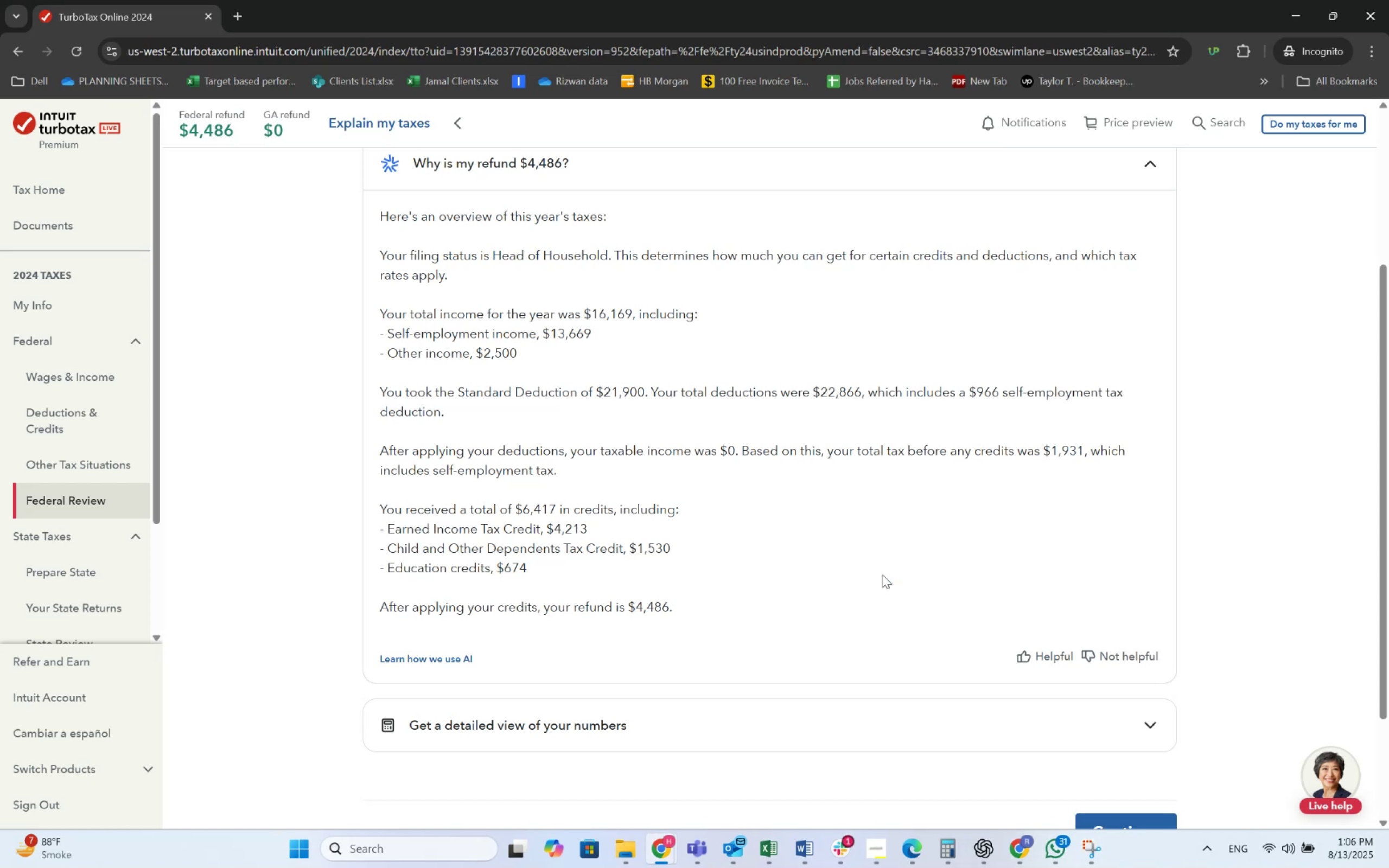 
wait(45.16)
 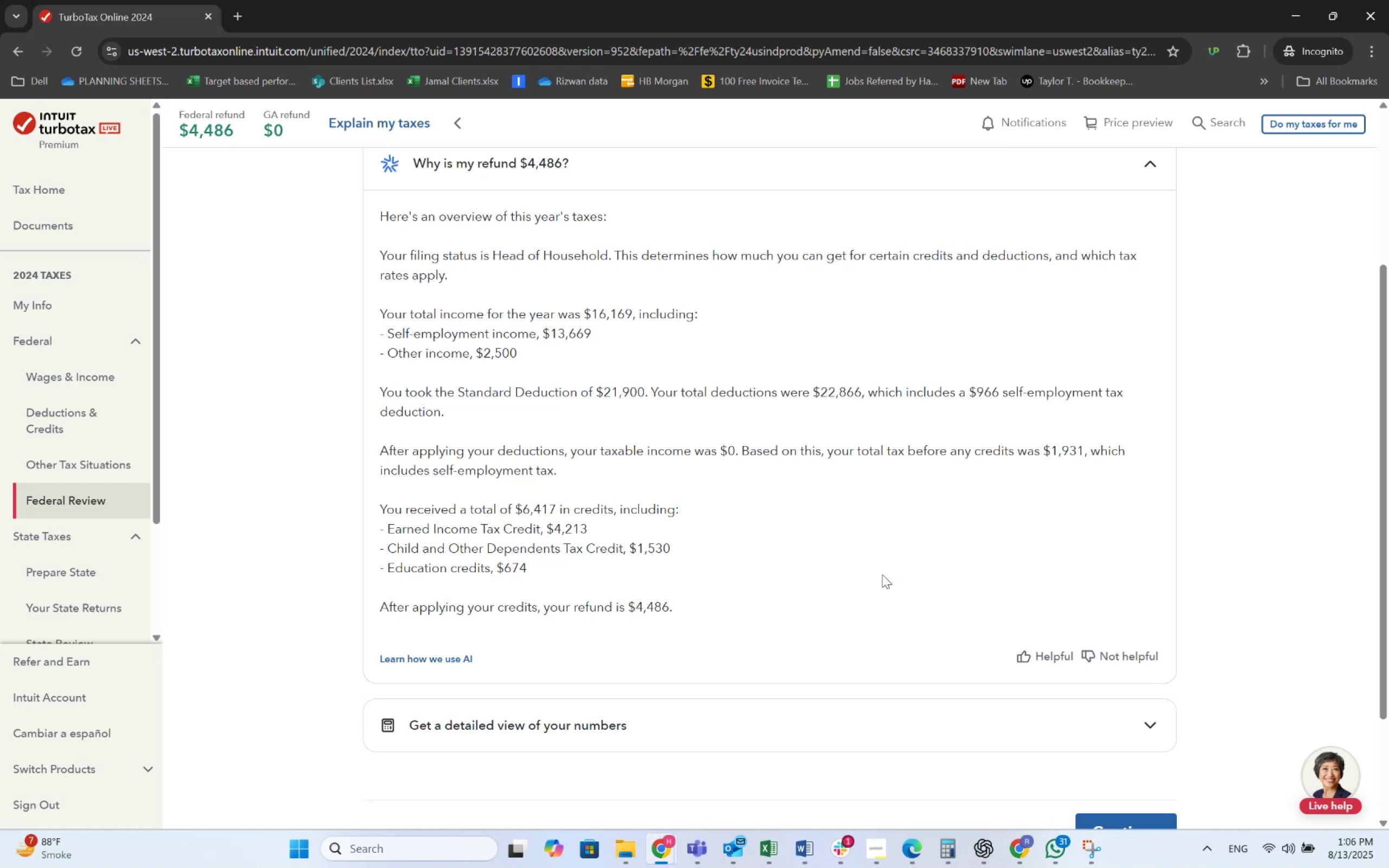 
key(Alt+AltLeft)
 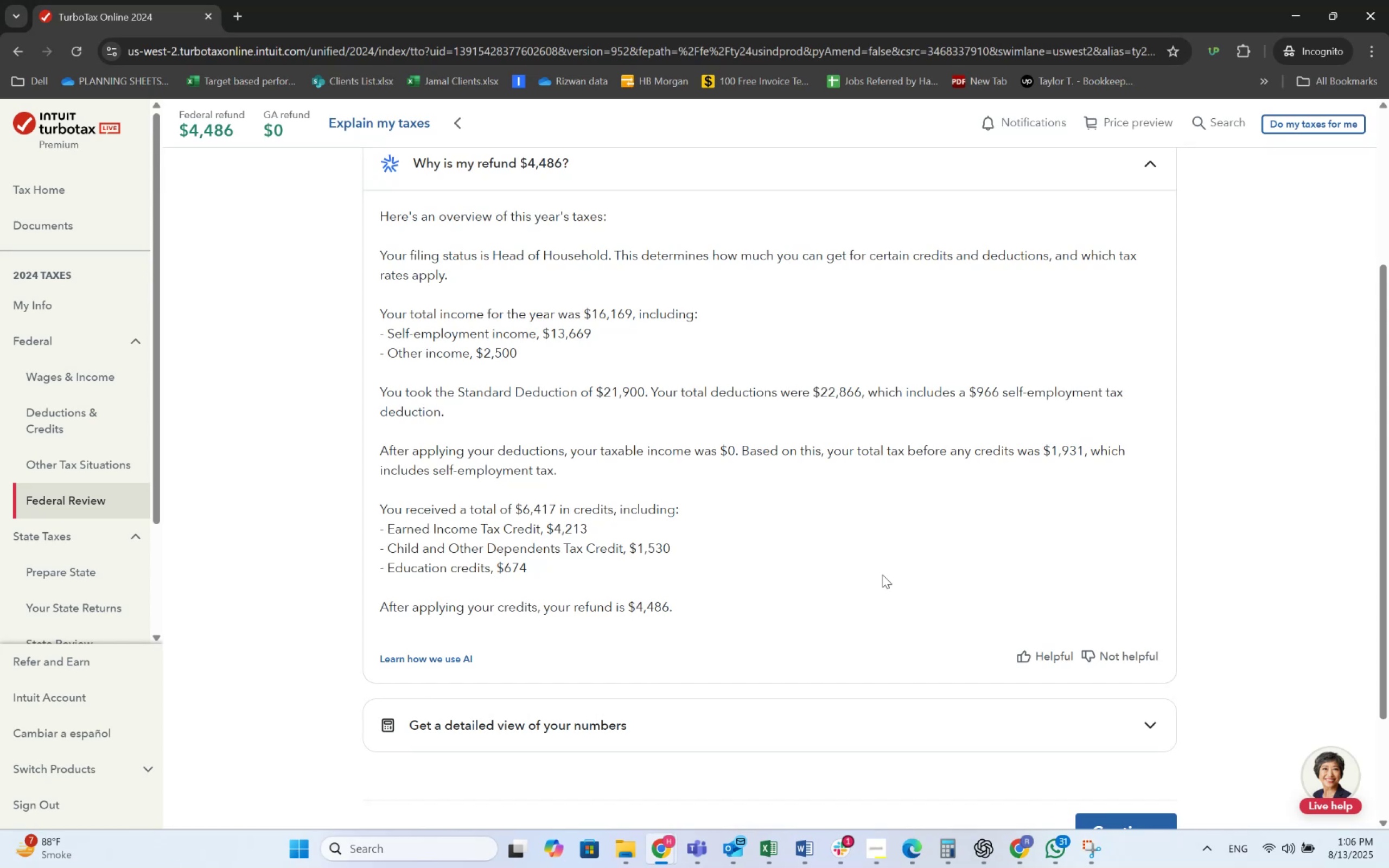 
key(Alt+Tab)
 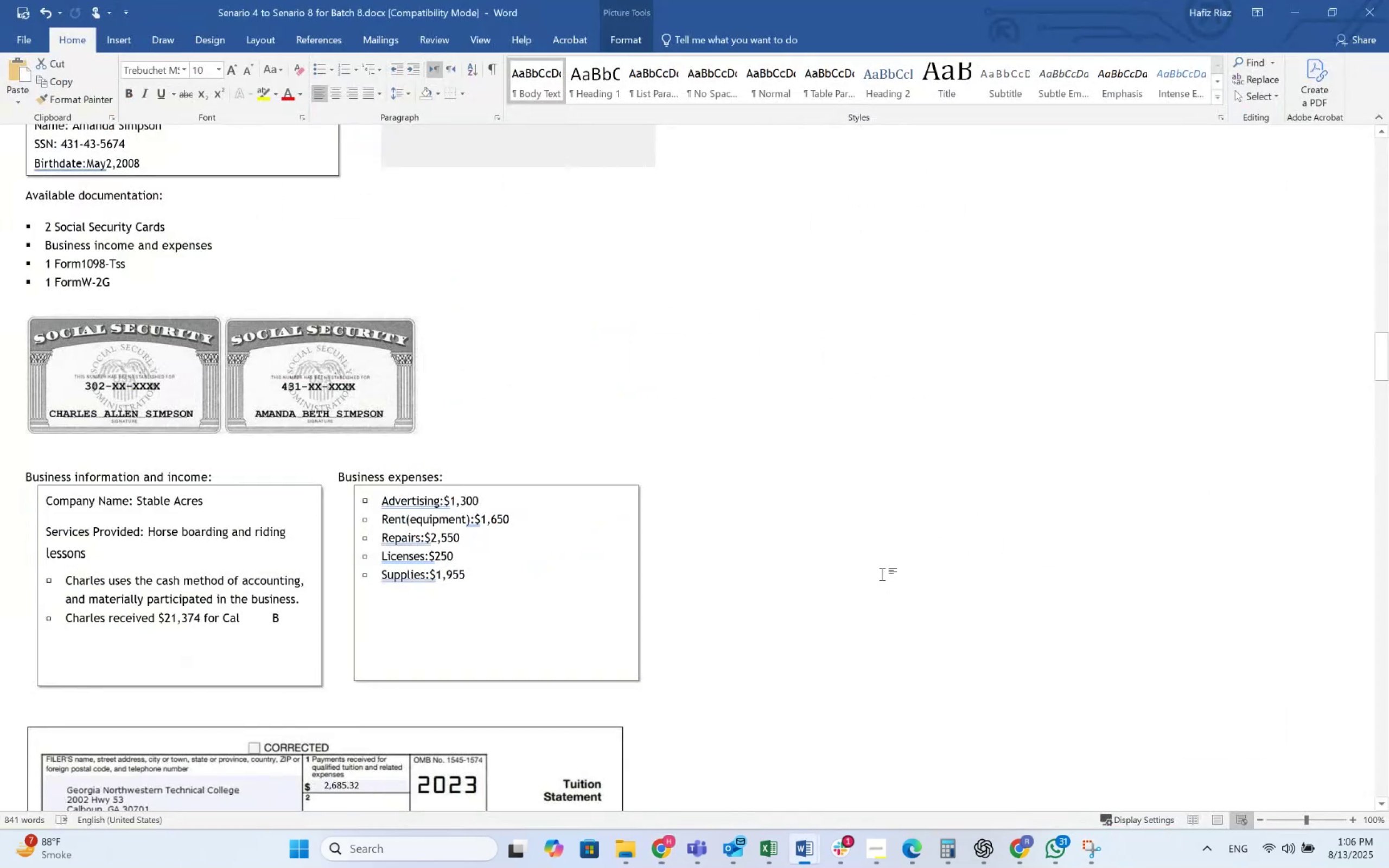 
key(Alt+AltLeft)
 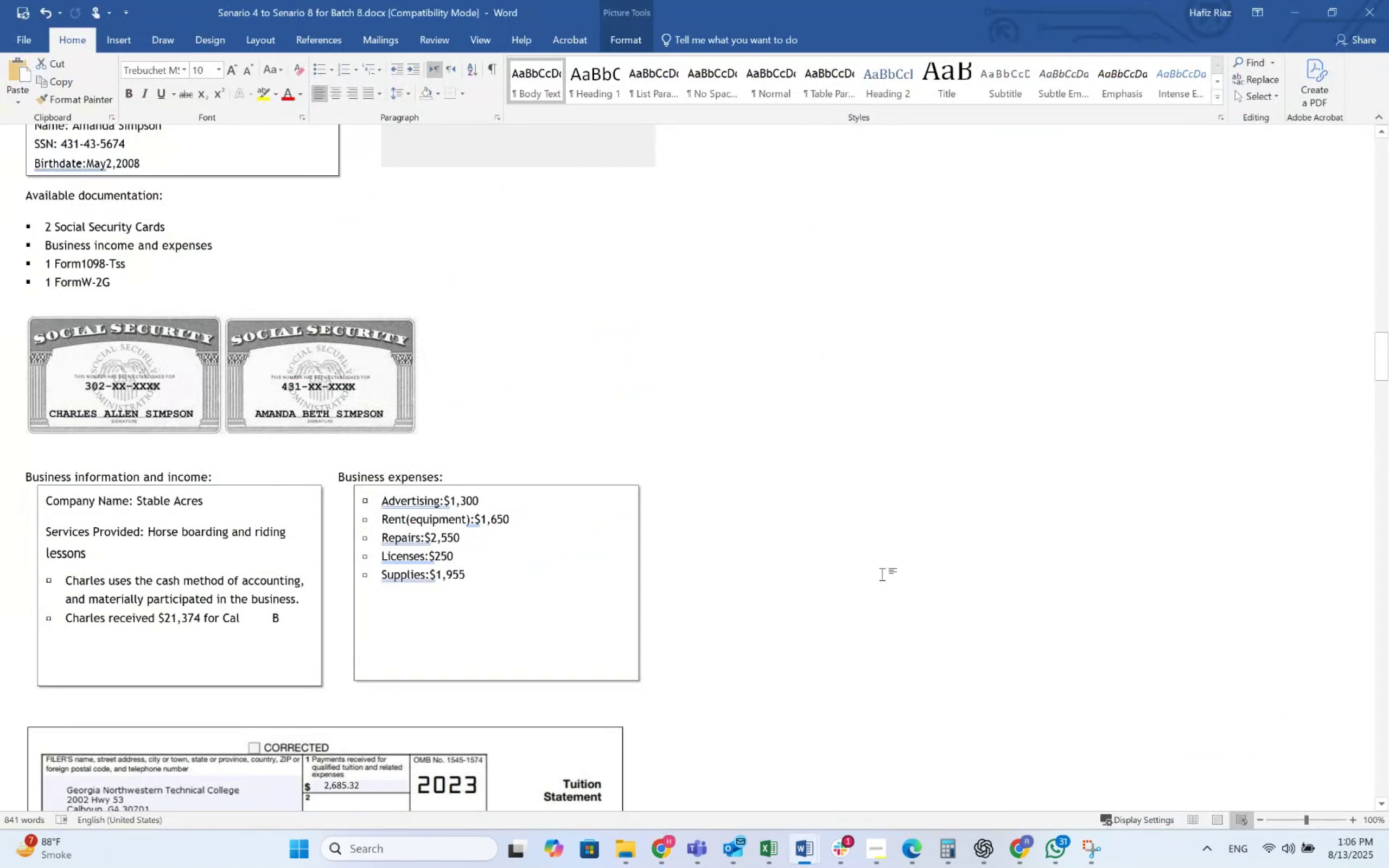 
key(Alt+Tab)
 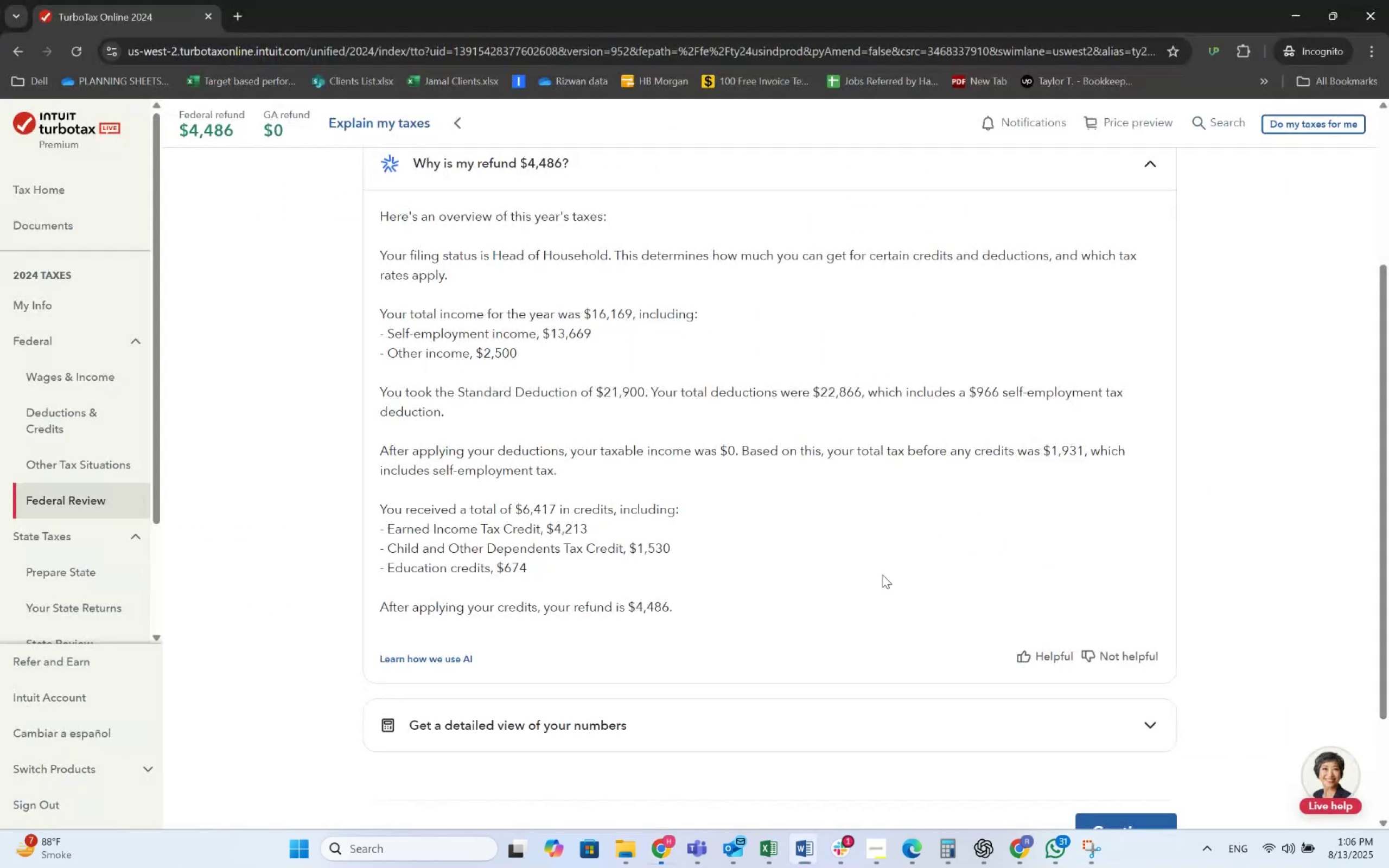 
key(Alt+Tab)
 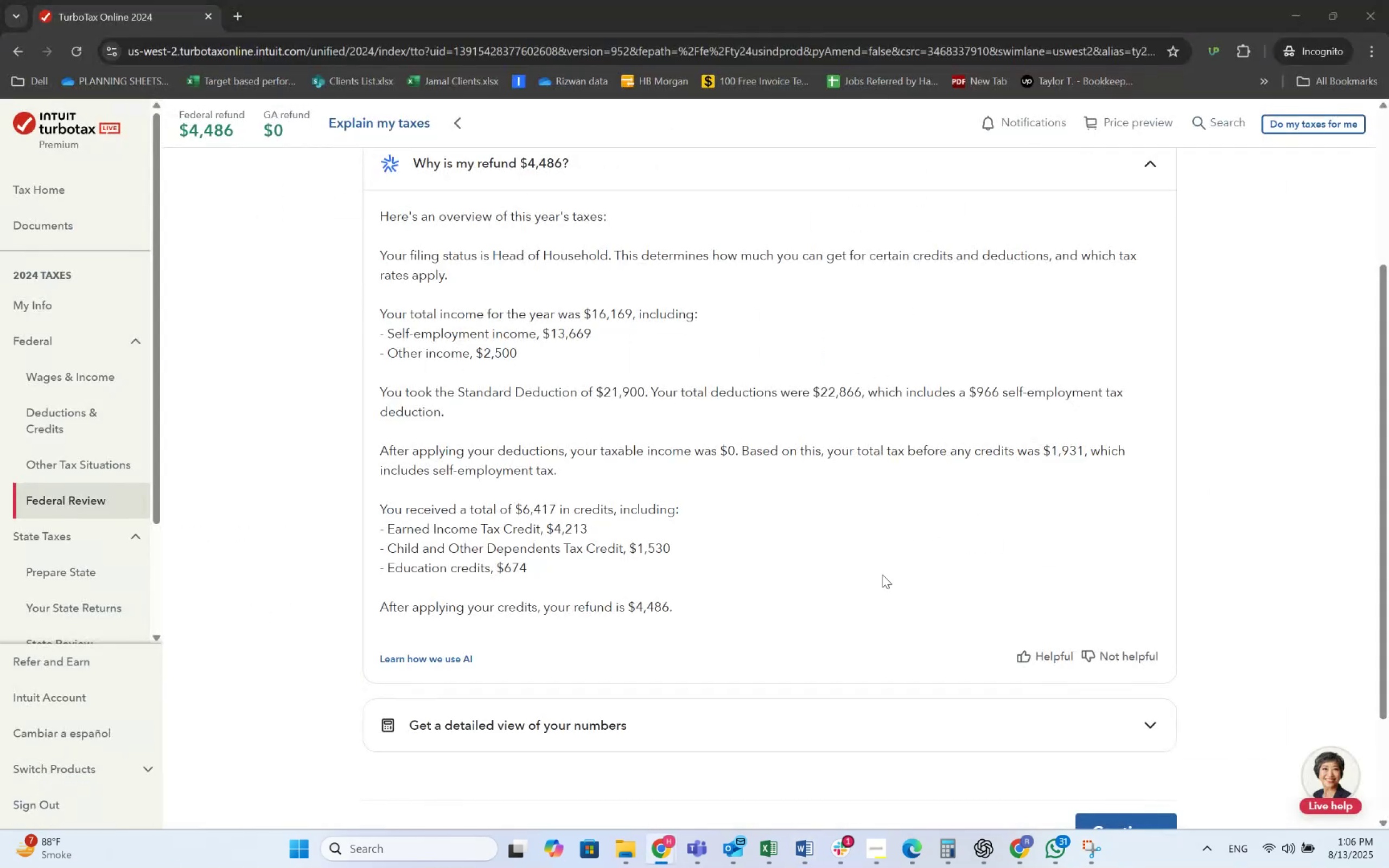 
key(Alt+Tab)
 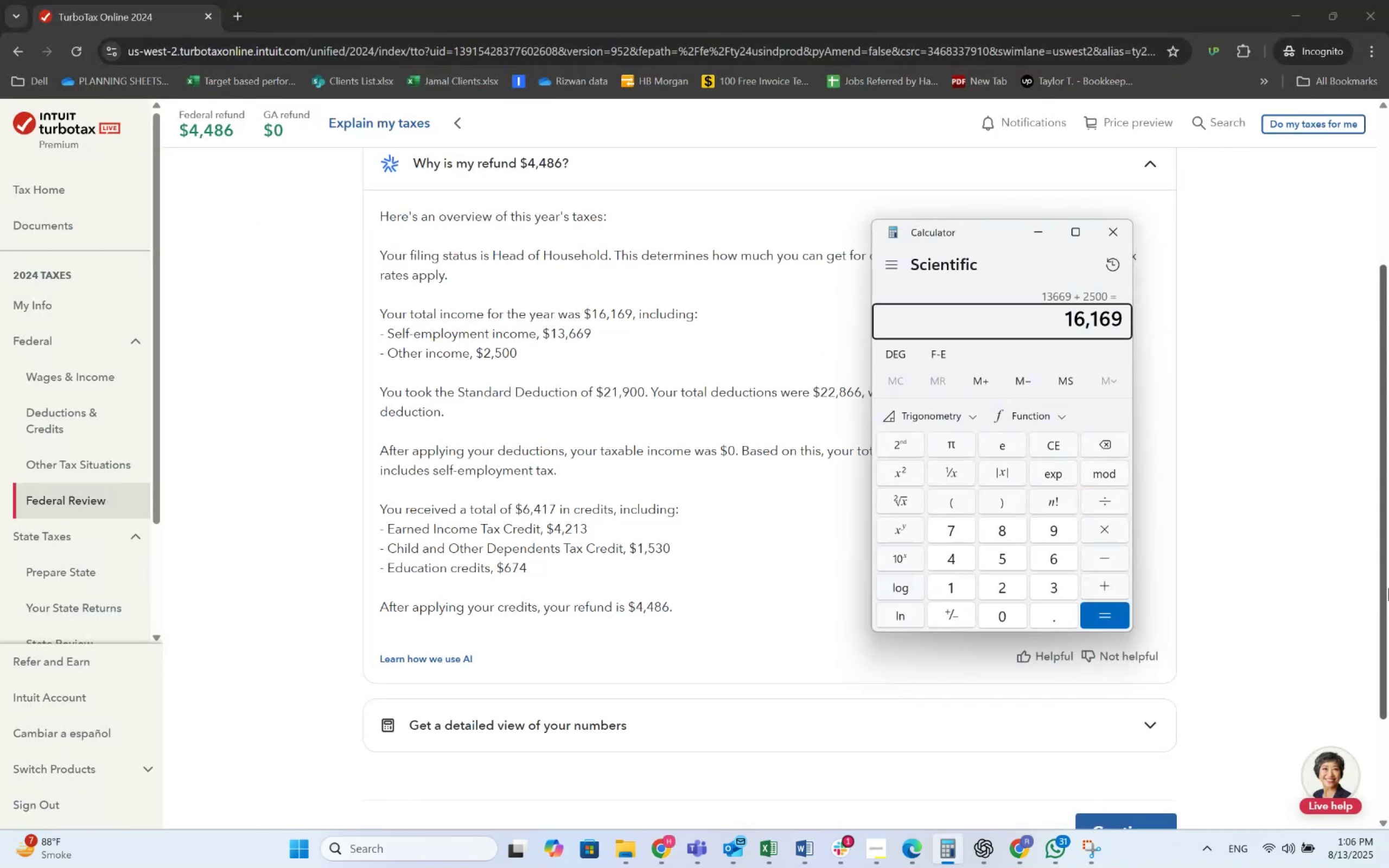 
left_click_drag(start_coordinate=[972, 235], to_coordinate=[1275, 369])
 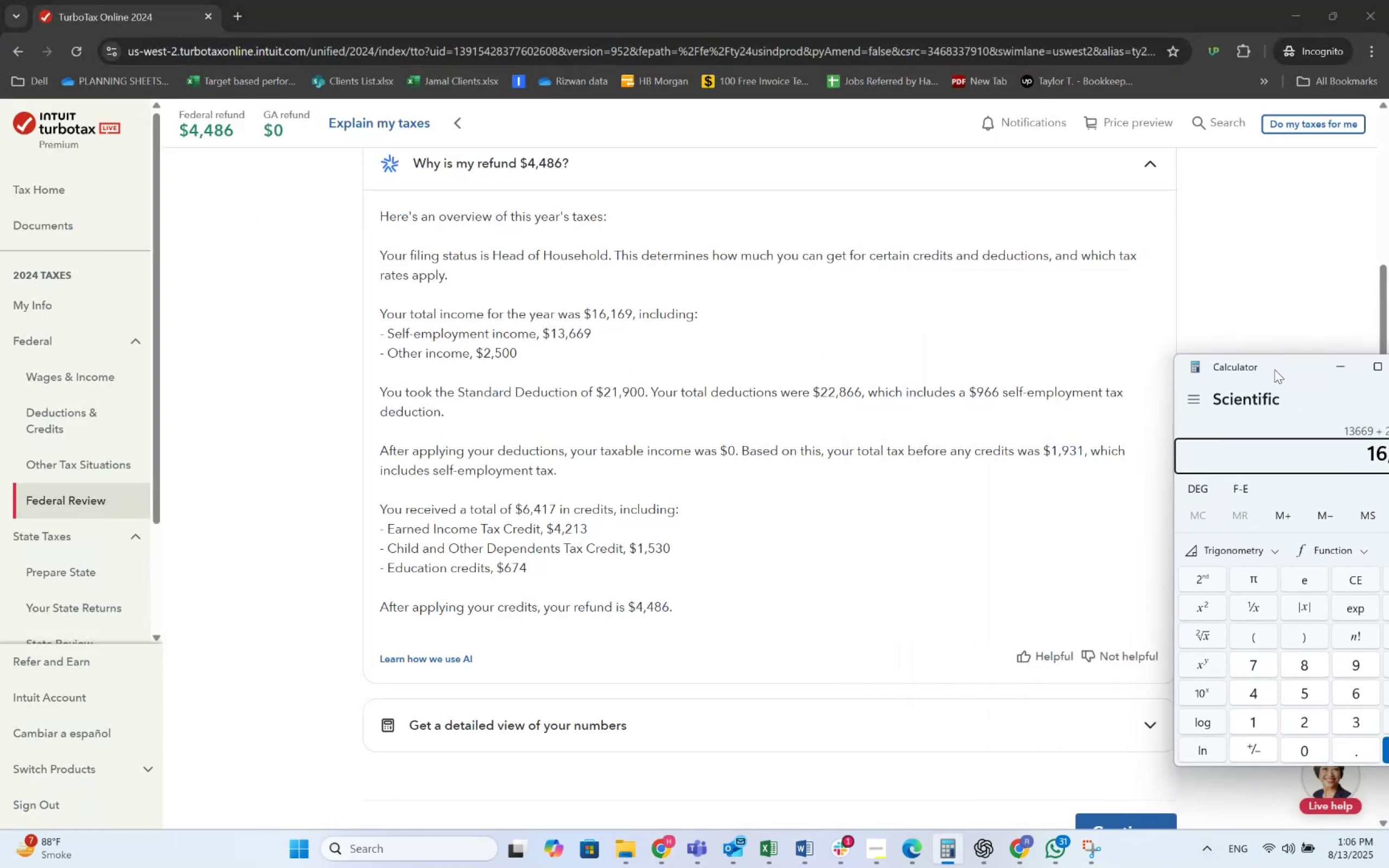 
left_click_drag(start_coordinate=[1275, 369], to_coordinate=[1223, 266])
 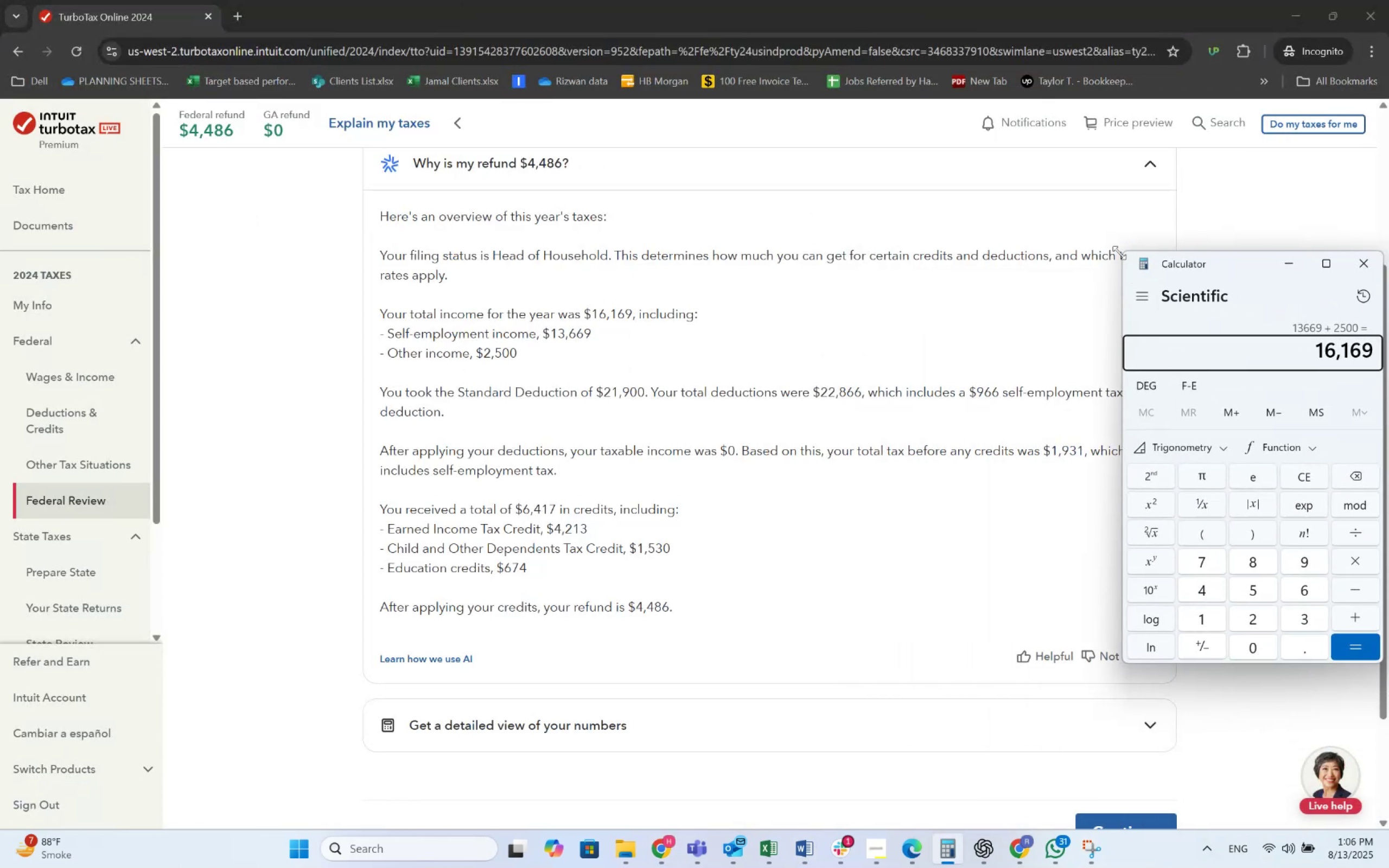 
left_click_drag(start_coordinate=[1119, 253], to_coordinate=[1273, 488])
 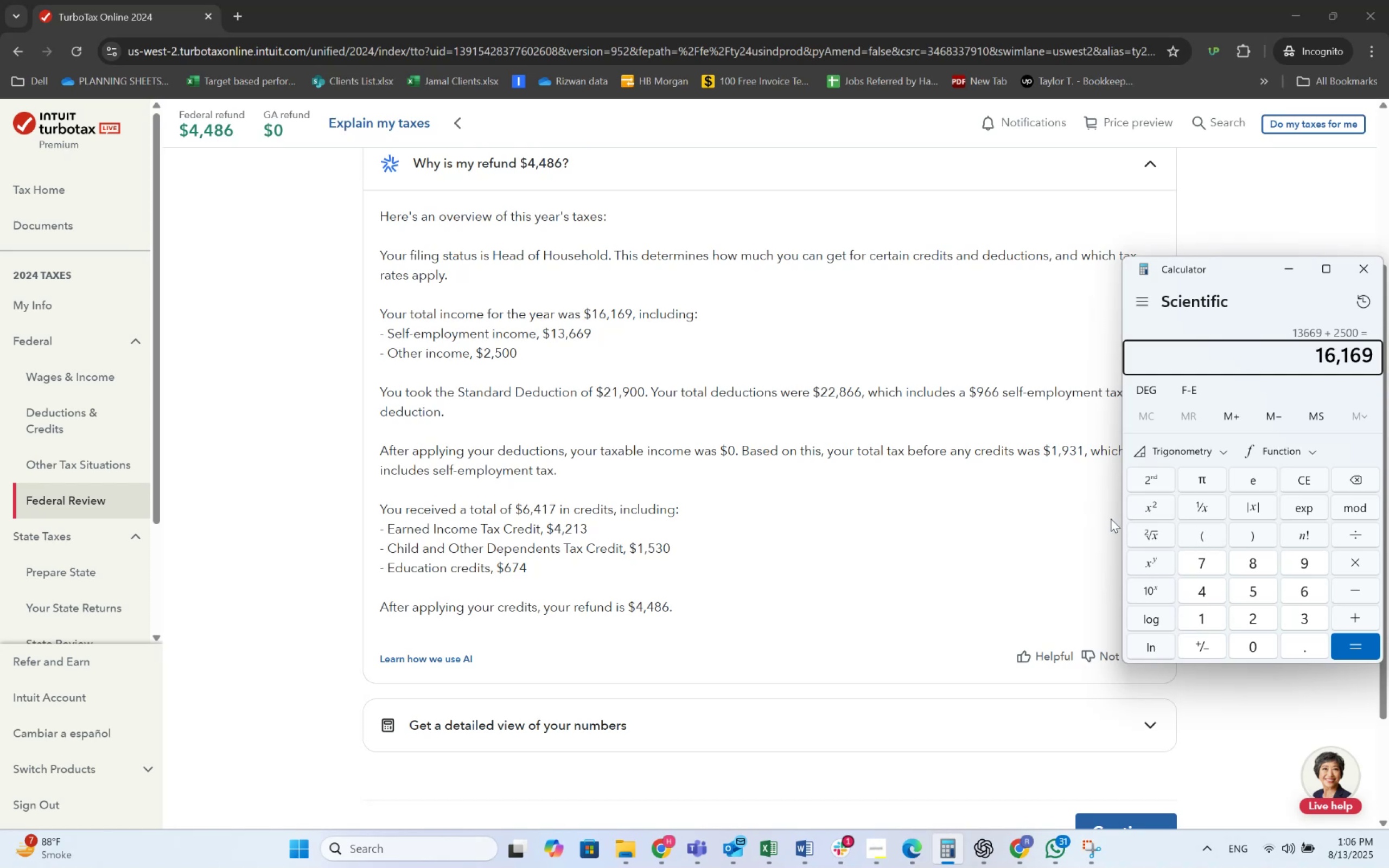 
left_click_drag(start_coordinate=[1117, 519], to_coordinate=[1203, 511])
 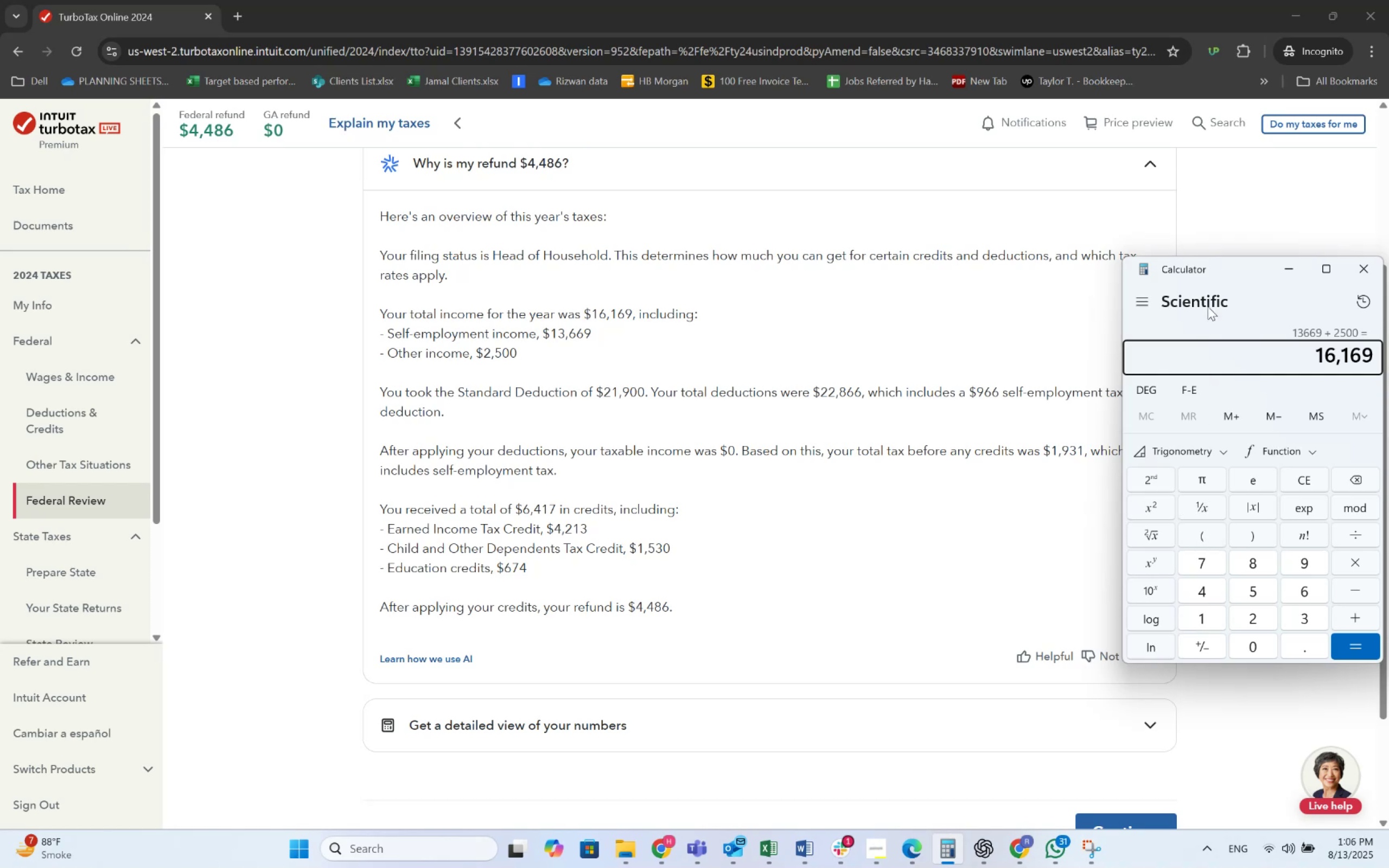 
left_click_drag(start_coordinate=[1212, 259], to_coordinate=[1200, 283])
 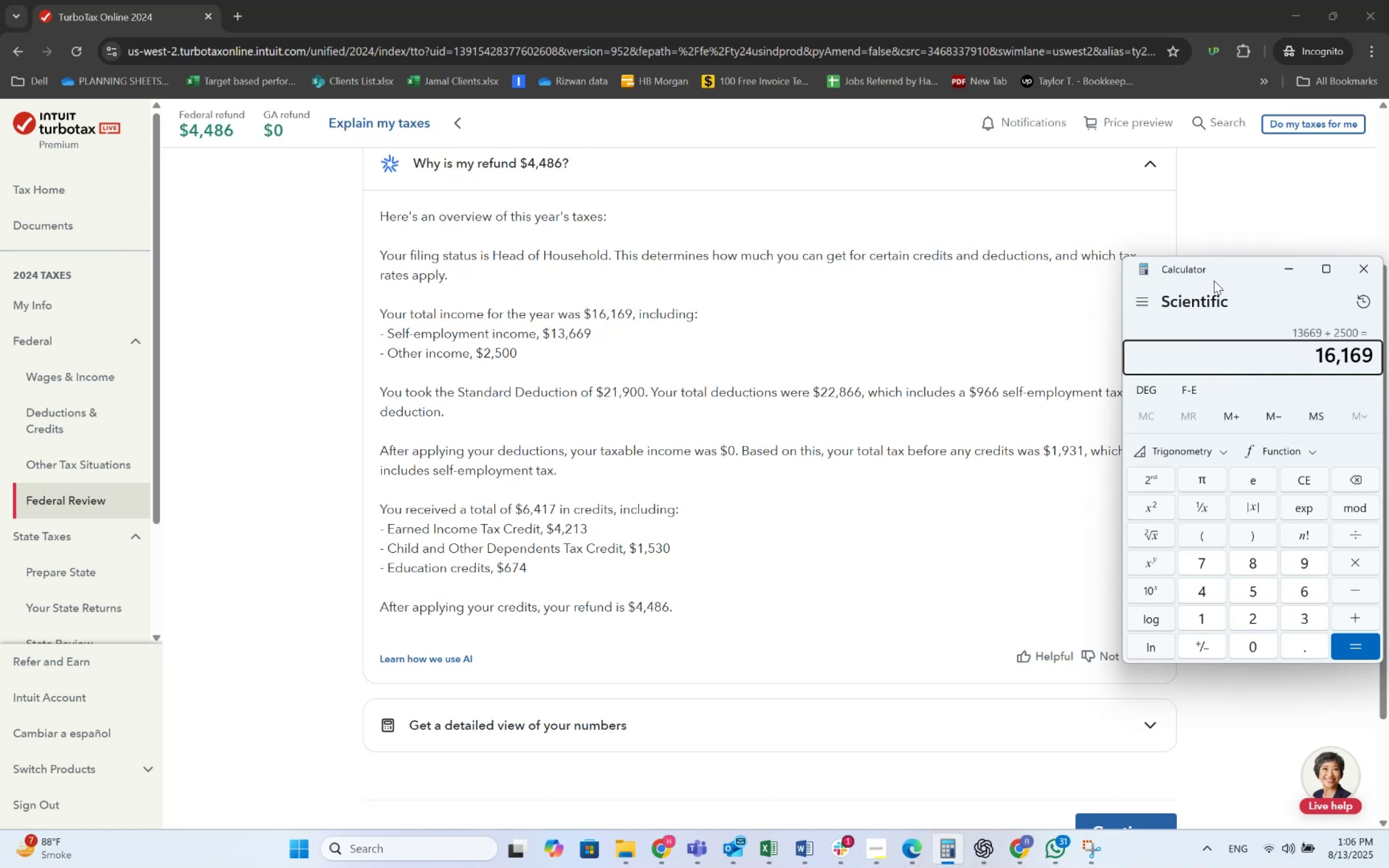 
left_click_drag(start_coordinate=[1214, 280], to_coordinate=[640, 477])
 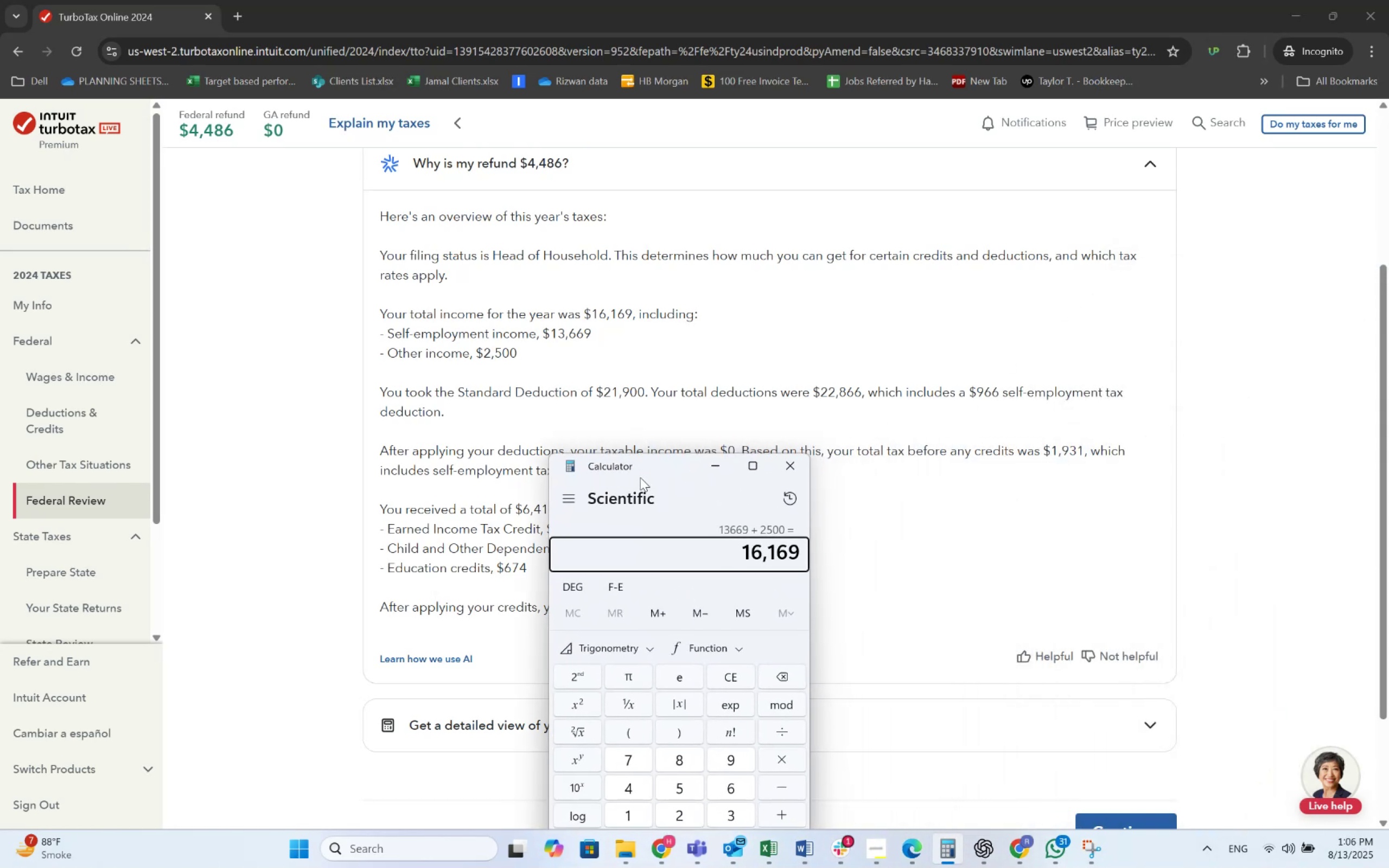 
mouse_move([750, 451])
 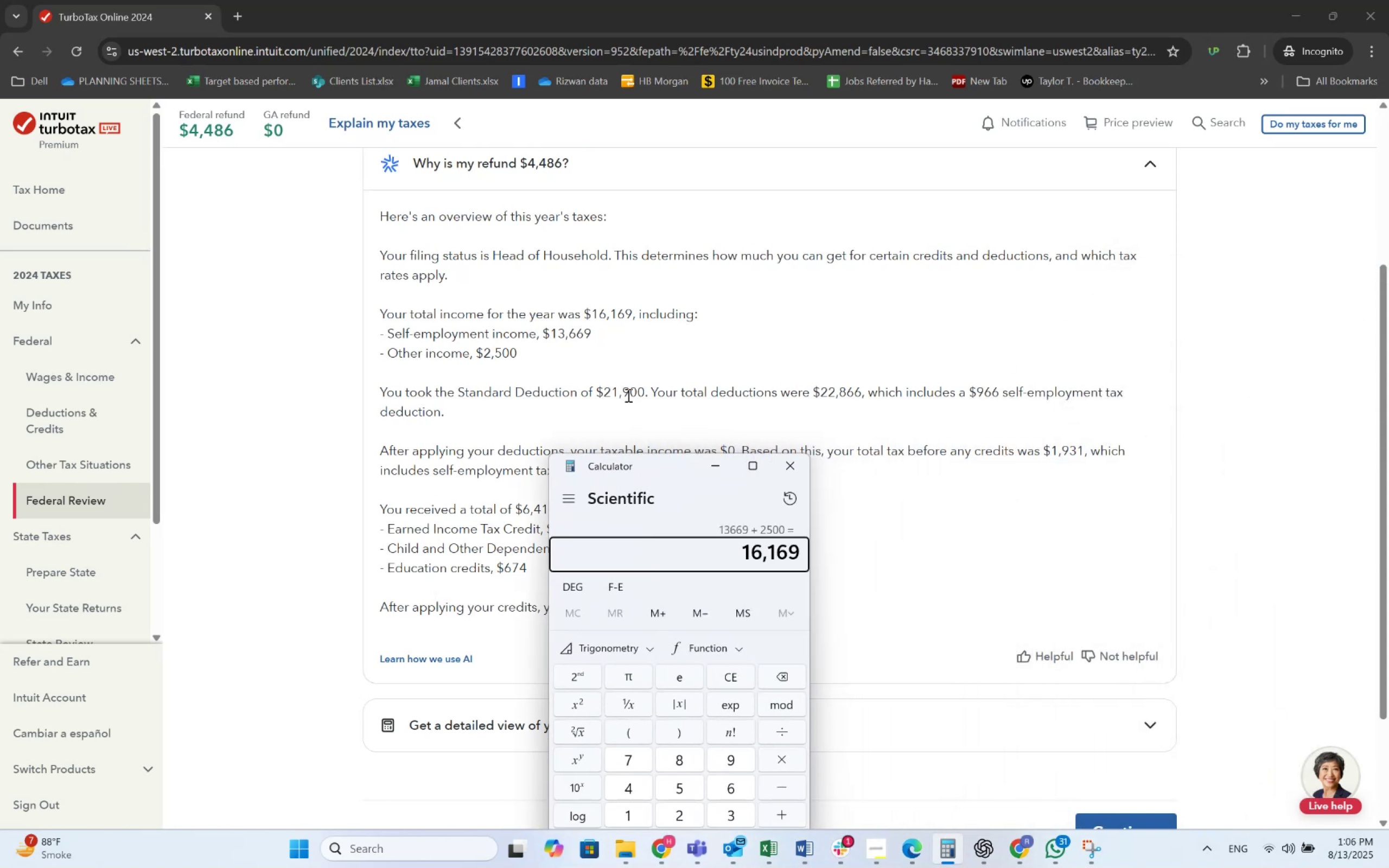 
key(Numpad2)
 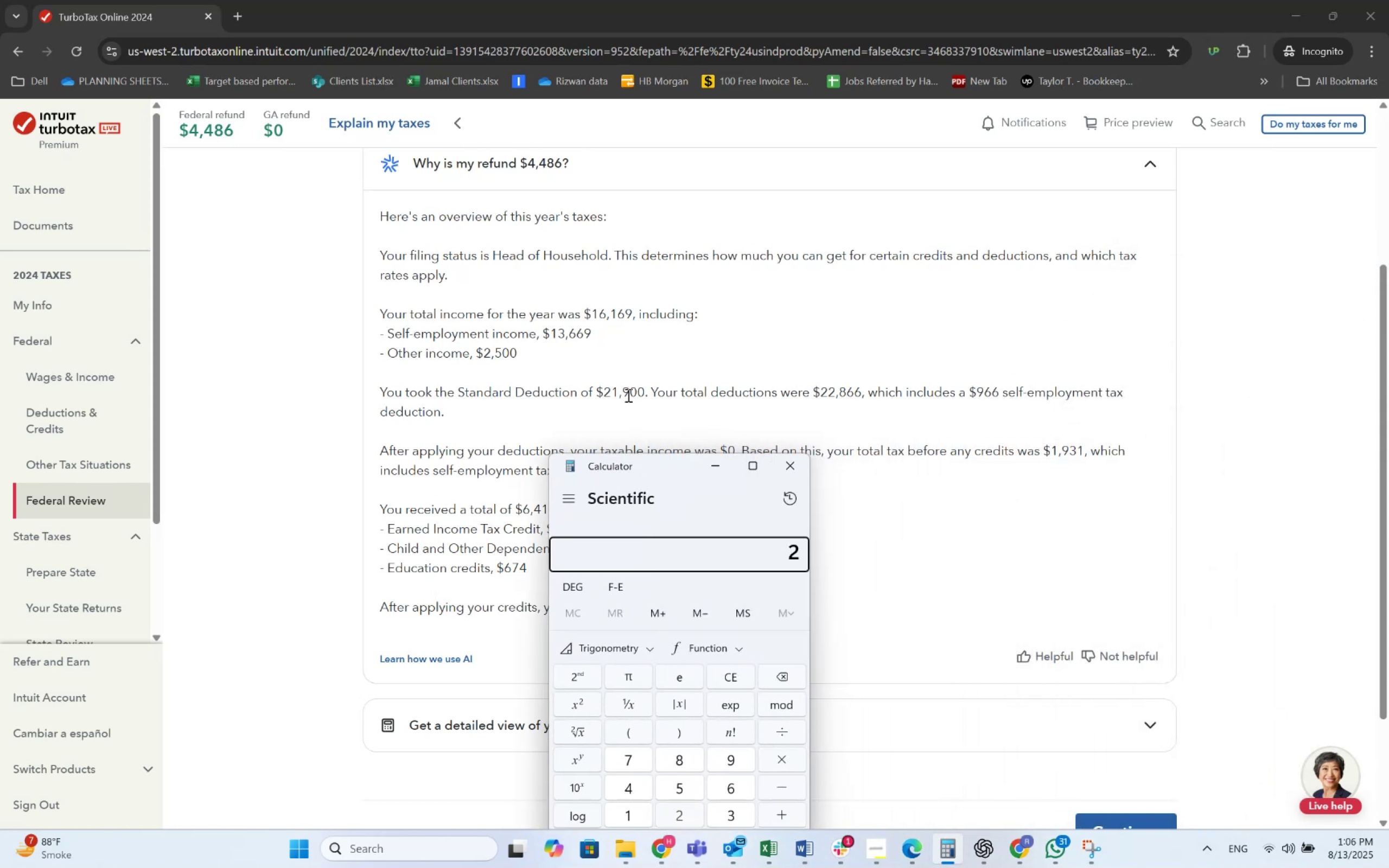 
key(Numpad2)
 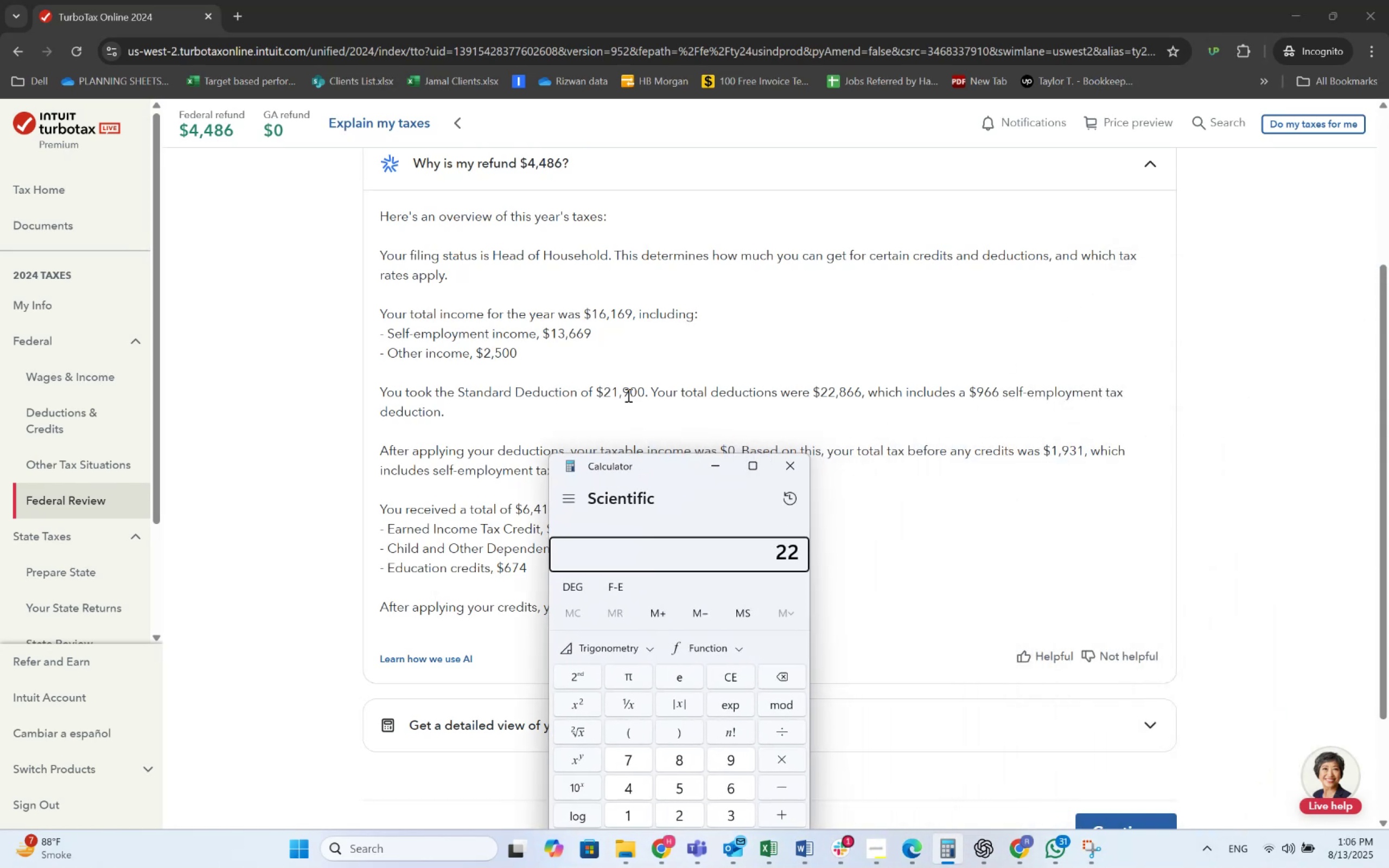 
key(Numpad8)
 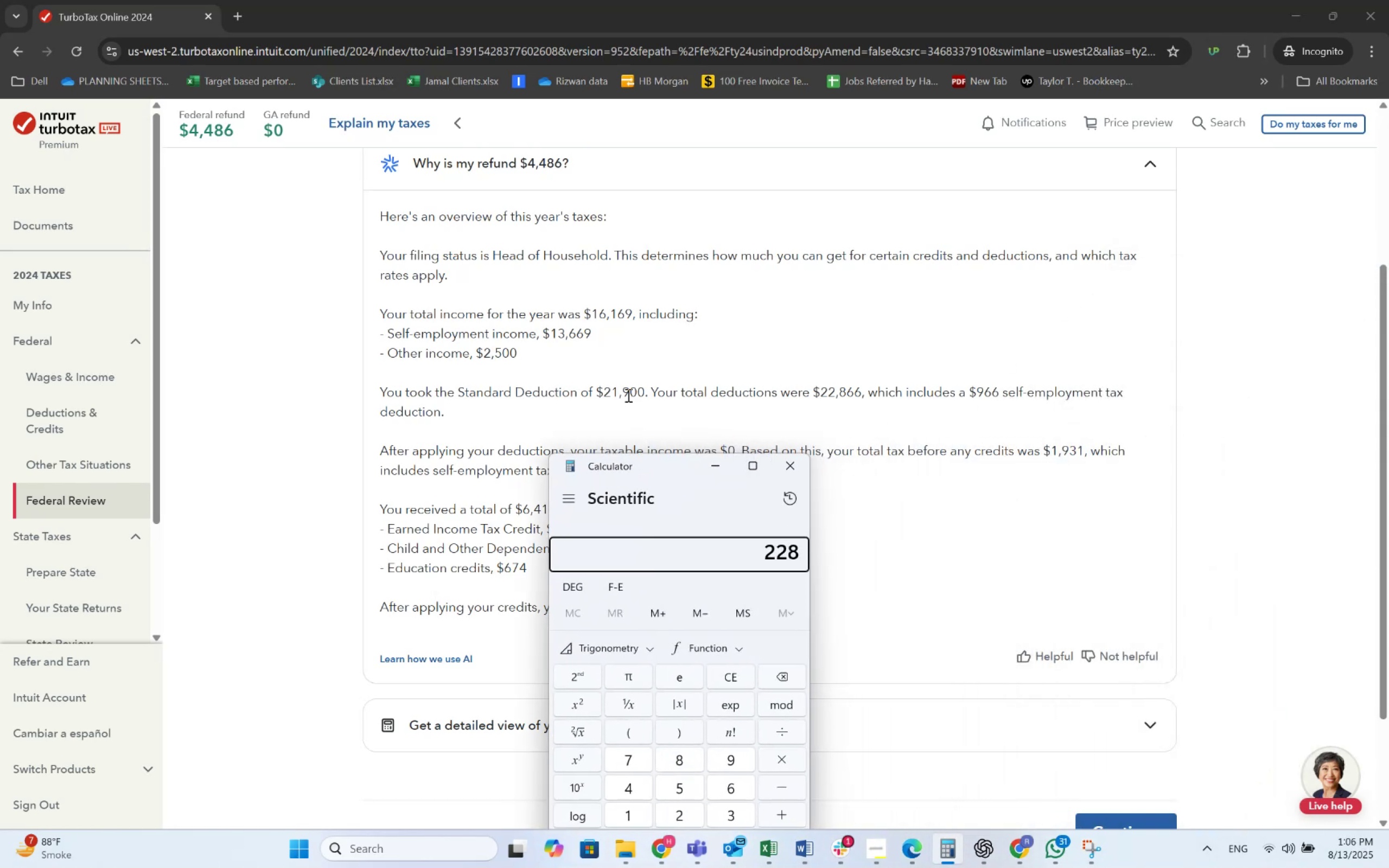 
key(Numpad6)
 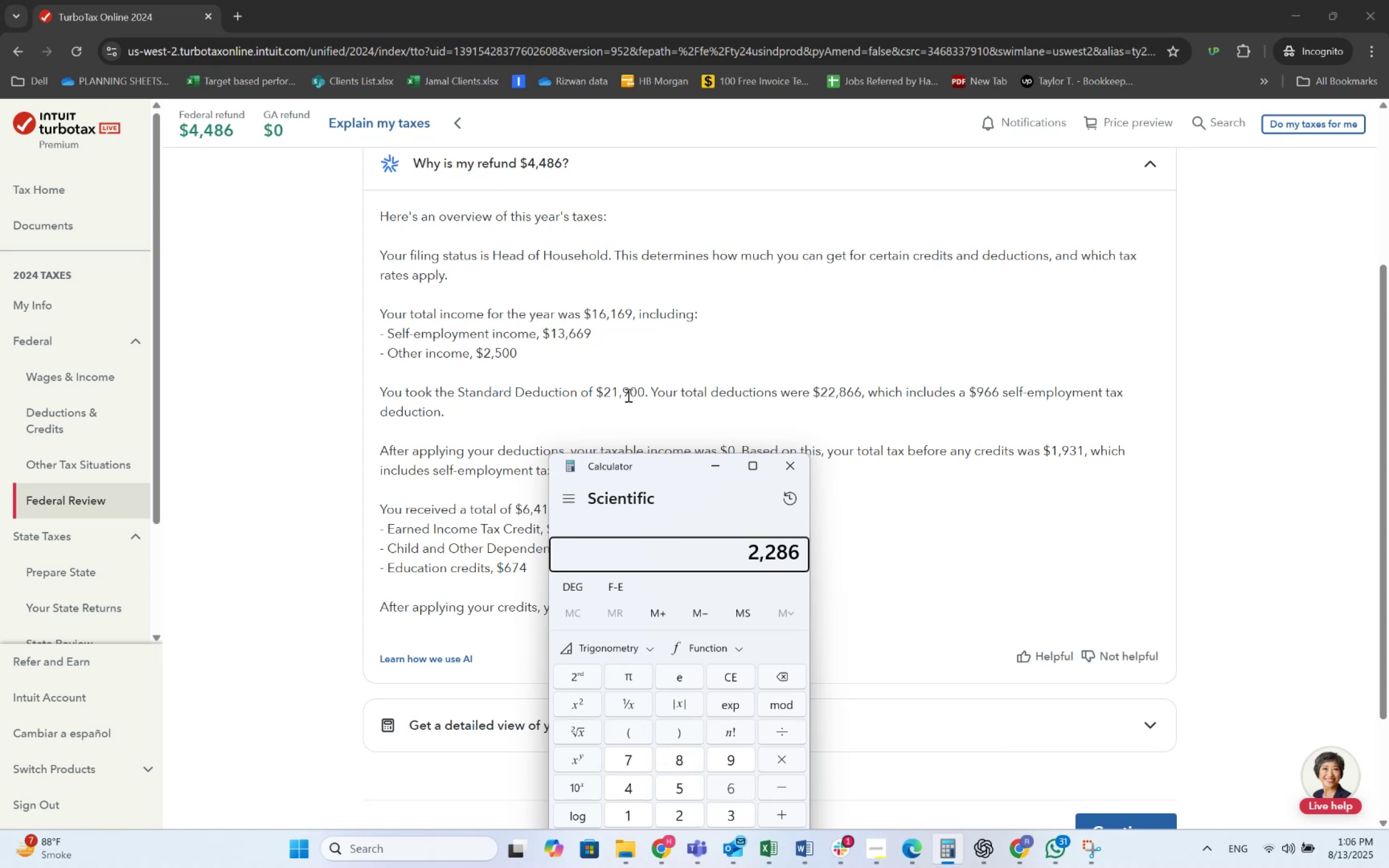 
key(Numpad6)
 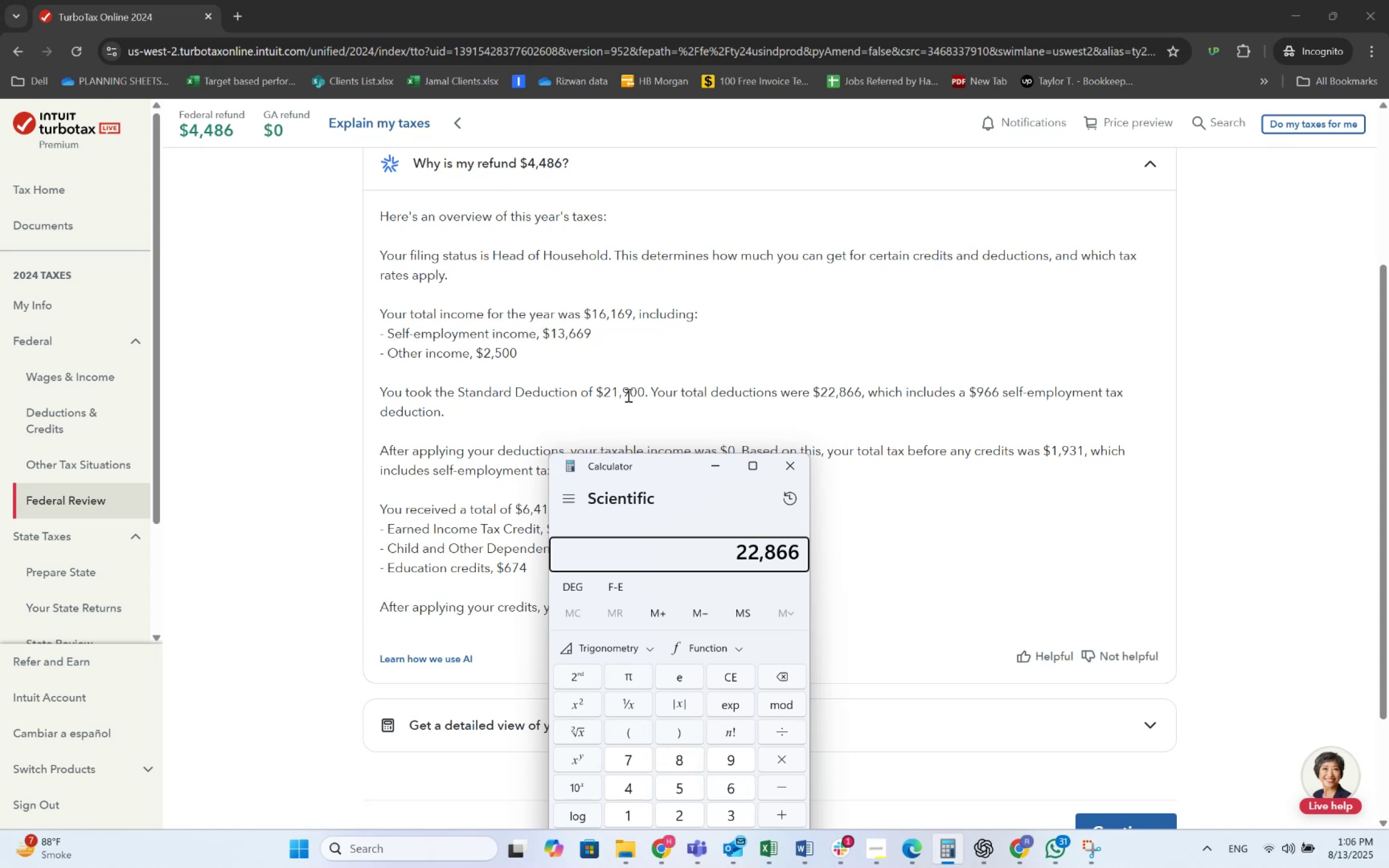 
key(NumpadAdd)
 